 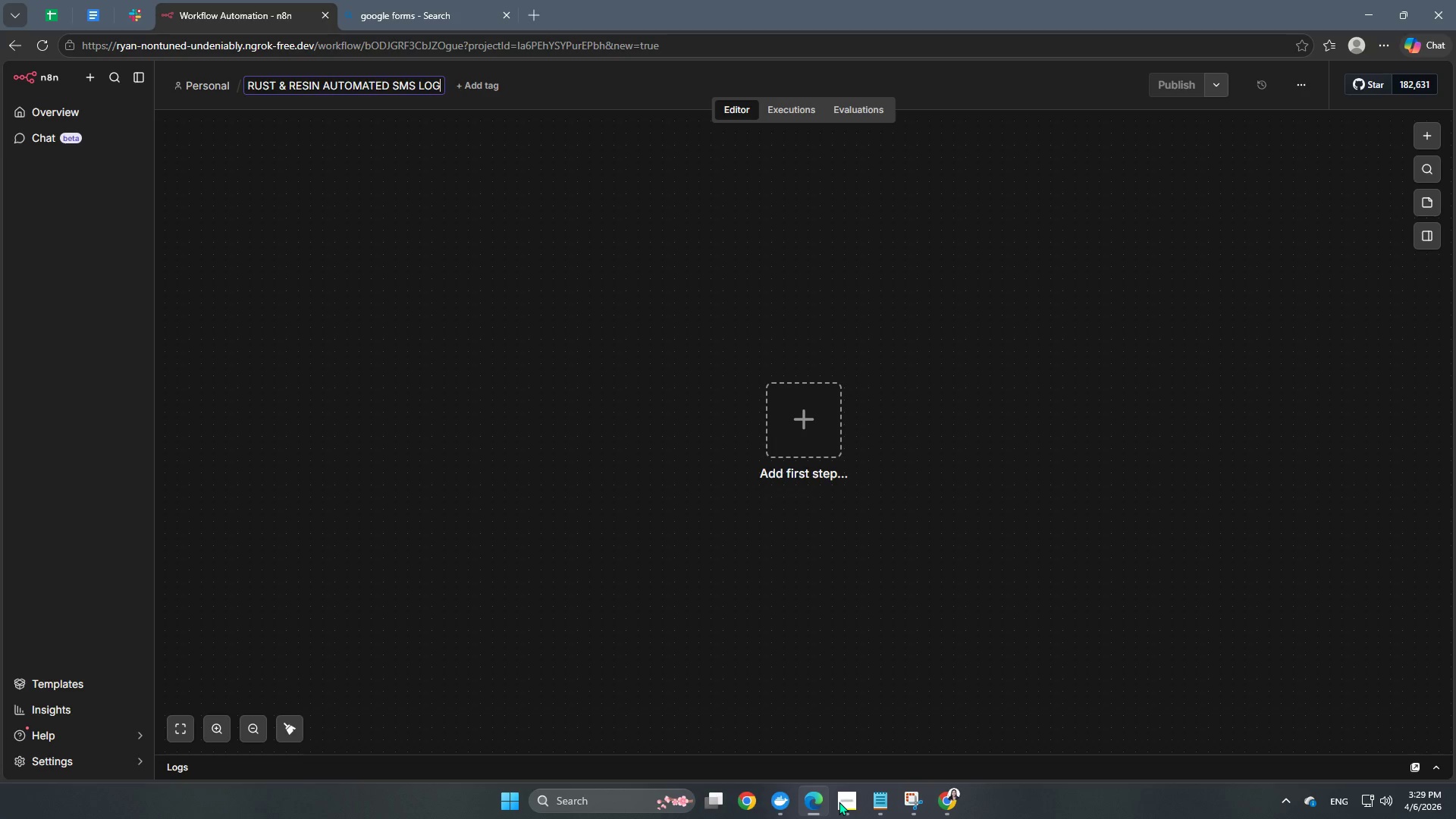 
left_click([527, 285])
 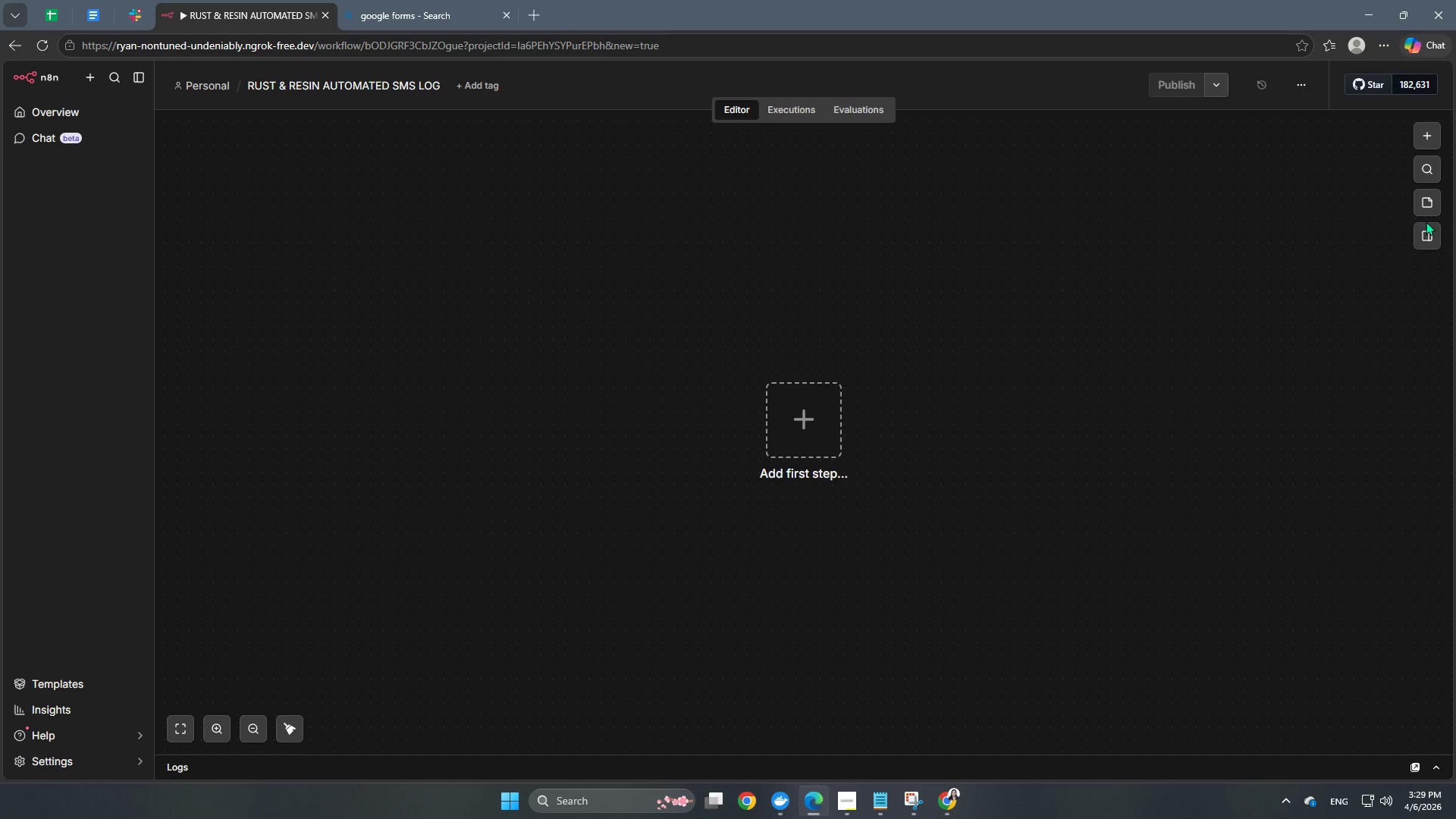 
left_click([1426, 202])
 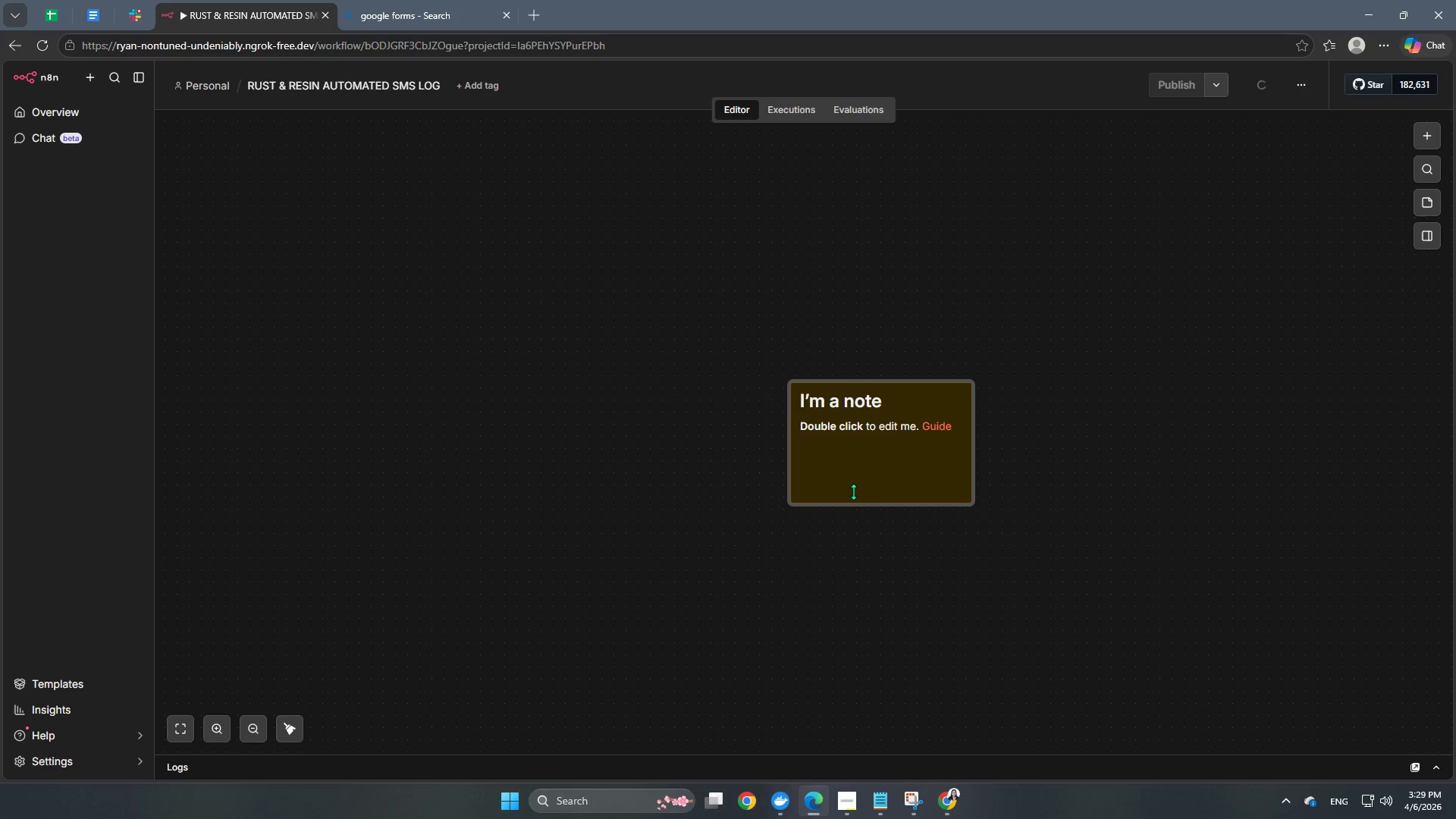 
left_click_drag(start_coordinate=[875, 457], to_coordinate=[439, 324])
 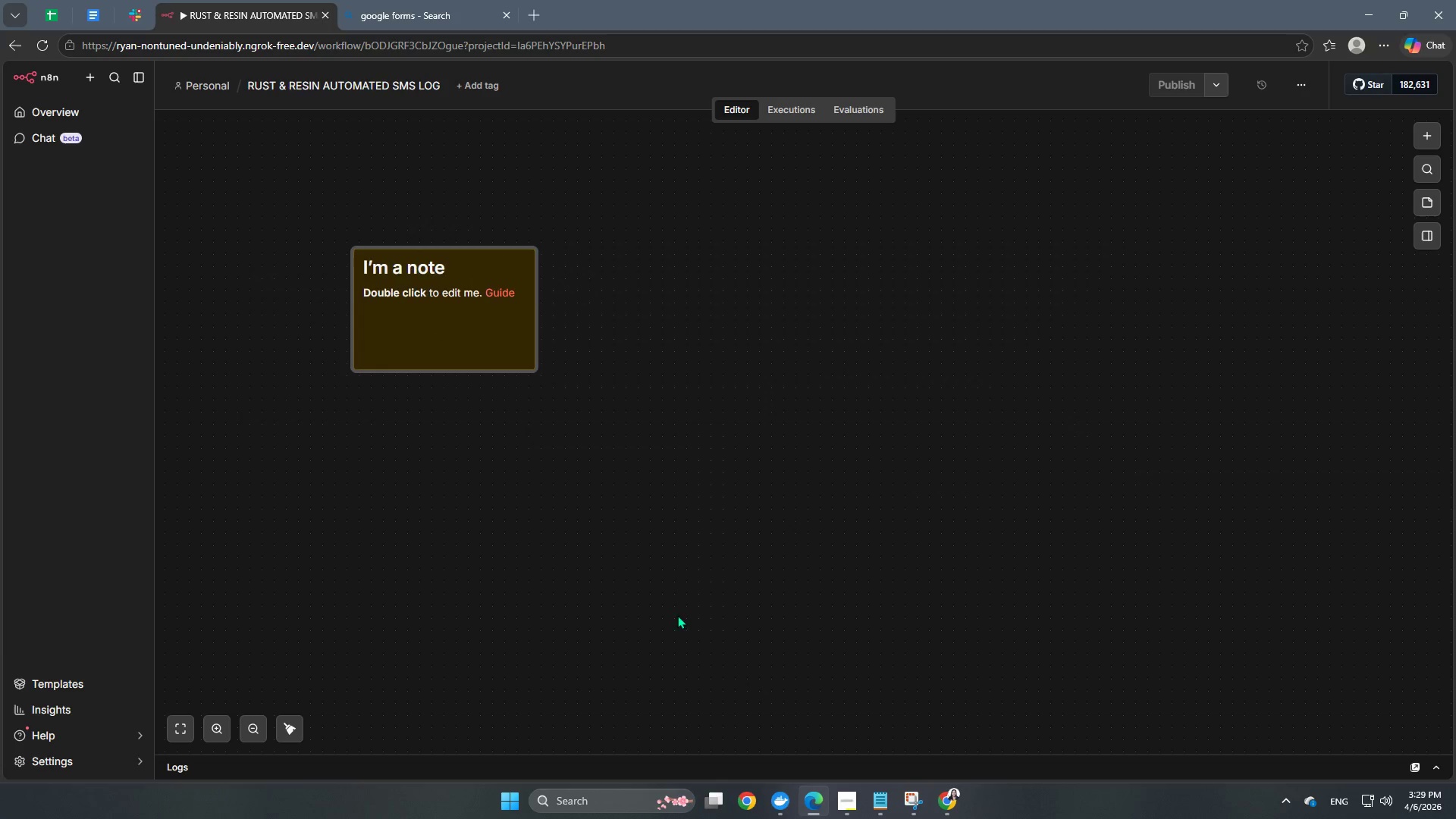 
scroll: coordinate [758, 682], scroll_direction: up, amount: 1.0
 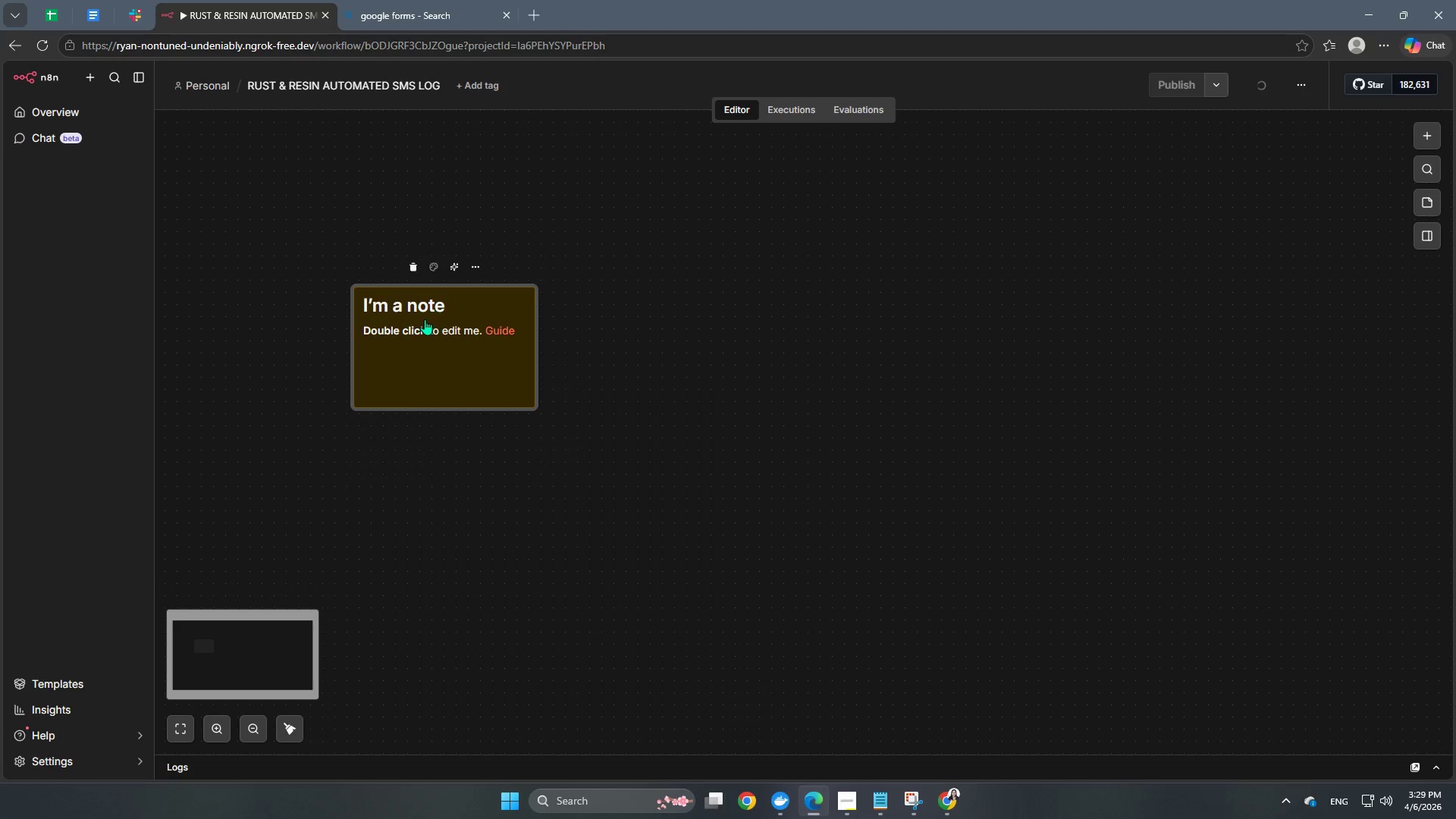 
double_click([428, 353])
 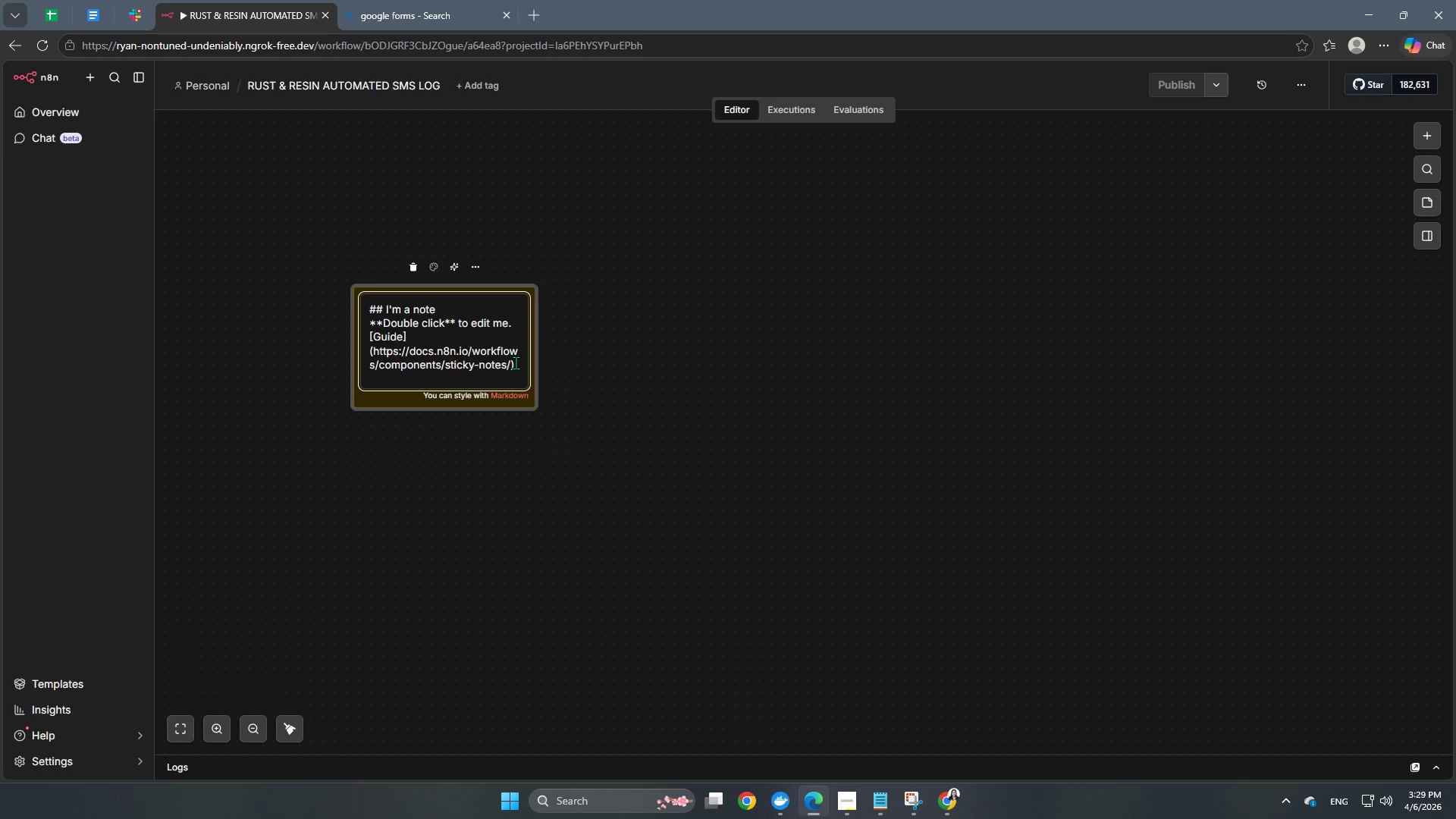 
scroll: coordinate [516, 360], scroll_direction: down, amount: 2.0
 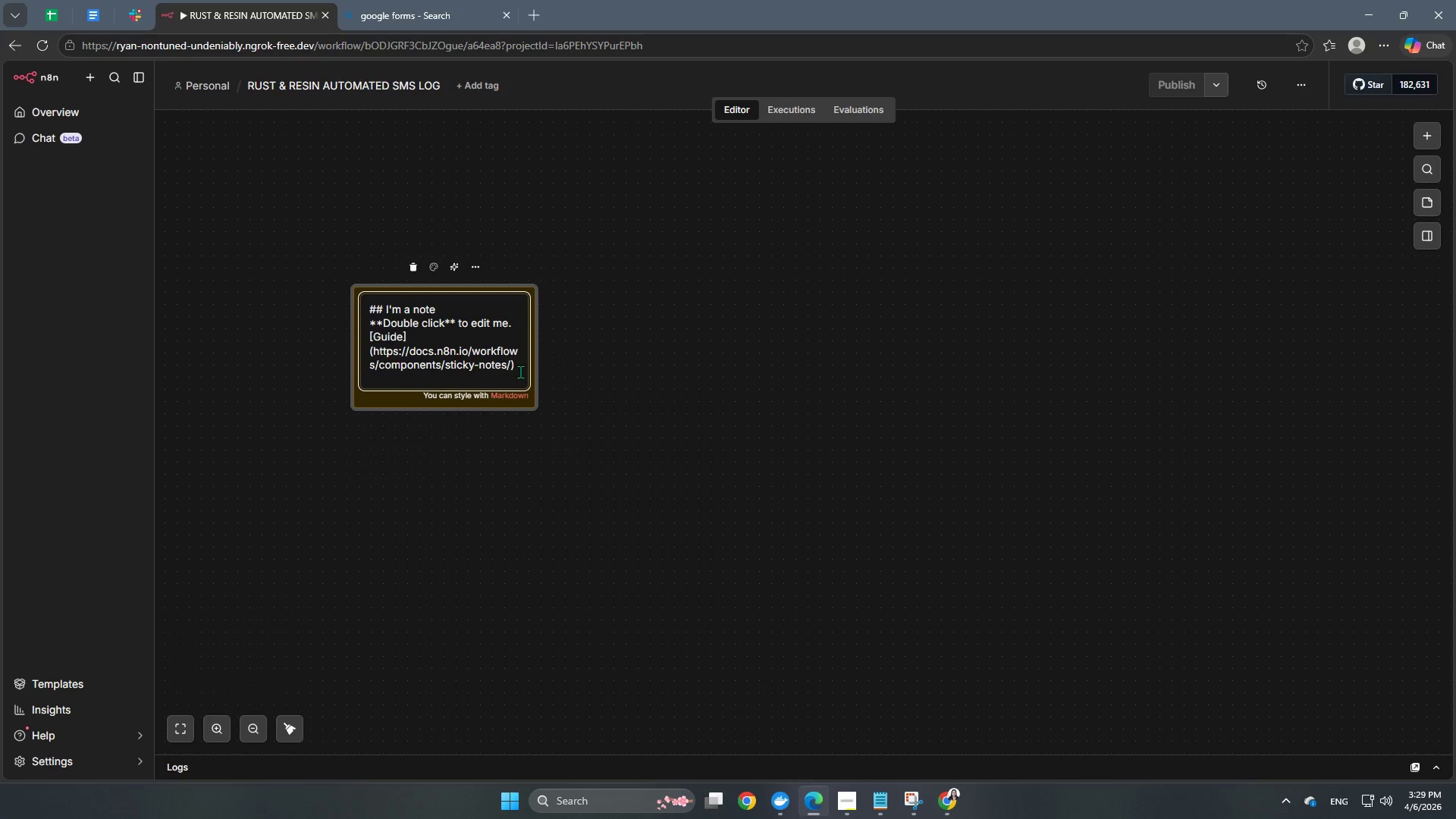 
left_click_drag(start_coordinate=[519, 365], to_coordinate=[356, 312])
 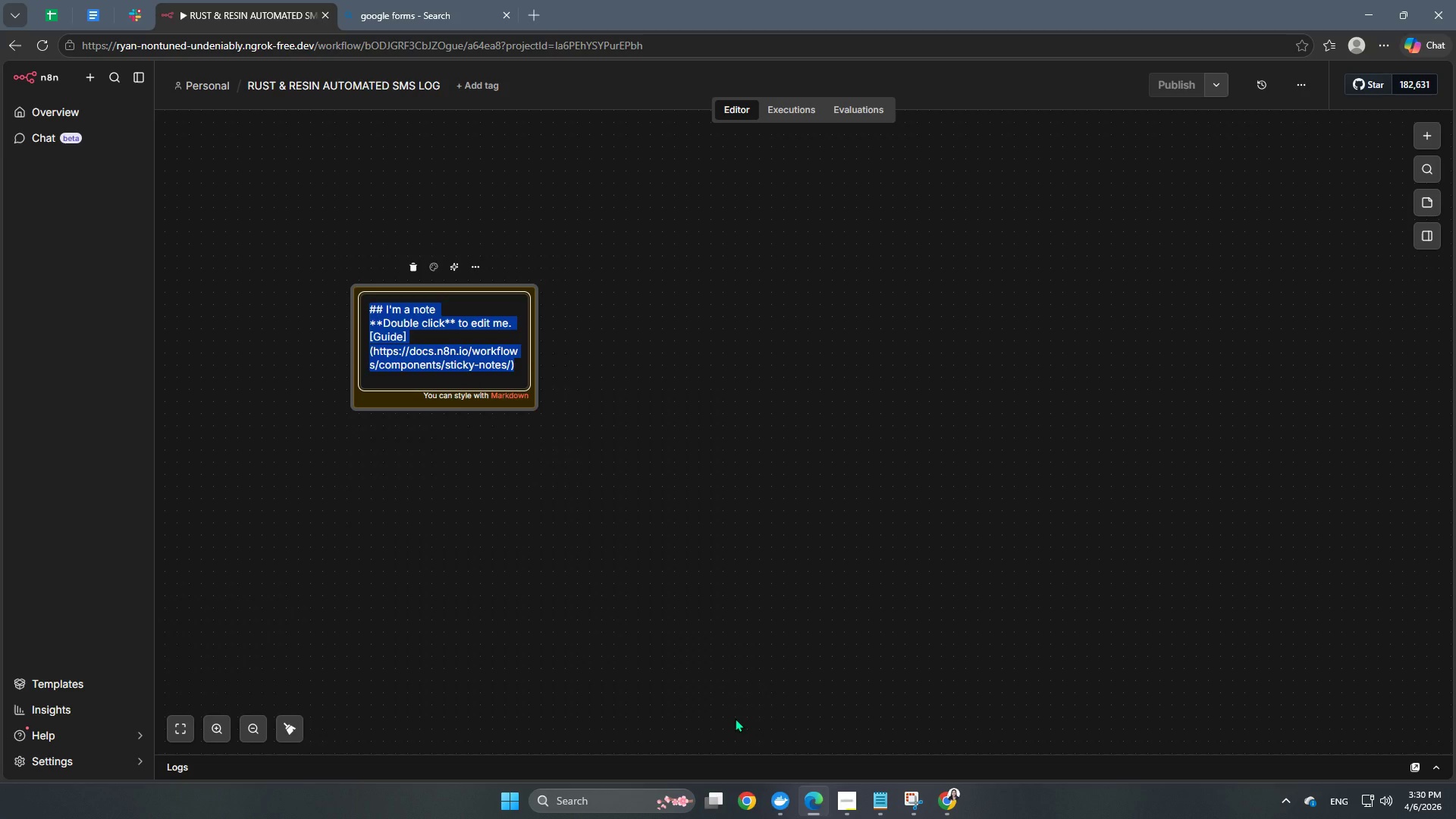 
key(Backspace)
key(Backspace)
type(I WILL BE PREPARING TEH FOUNDATION FIRS)
key(Backspace)
key(Backspace)
key(Backspace)
key(Backspace)
key(Backspace)
type(S (GOOGLE FORM )
key(Backspace)
type(,)
key(Backspace)
type( )
key(Backspace)
type(, GOOGLE HSEETS, AND VONAGE) FIRST BEOF)
key(Backspace)
key(Backspace)
type(FORE ACUTLL)
key(Backspace)
key(Backspace)
key(Backspace)
key(Backspace)
key(Backspace)
type(TUALLY BUILDING THE PROJECT.)
 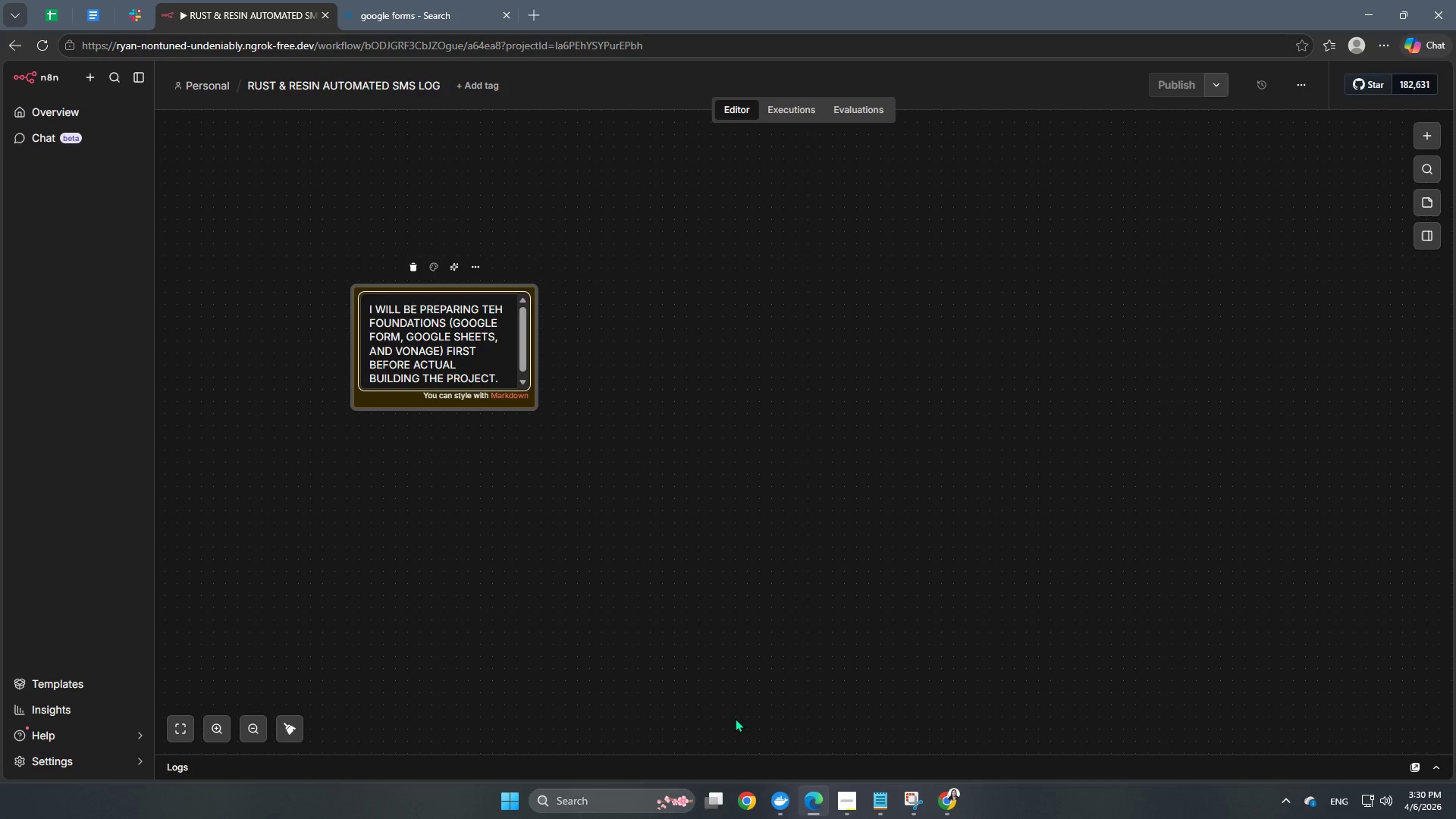 
left_click([650, 407])
 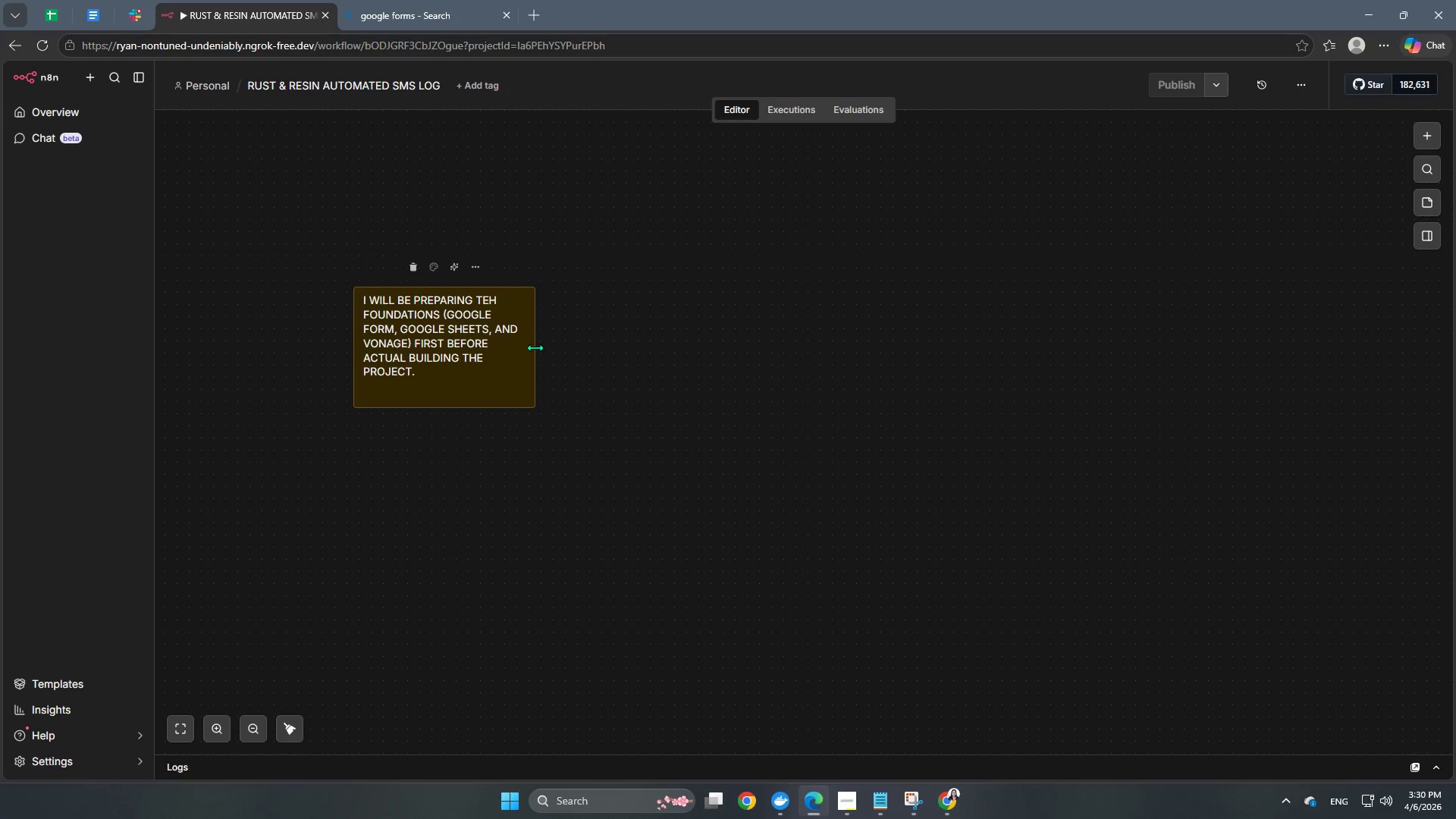 
left_click_drag(start_coordinate=[537, 347], to_coordinate=[592, 342])
 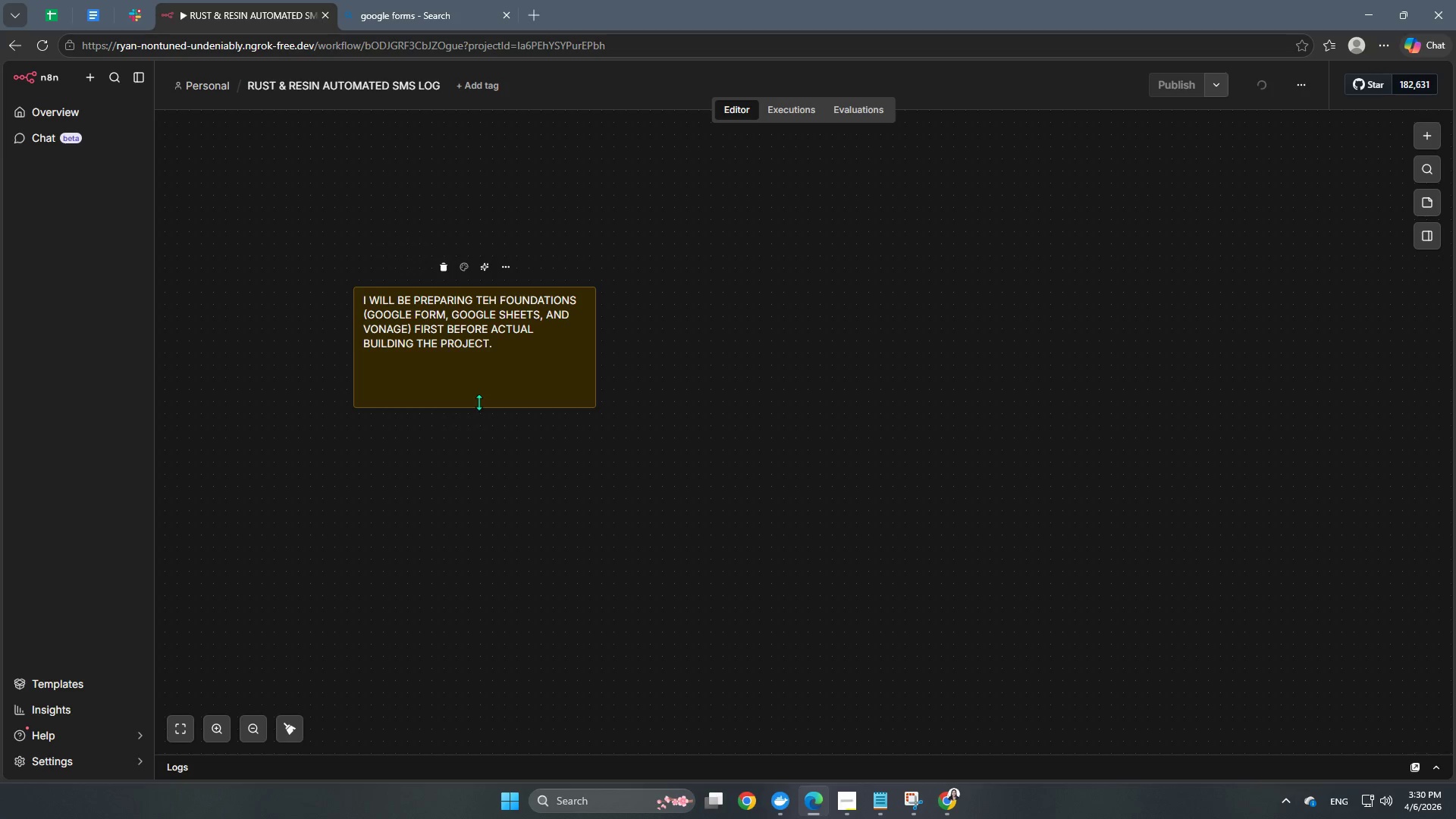 
left_click_drag(start_coordinate=[479, 403], to_coordinate=[477, 411])
 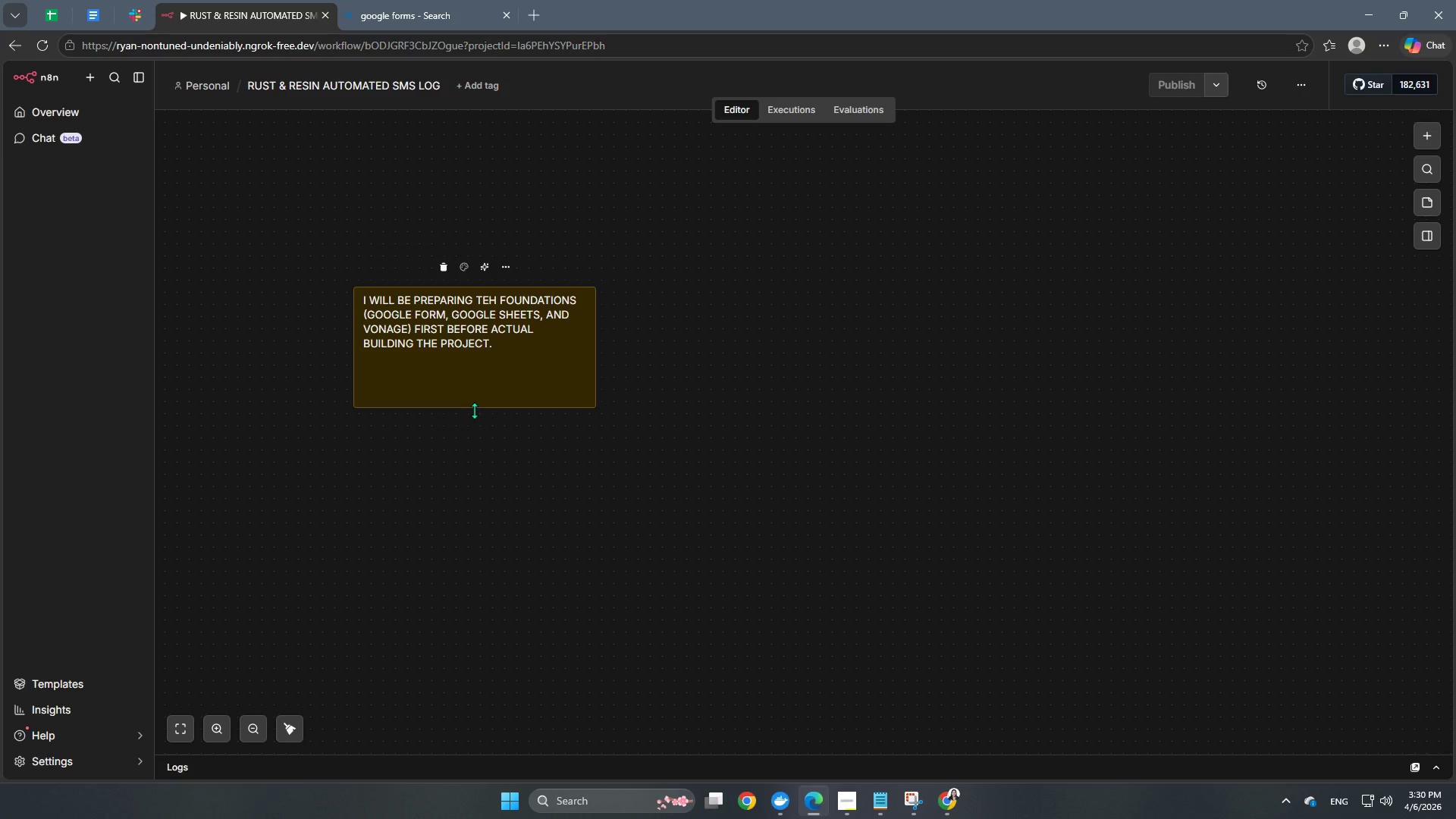 
left_click_drag(start_coordinate=[474, 410], to_coordinate=[492, 361])
 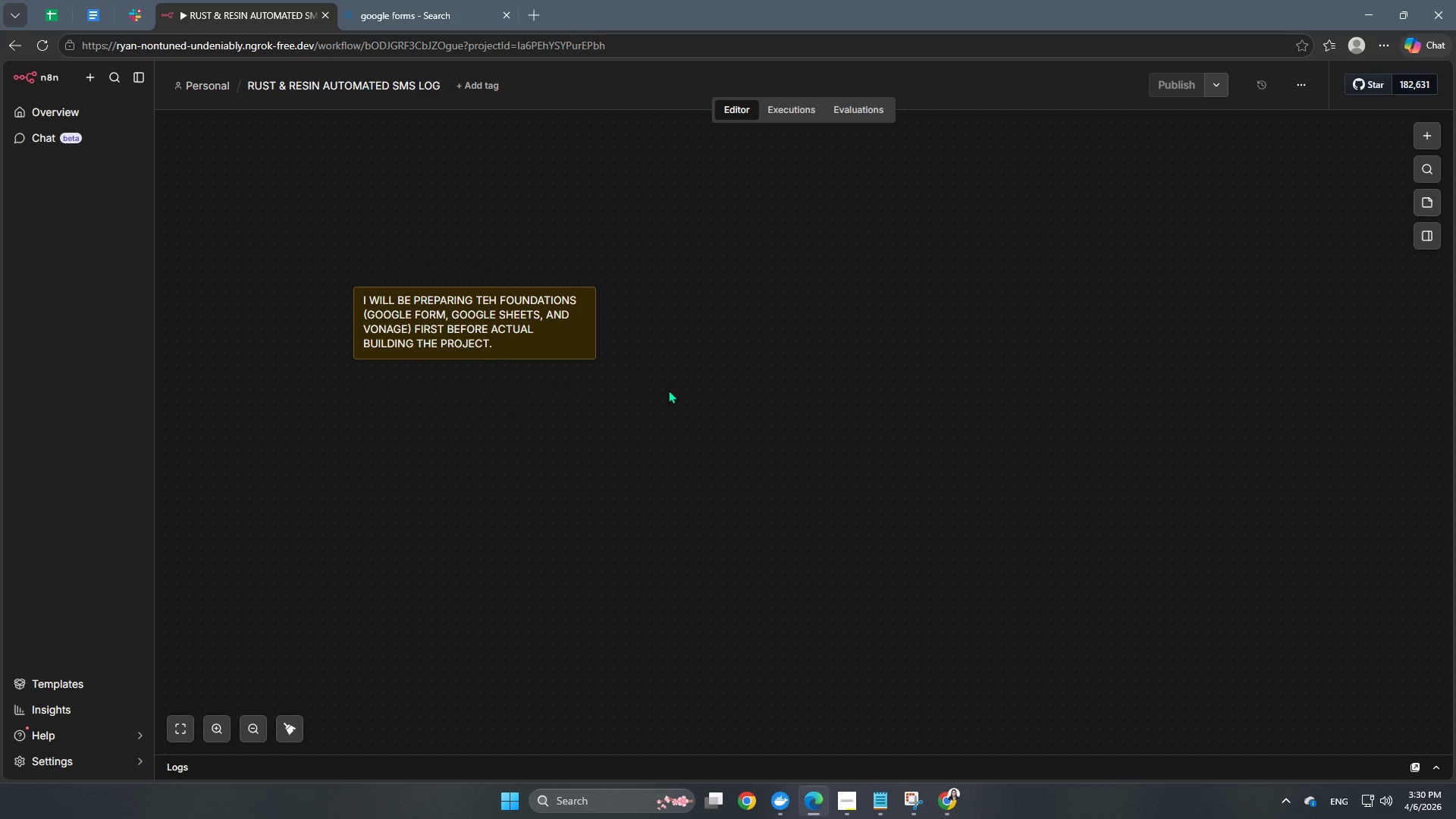 
left_click([668, 390])
 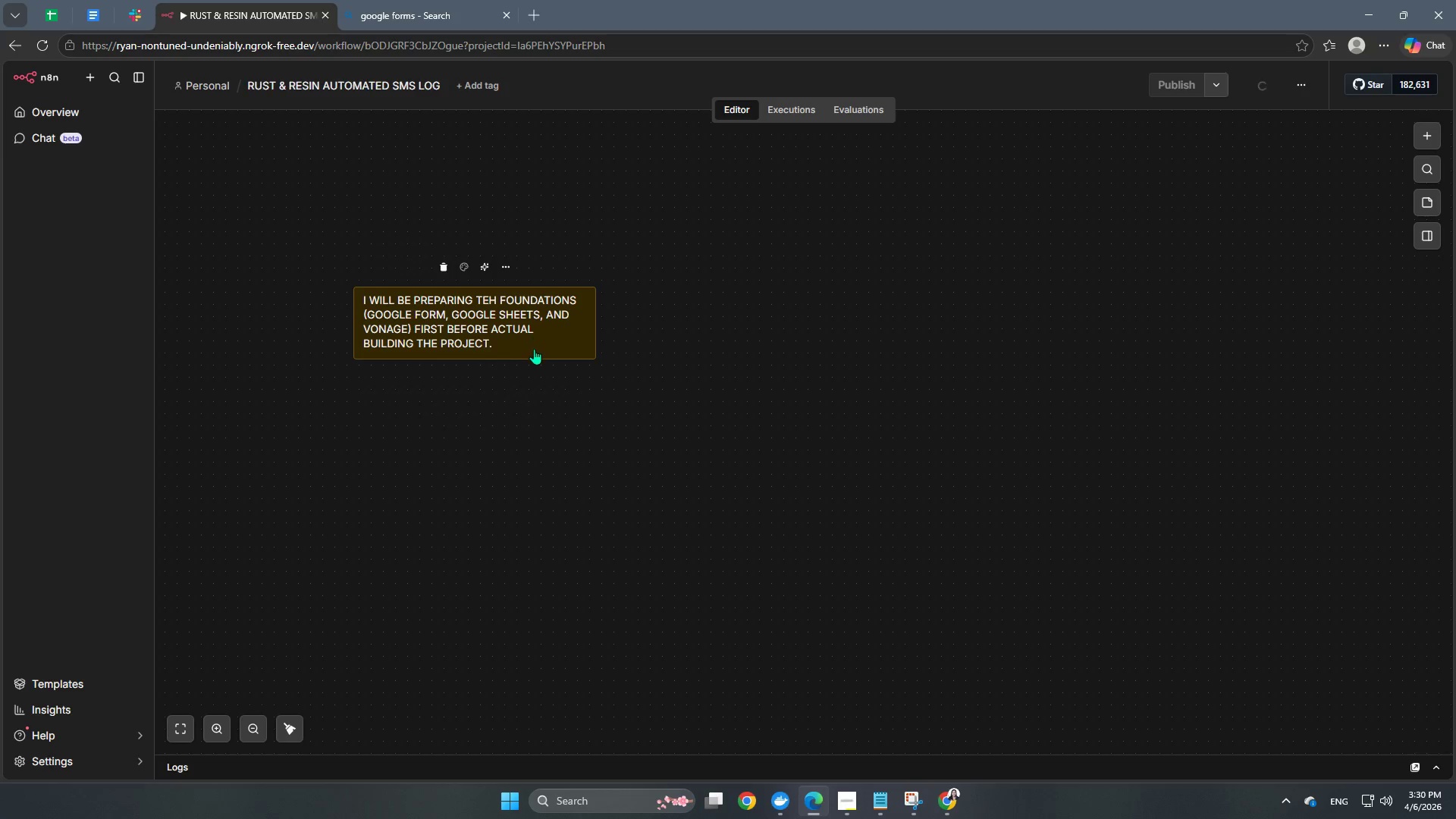 
left_click_drag(start_coordinate=[544, 348], to_coordinate=[497, 268])
 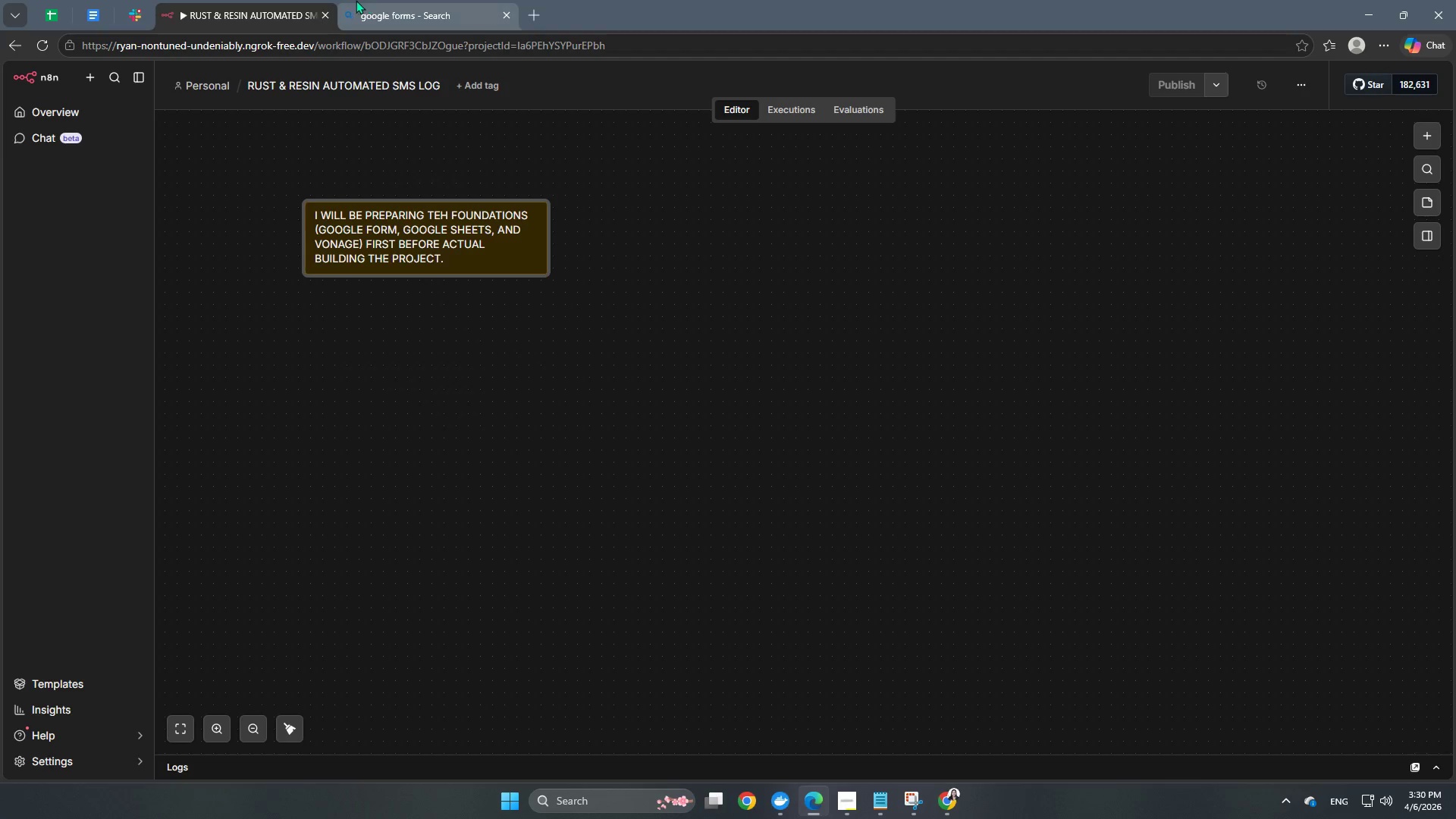 
left_click([388, 8])
 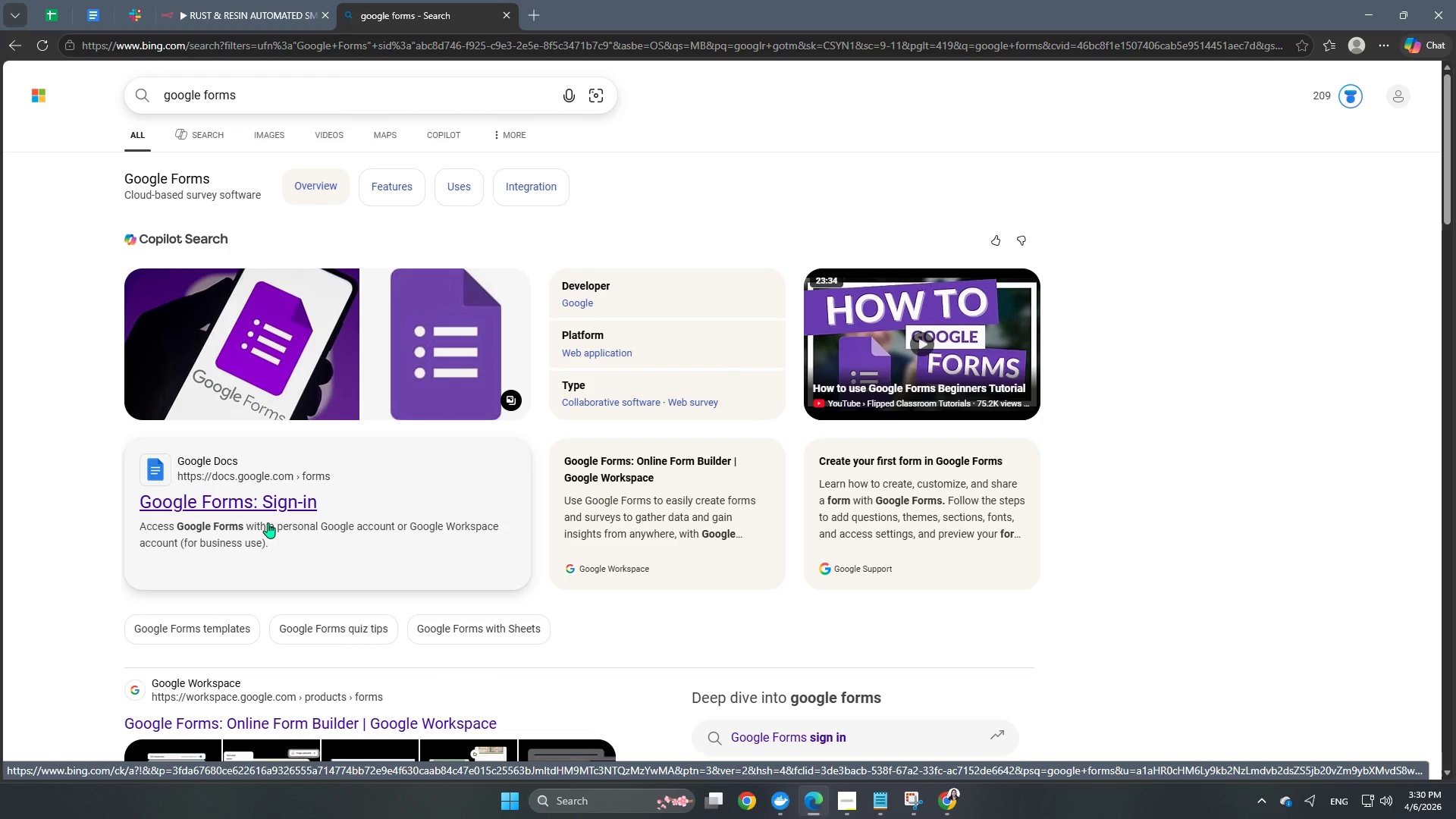 
scroll: coordinate [268, 522], scroll_direction: down, amount: 15.0
 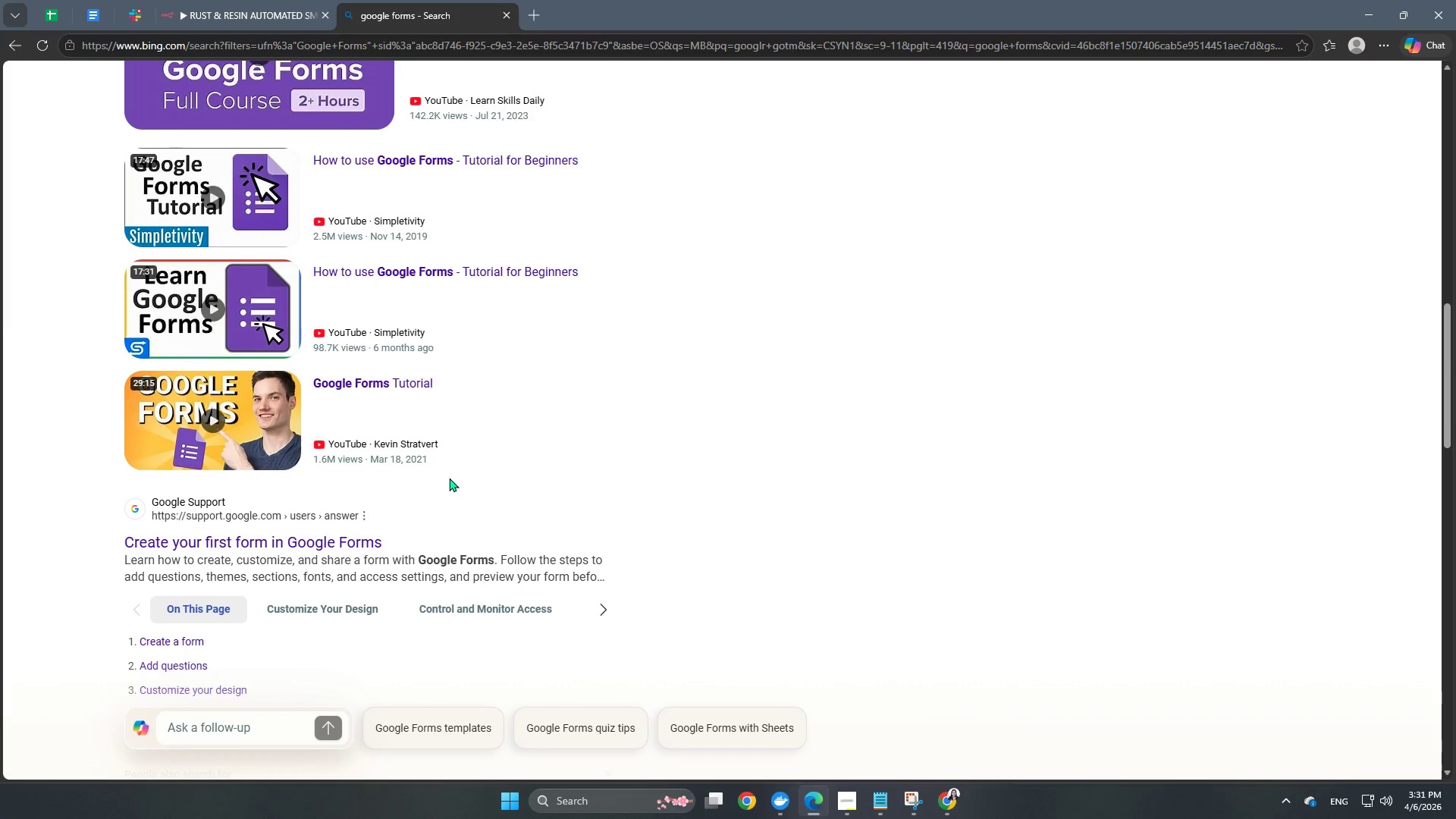 
left_click([346, 541])
 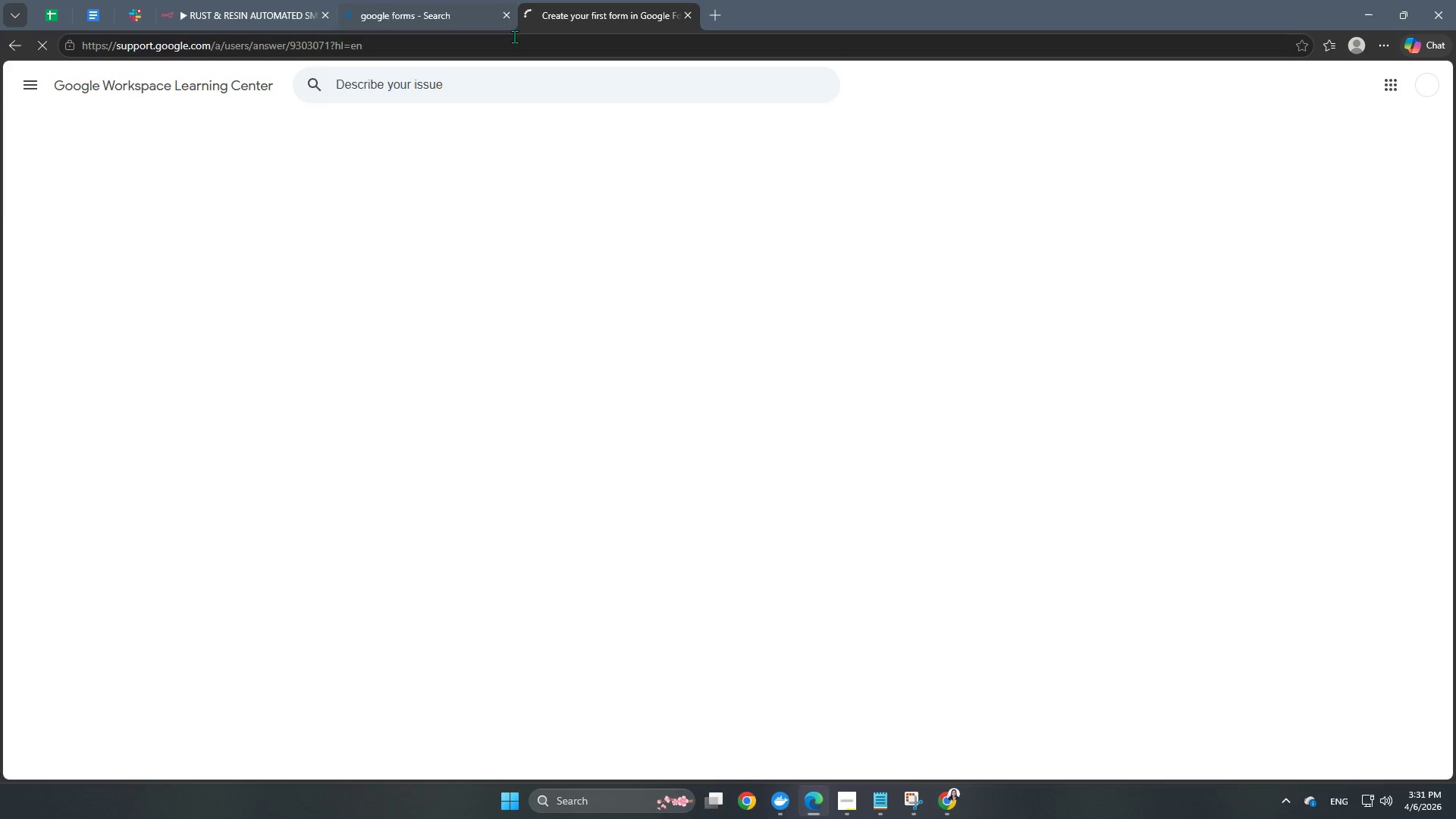 
left_click([502, 17])
 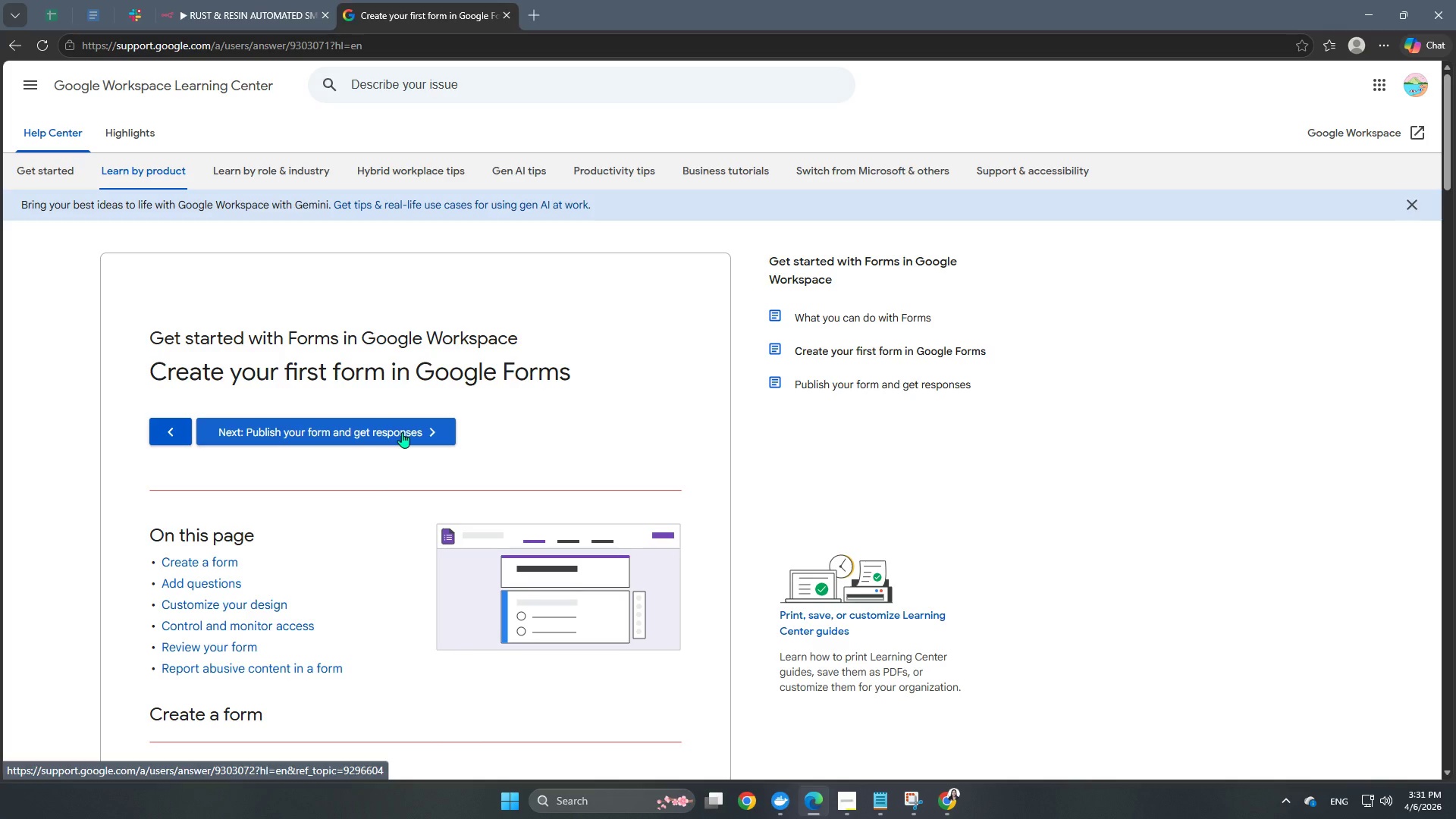 
scroll: coordinate [400, 435], scroll_direction: down, amount: 3.0
 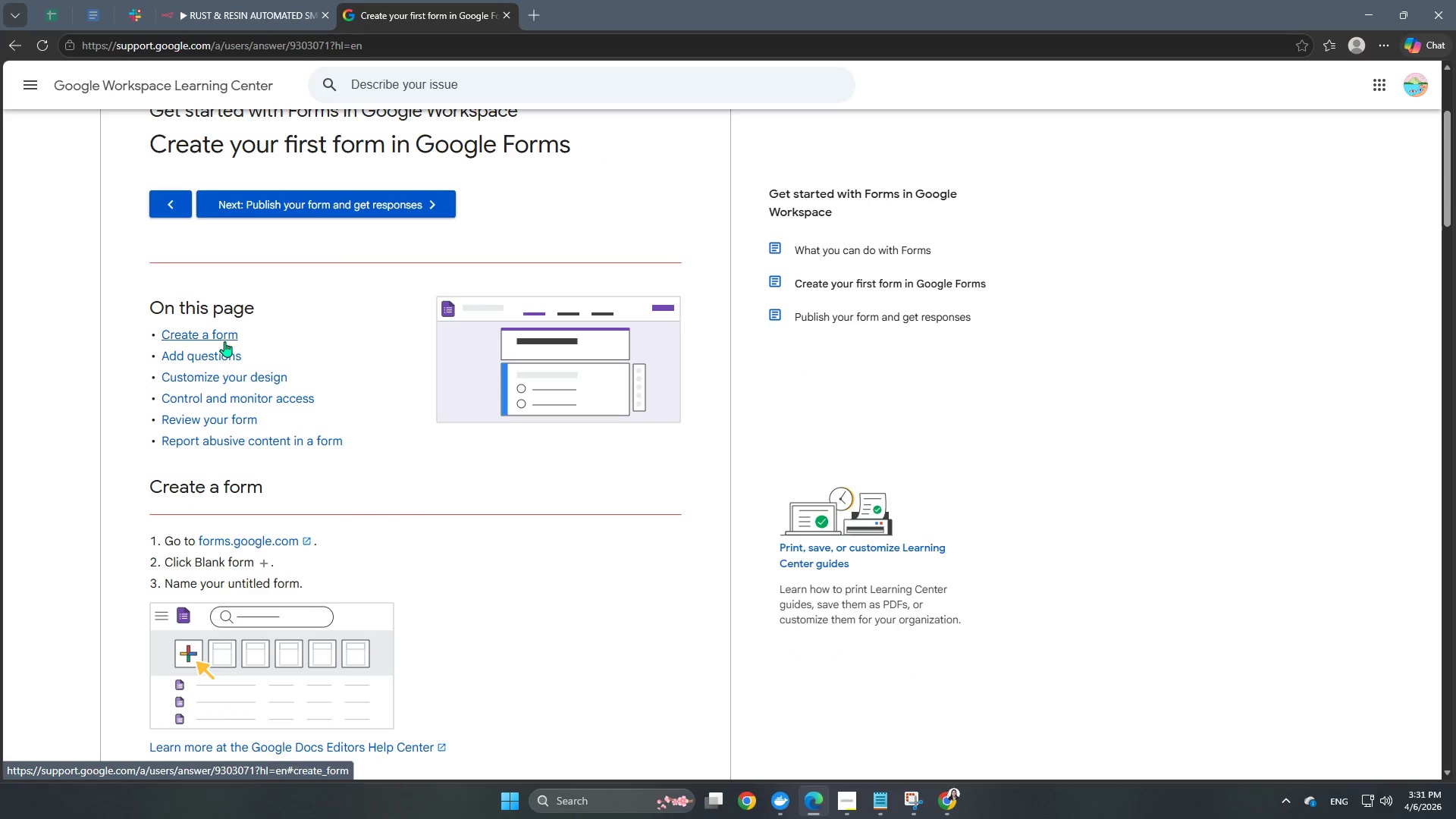 
left_click([218, 337])
 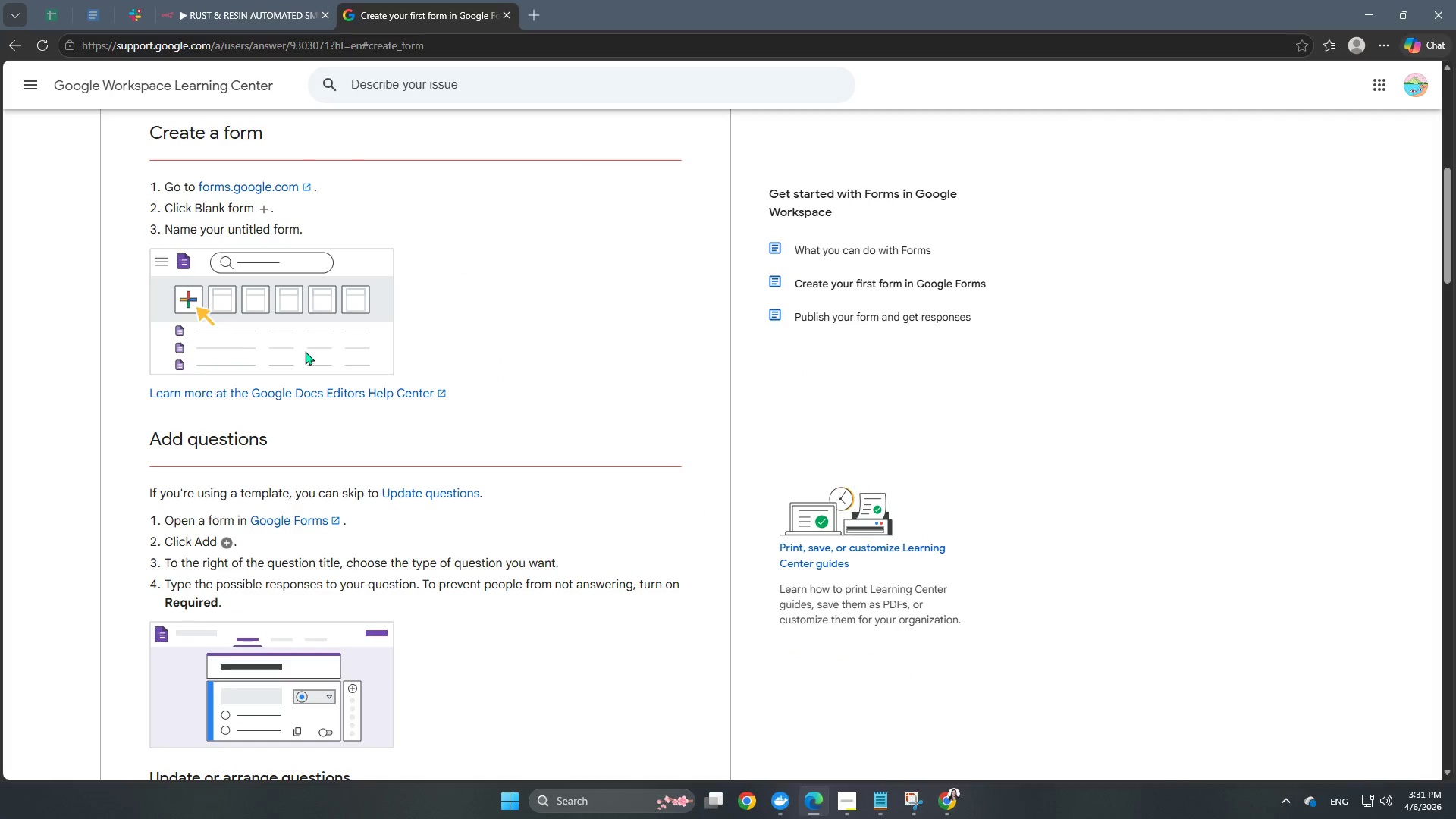 
scroll: coordinate [379, 372], scroll_direction: up, amount: 2.0
 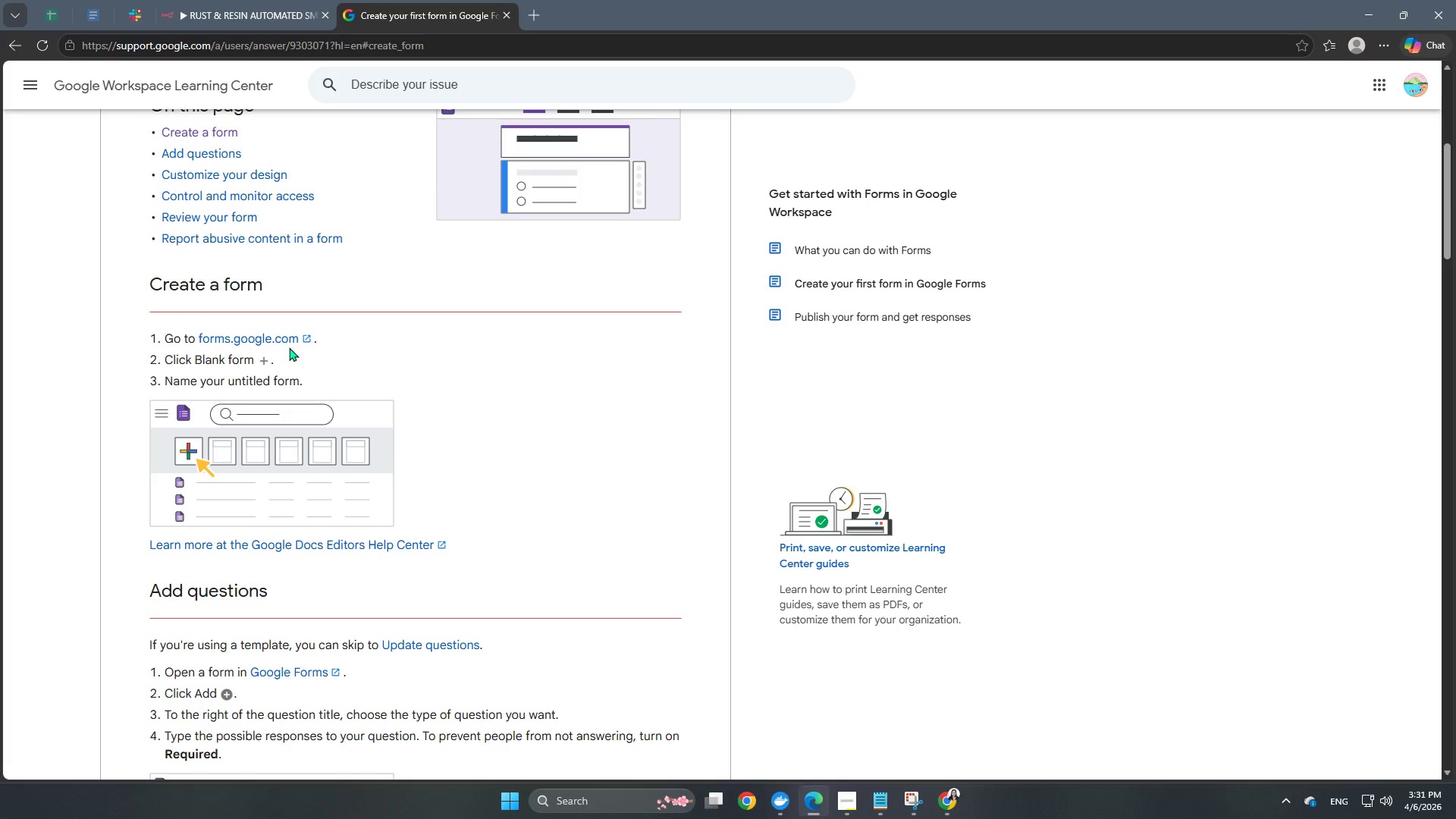 
left_click([280, 341])
 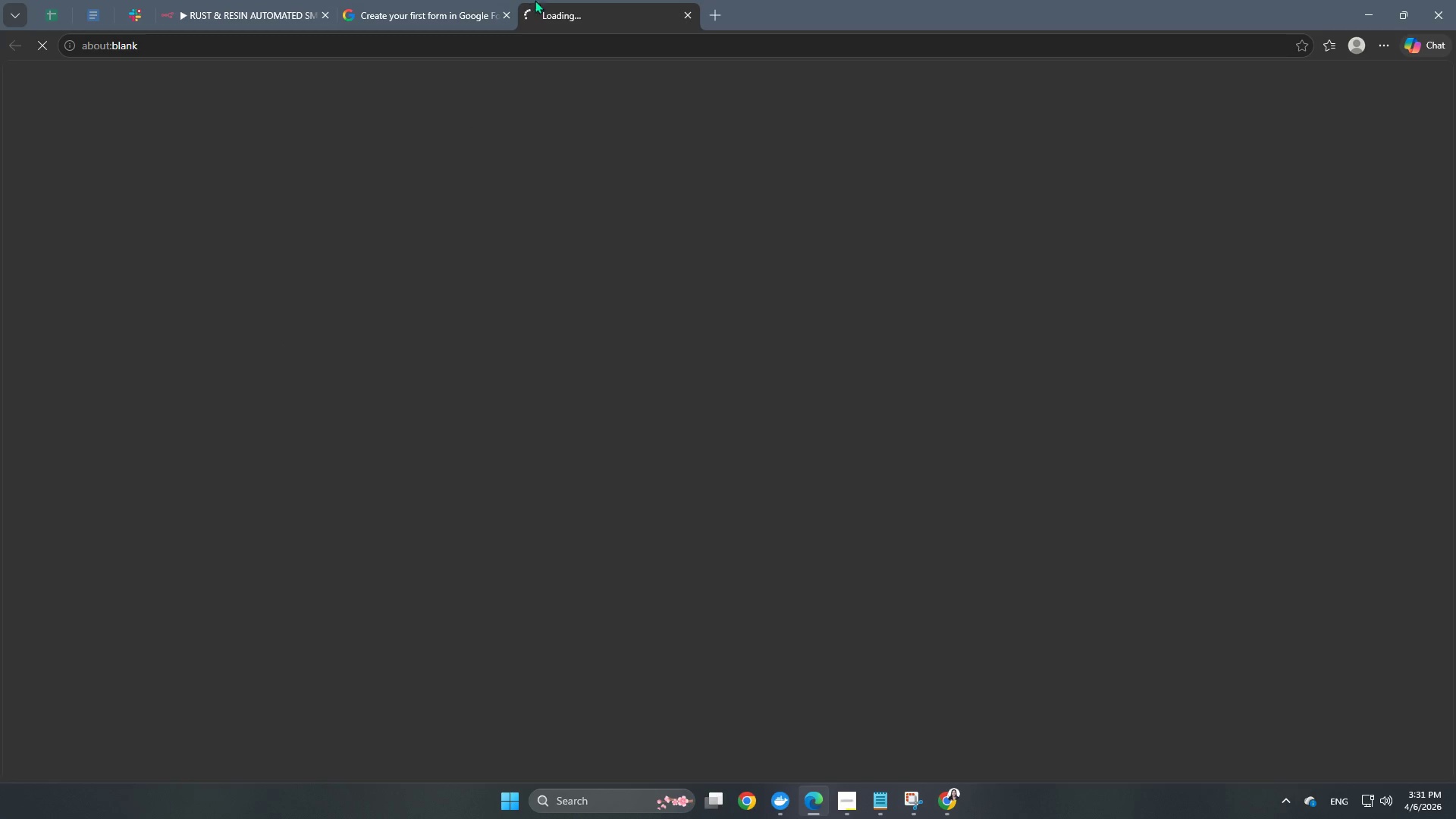 
mouse_move([499, 36])
 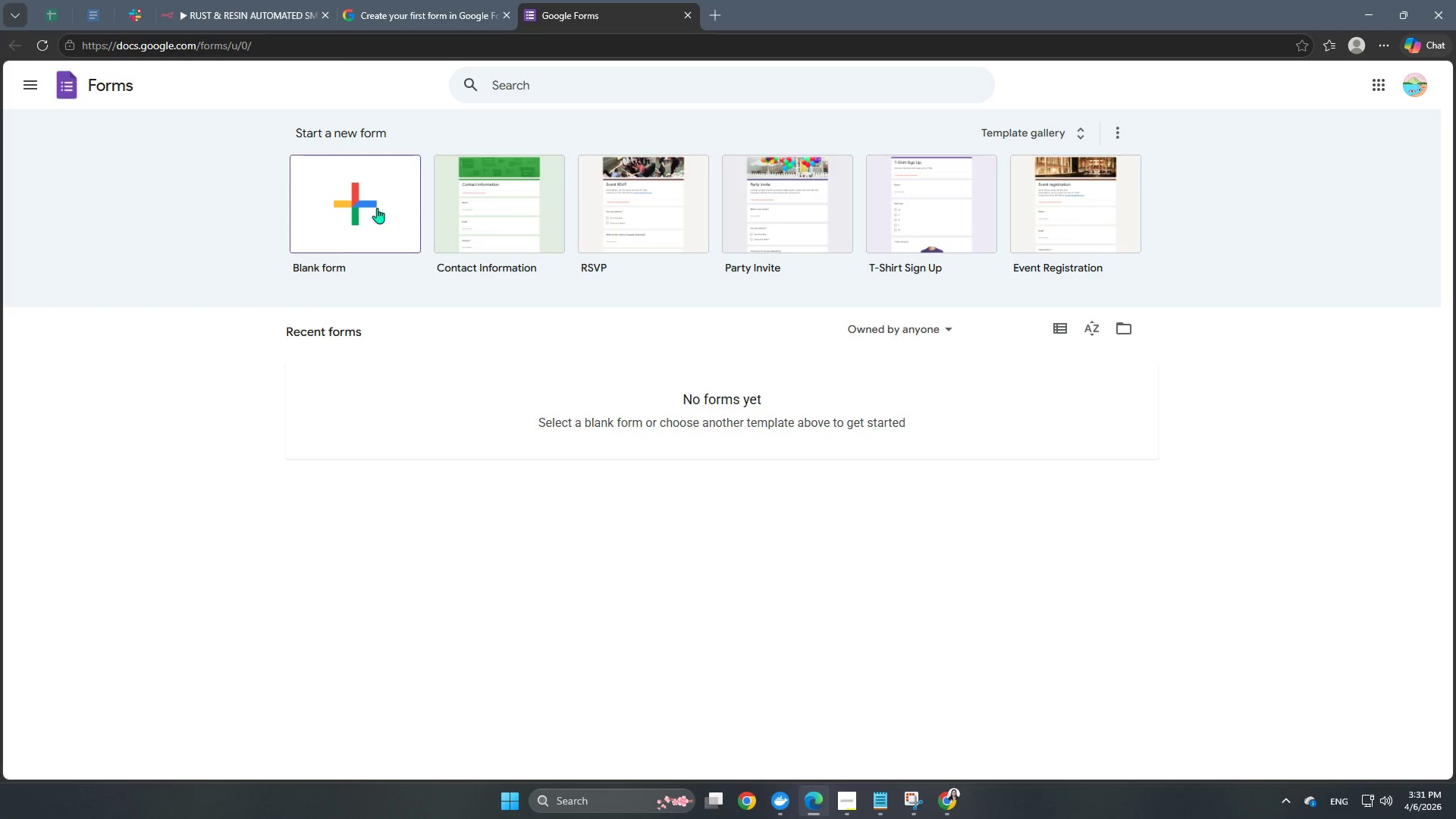 
left_click([380, 203])
 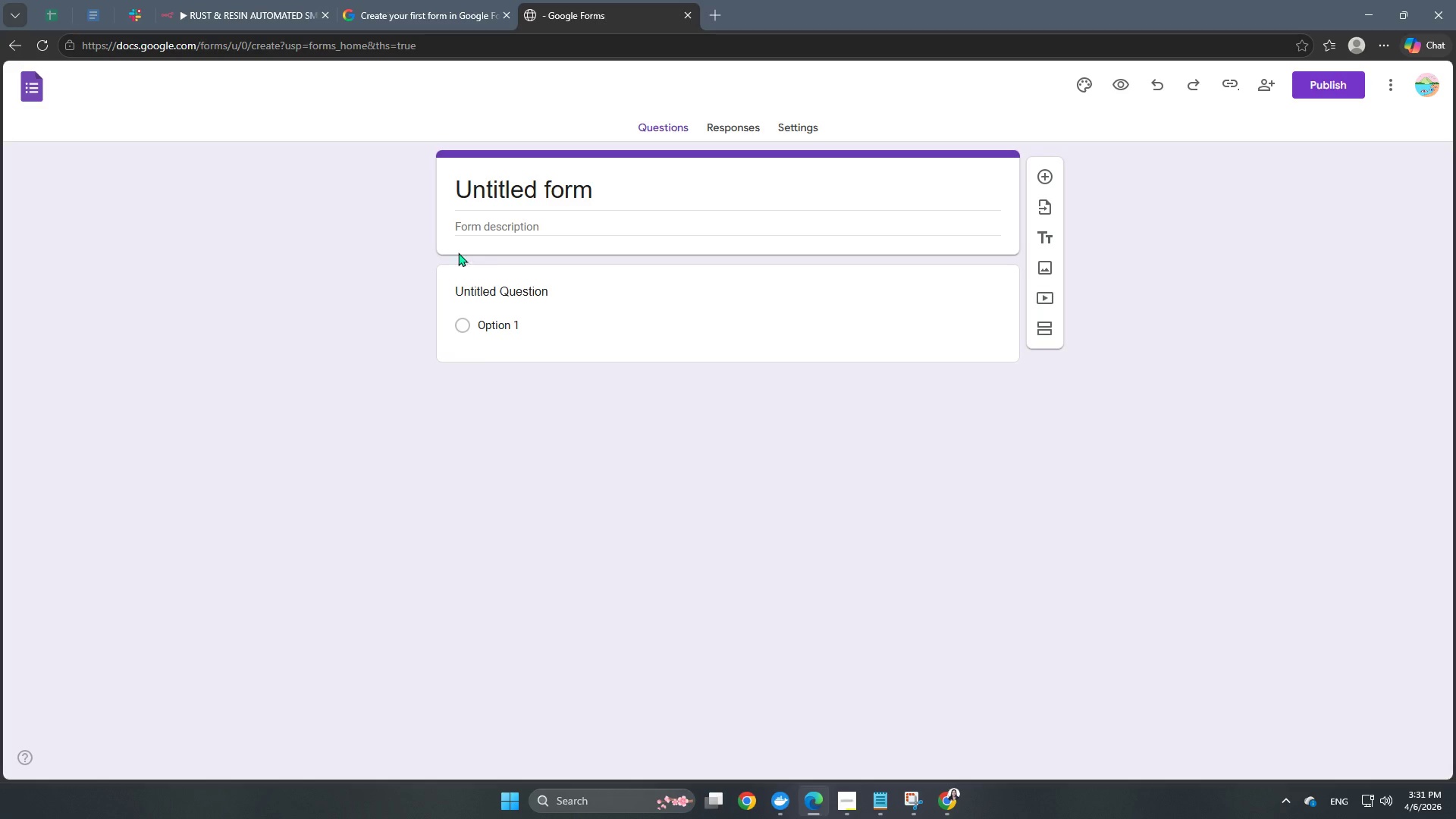 
left_click([552, 195])
 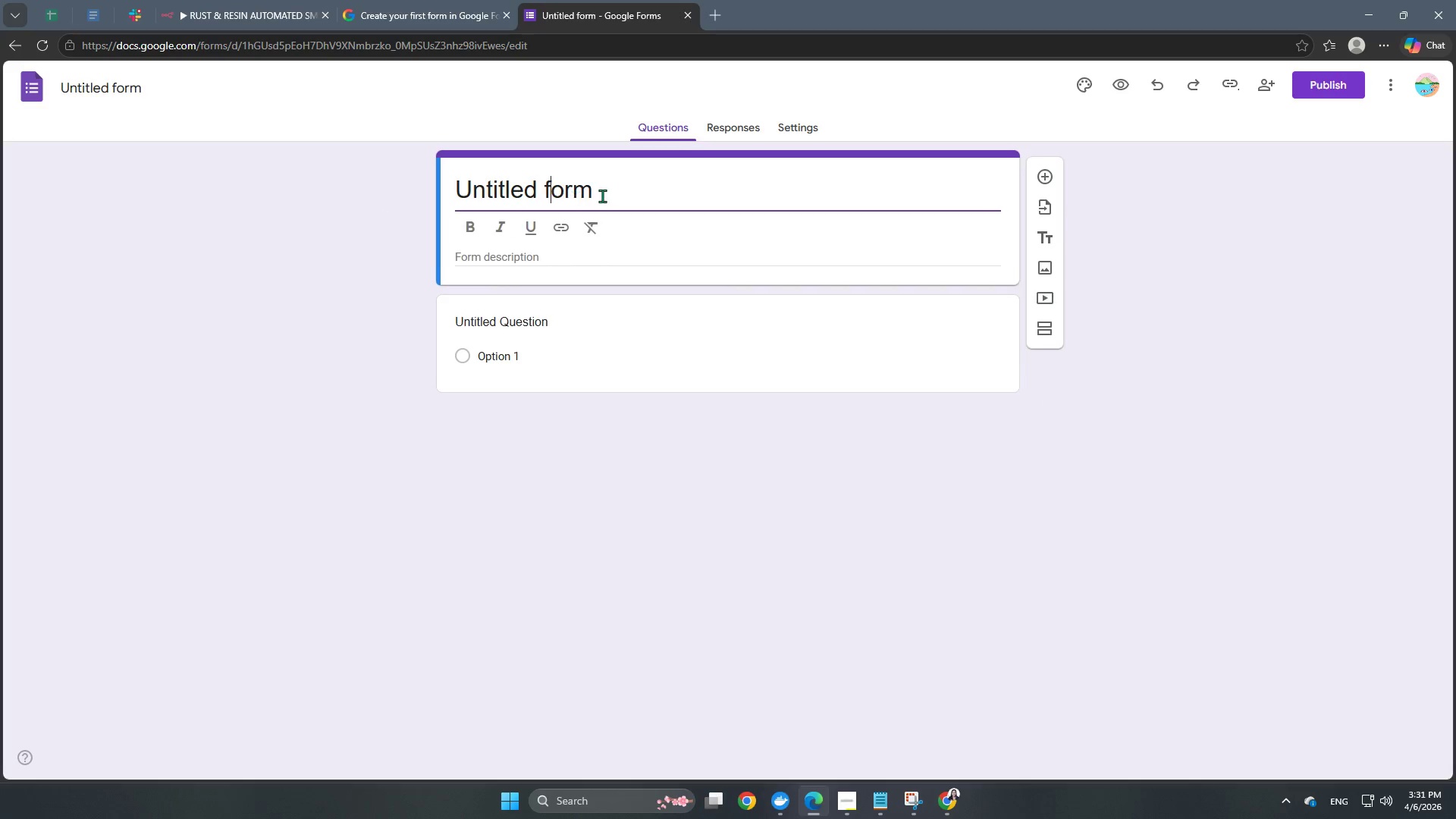 
left_click_drag(start_coordinate=[605, 196], to_coordinate=[404, 196])
 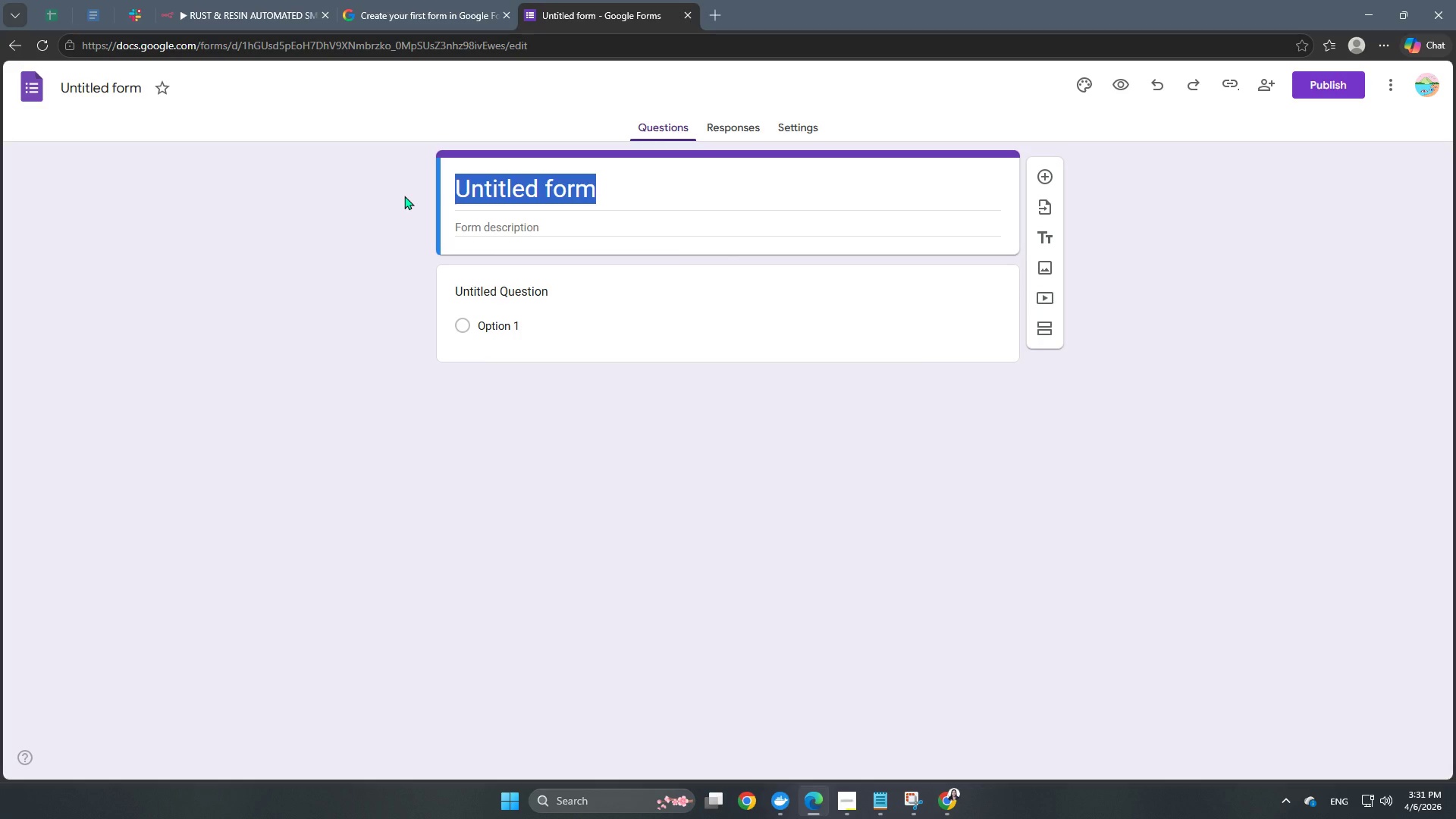 
type(Rust)
 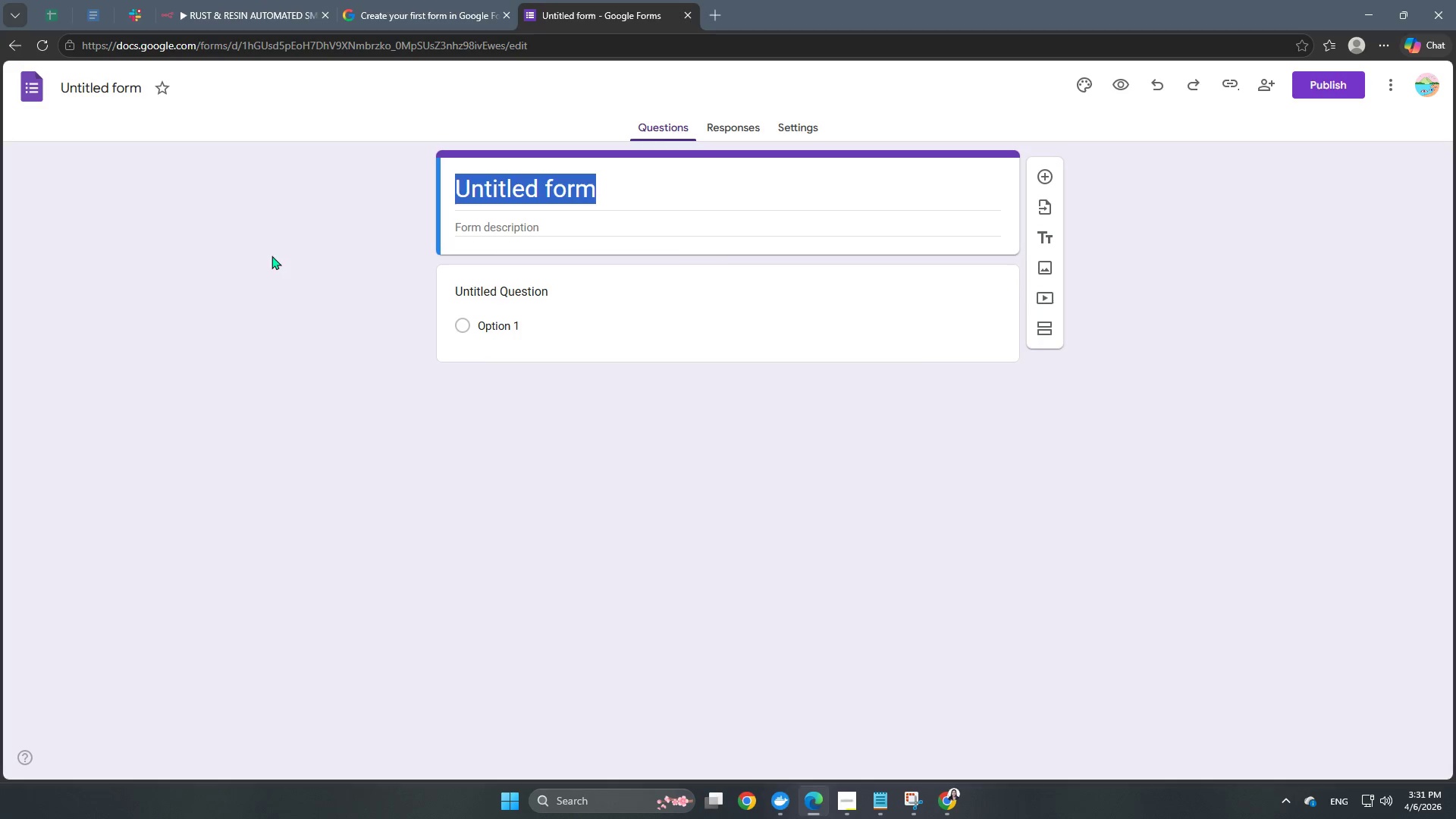 
left_click([692, 198])
 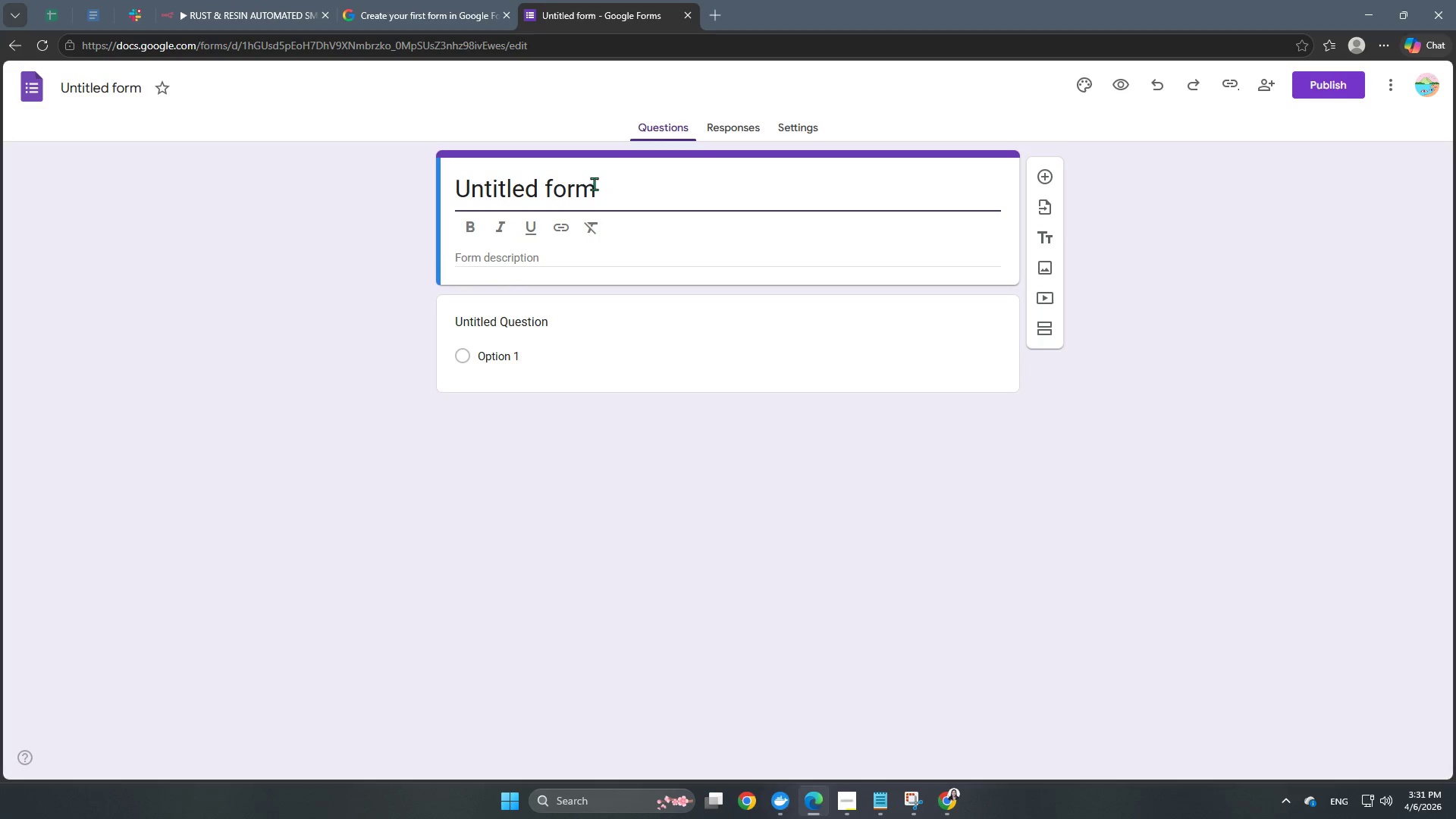 
left_click_drag(start_coordinate=[611, 186], to_coordinate=[240, 171])
 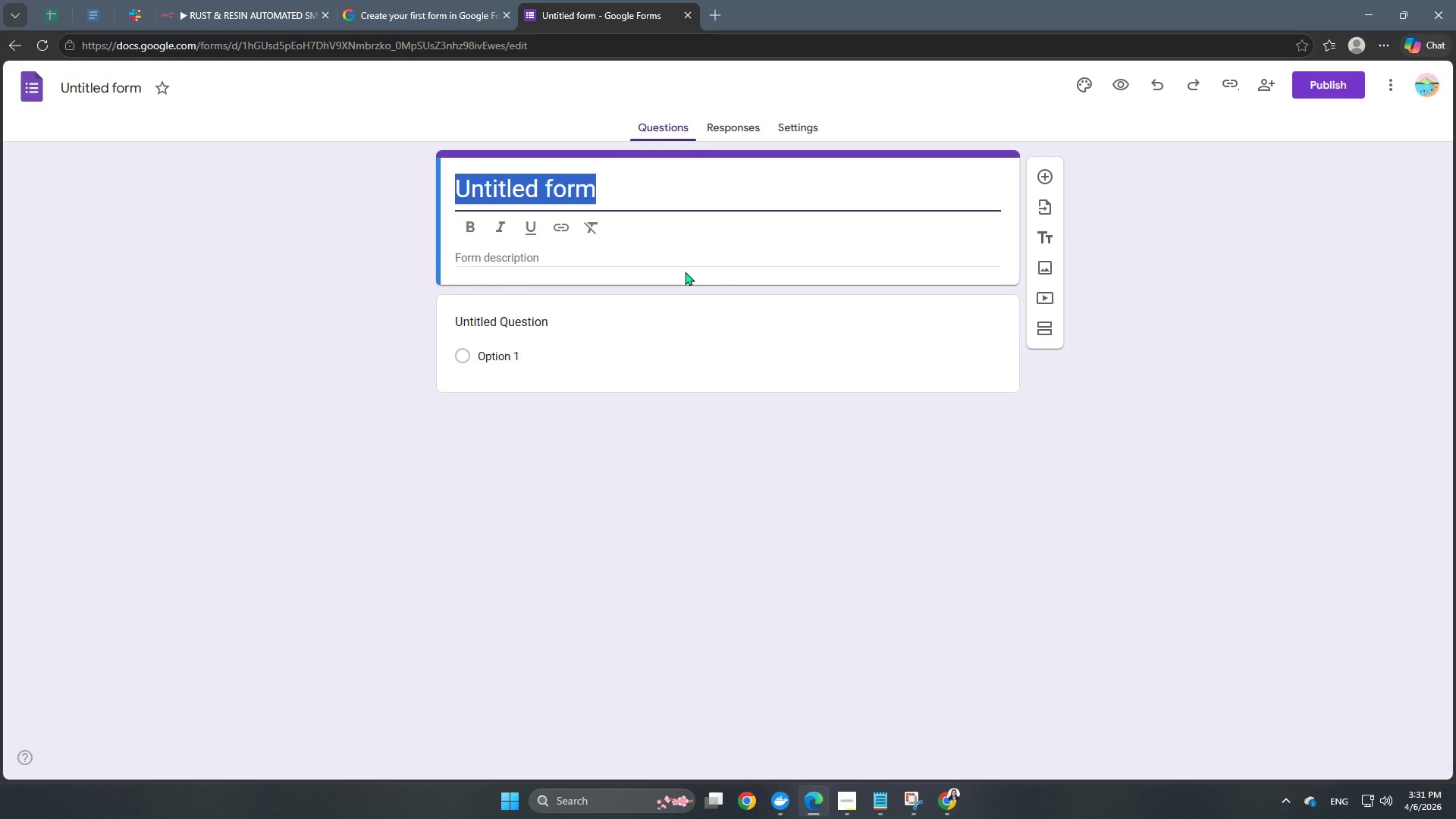 
type(Rui)
key(Backspace)
type(st & Resin Restoration Missed Call Log Form)
 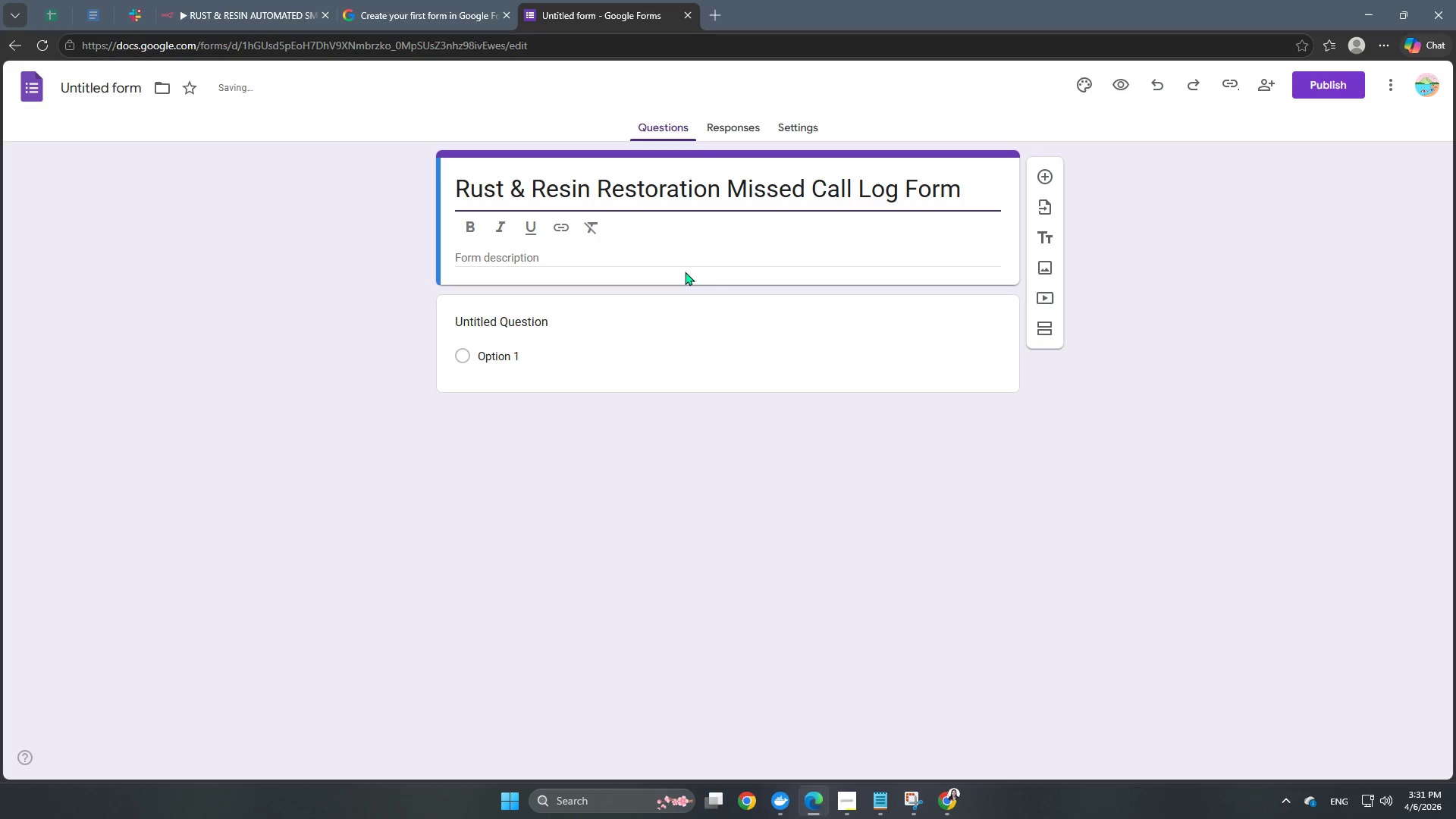 
left_click([486, 262])
 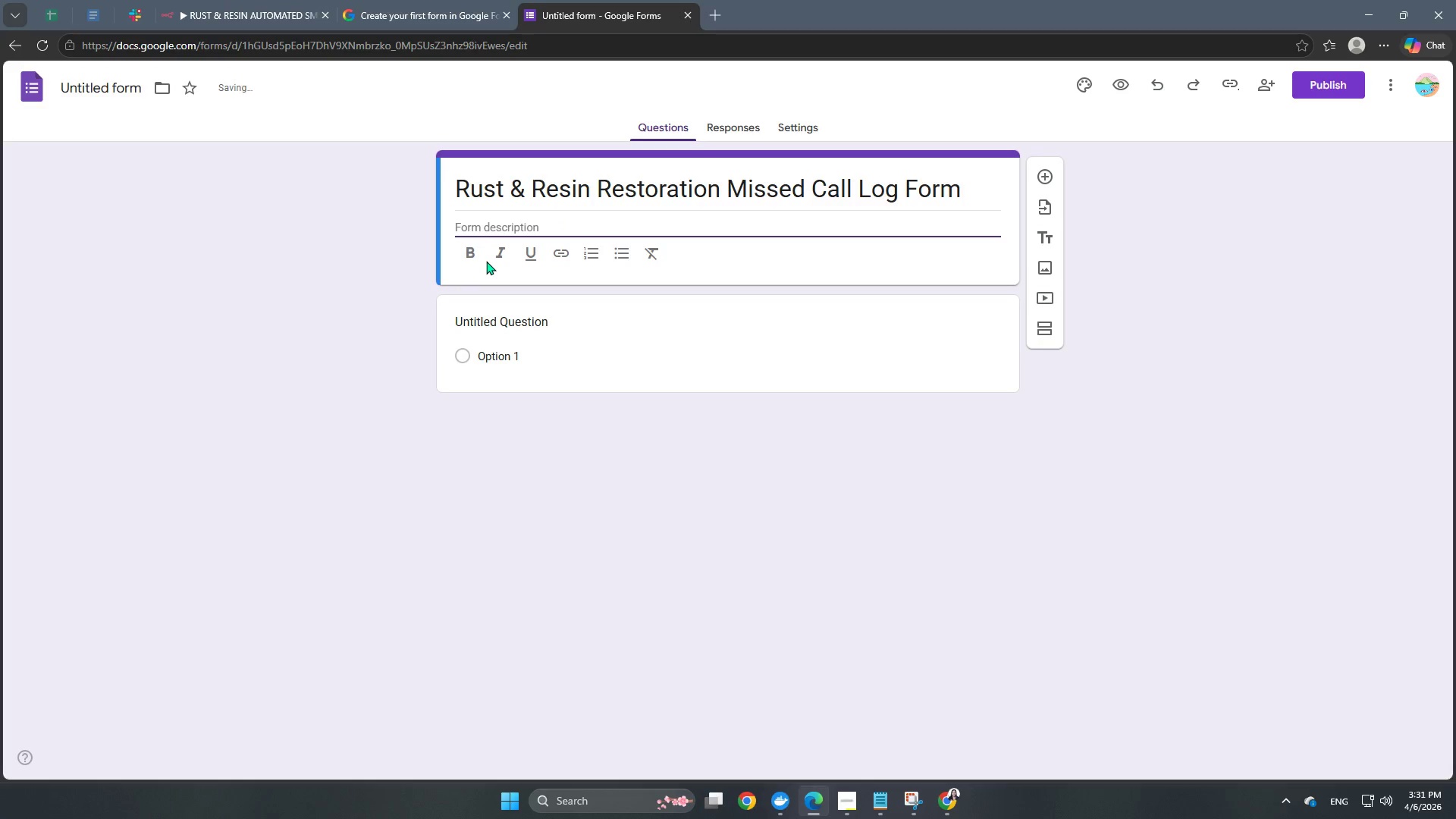 
type(TESTS ONLY.)
 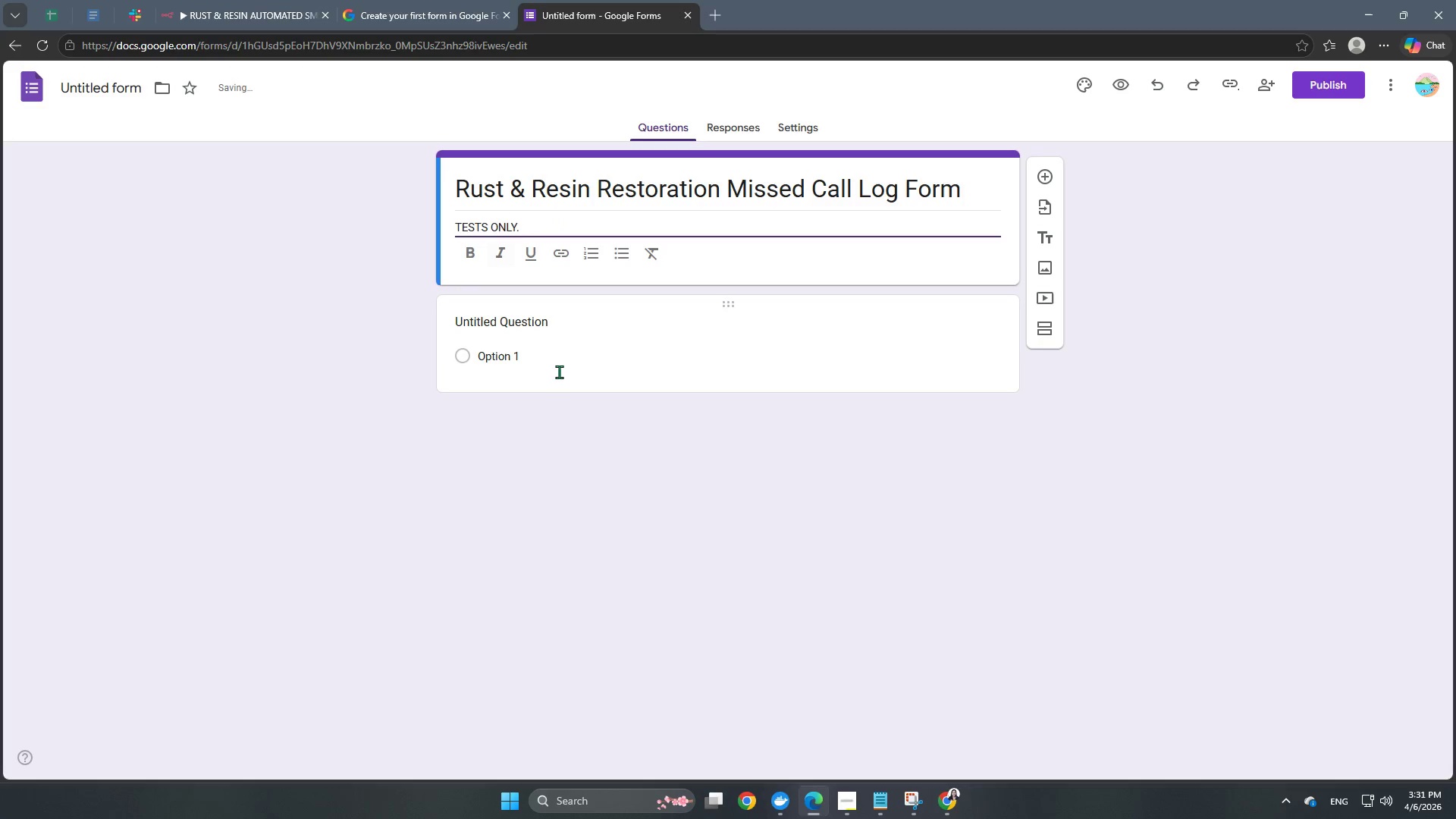 
left_click([598, 481])
 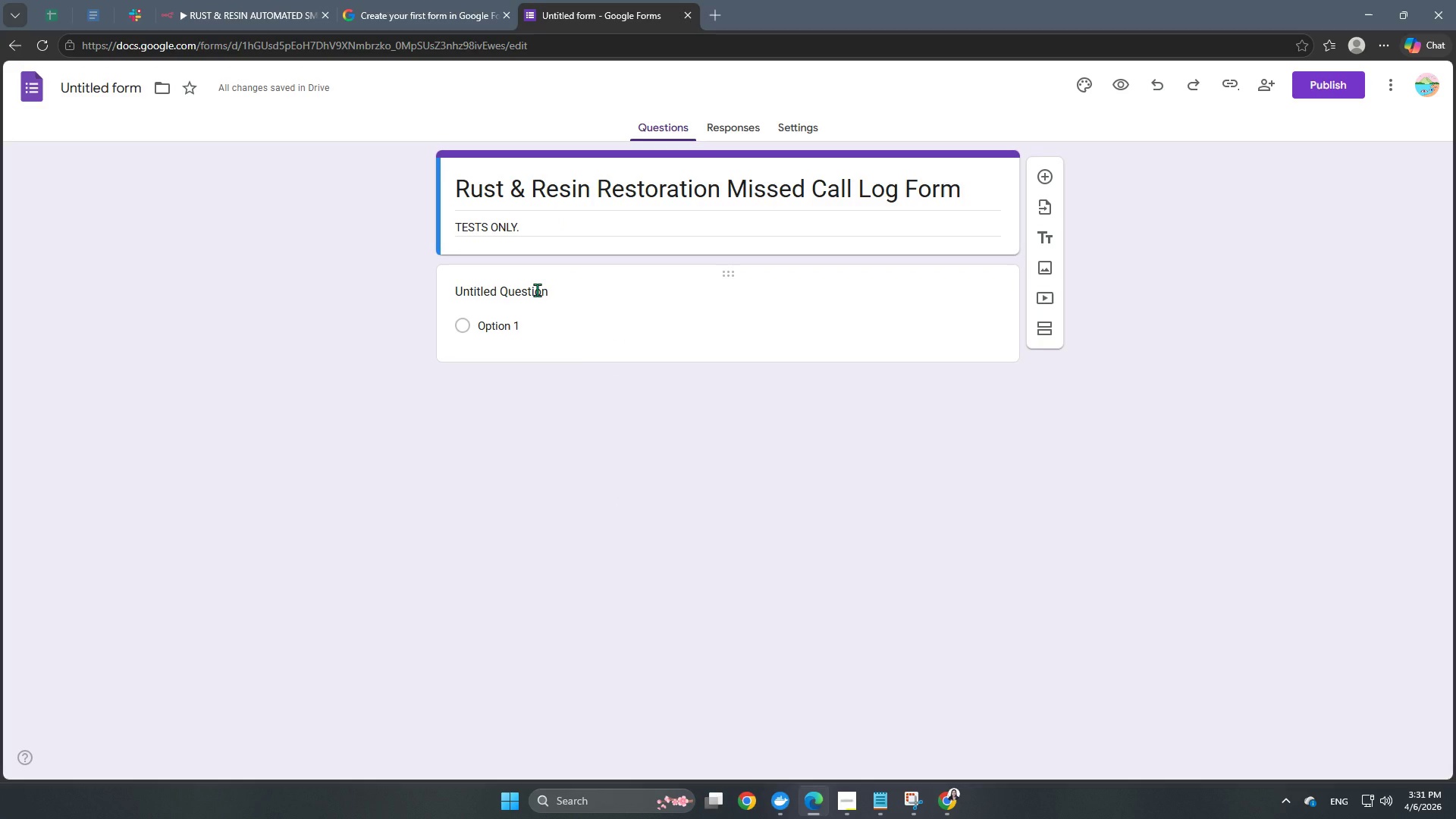 
left_click([537, 290])
 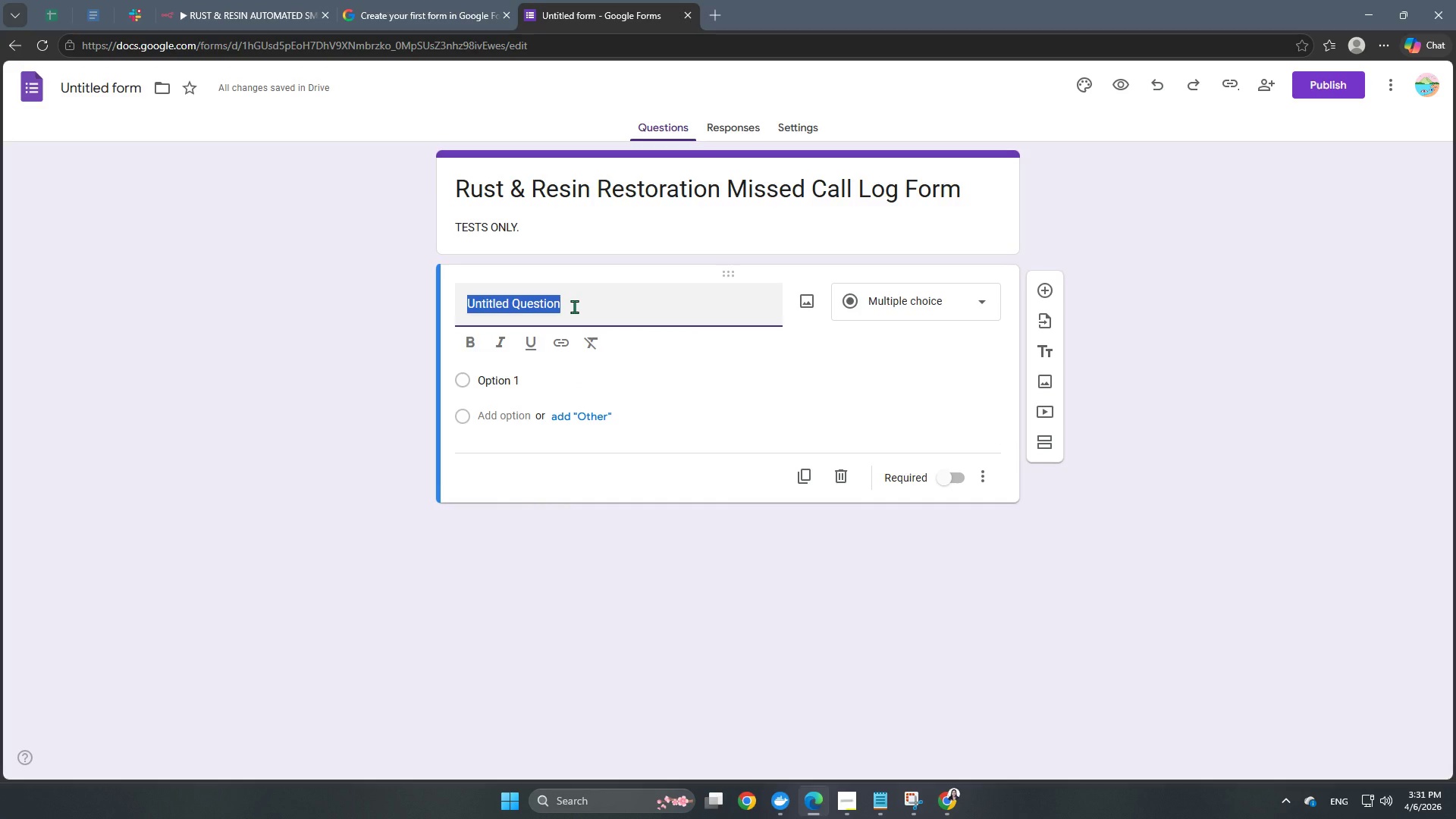 
type(FULL NAME)
 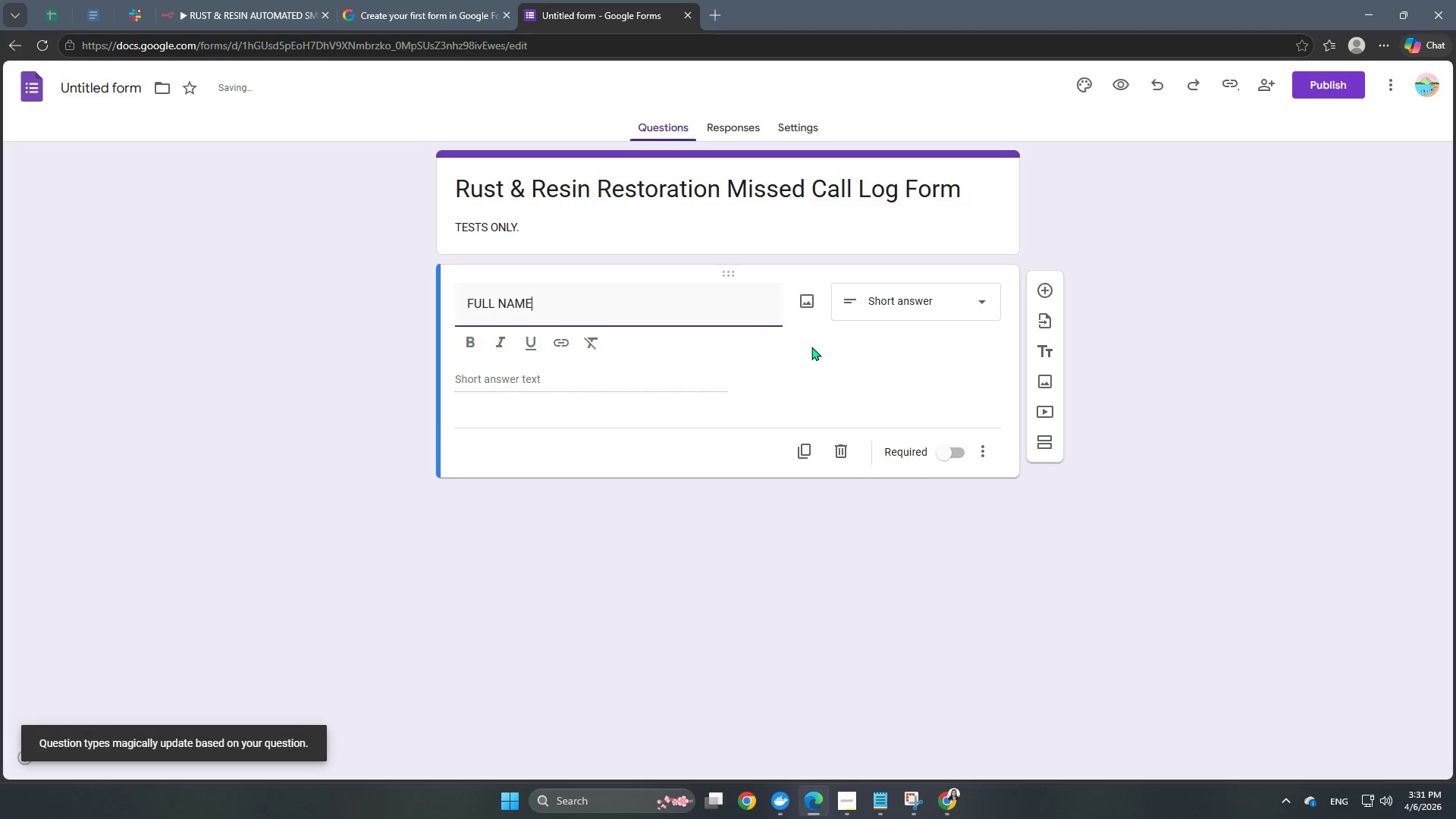 
left_click([896, 592])
 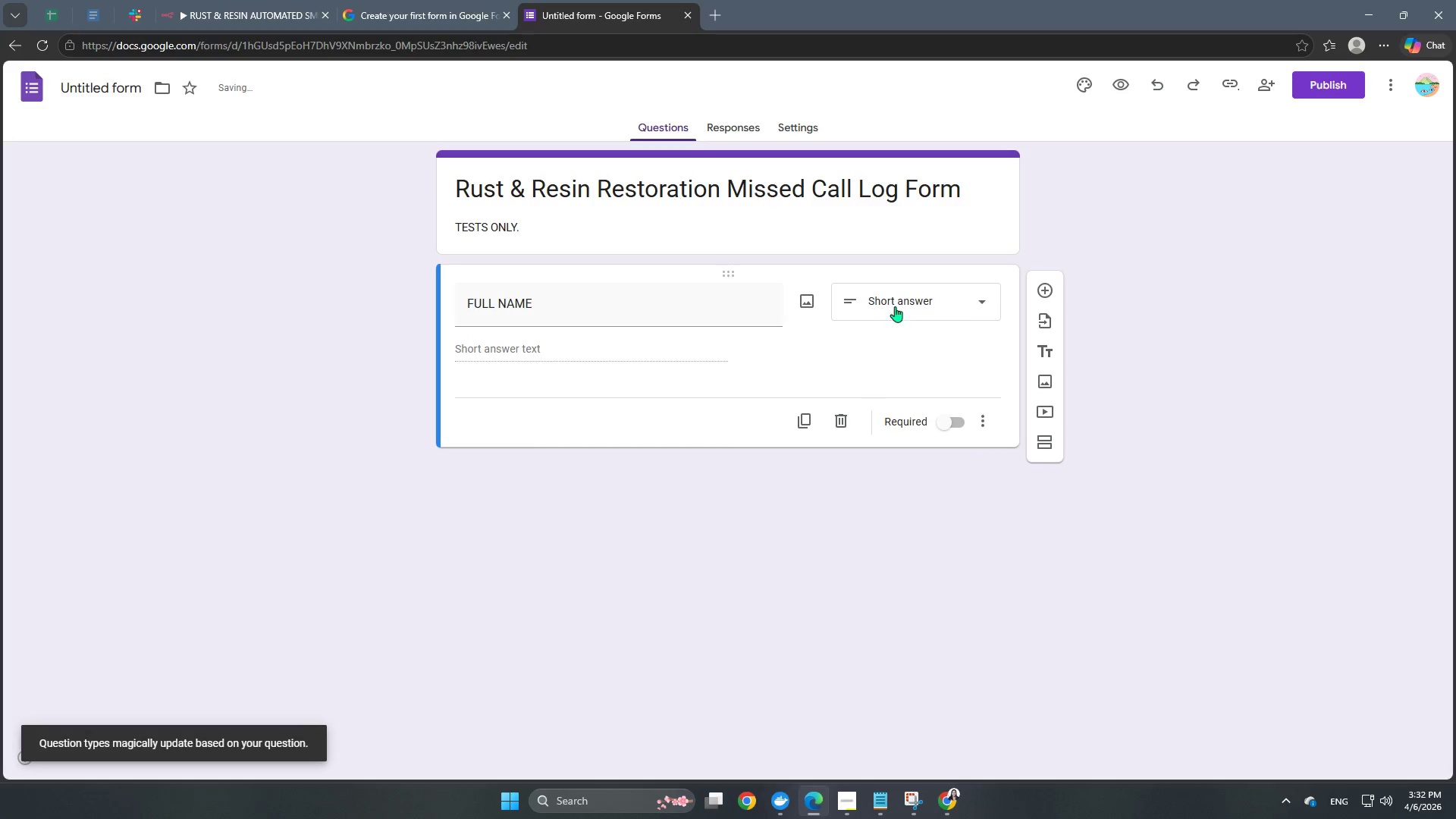 
left_click([917, 301])
 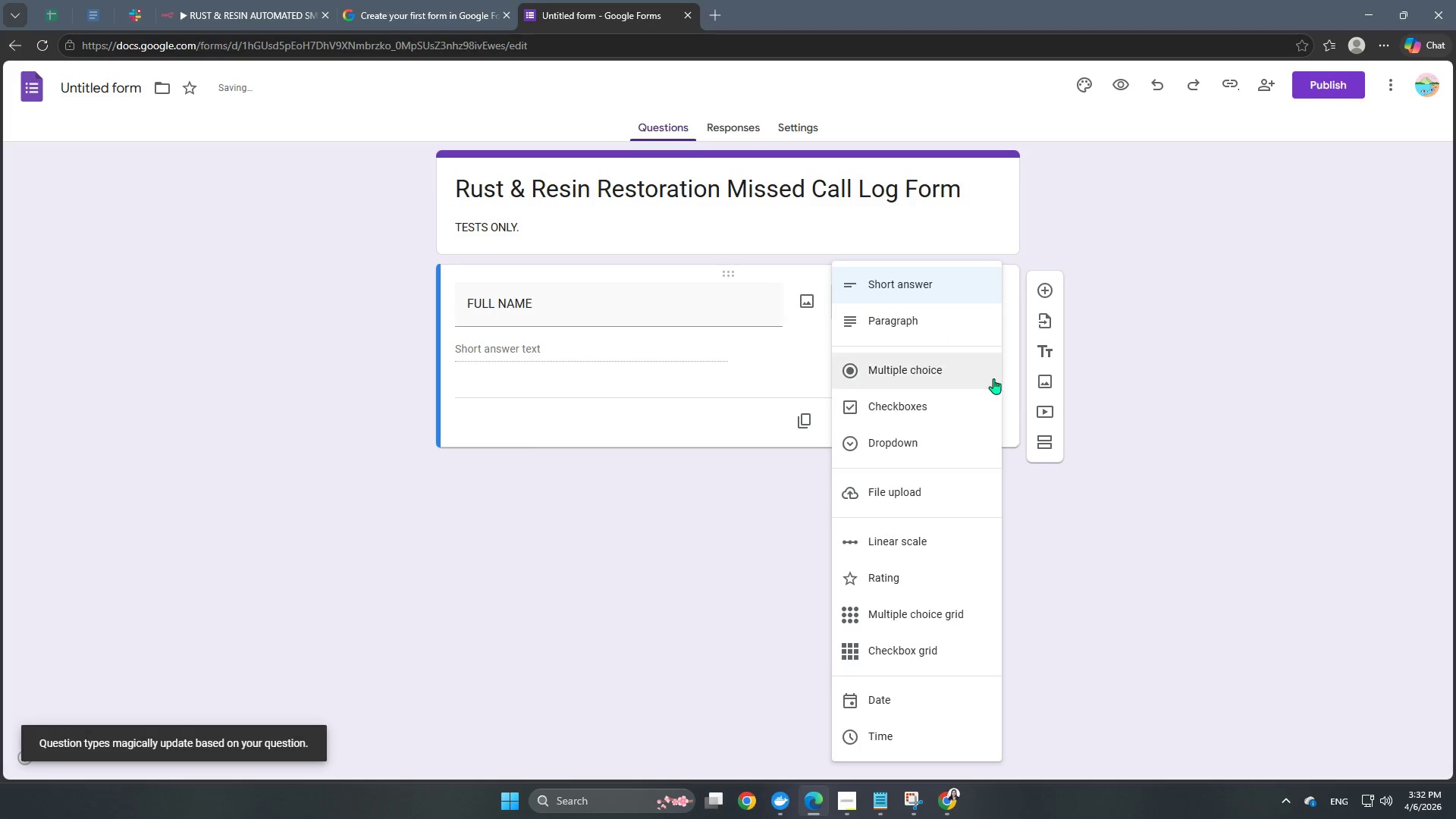 
left_click([1078, 591])
 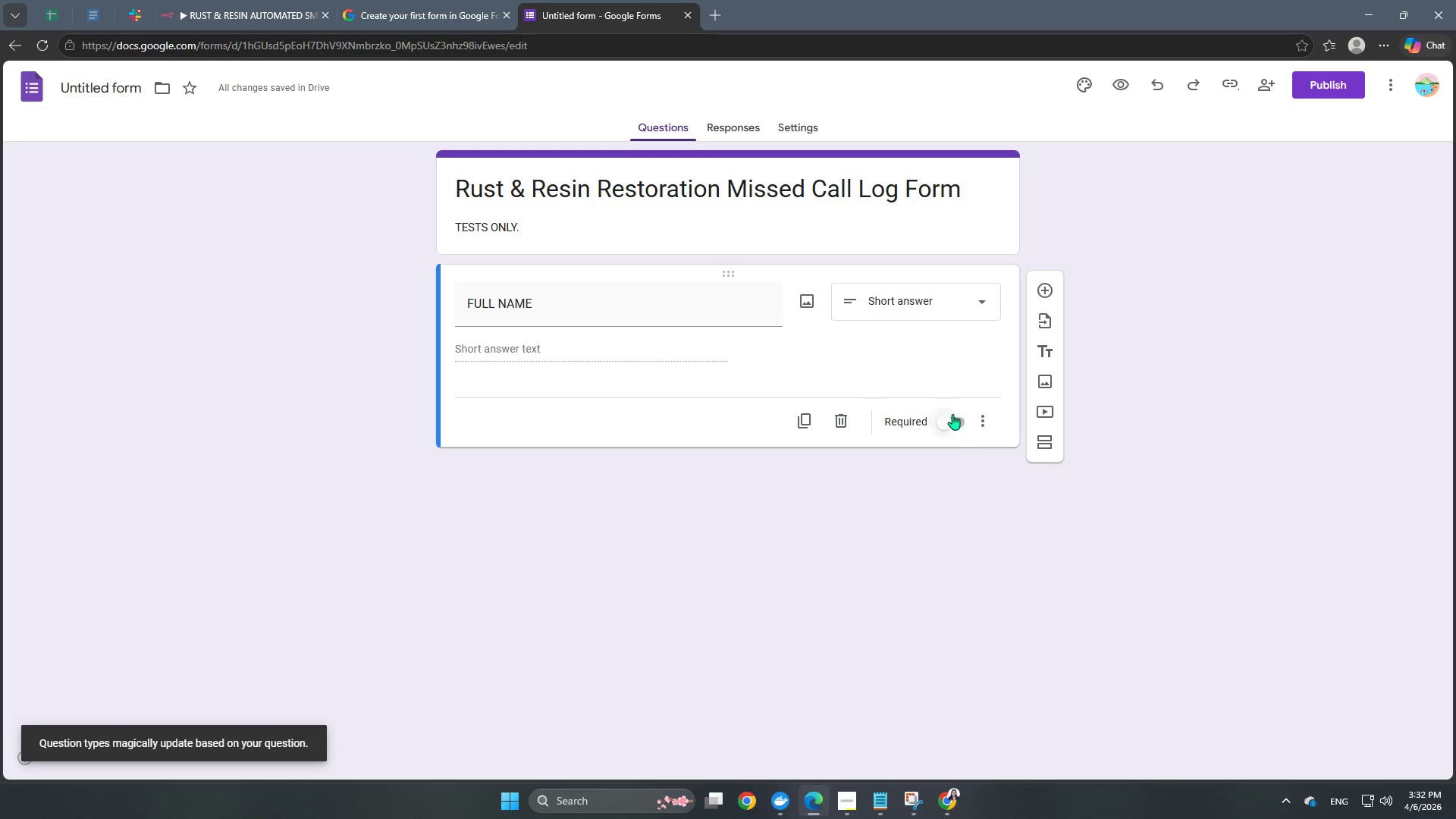 
left_click([949, 423])
 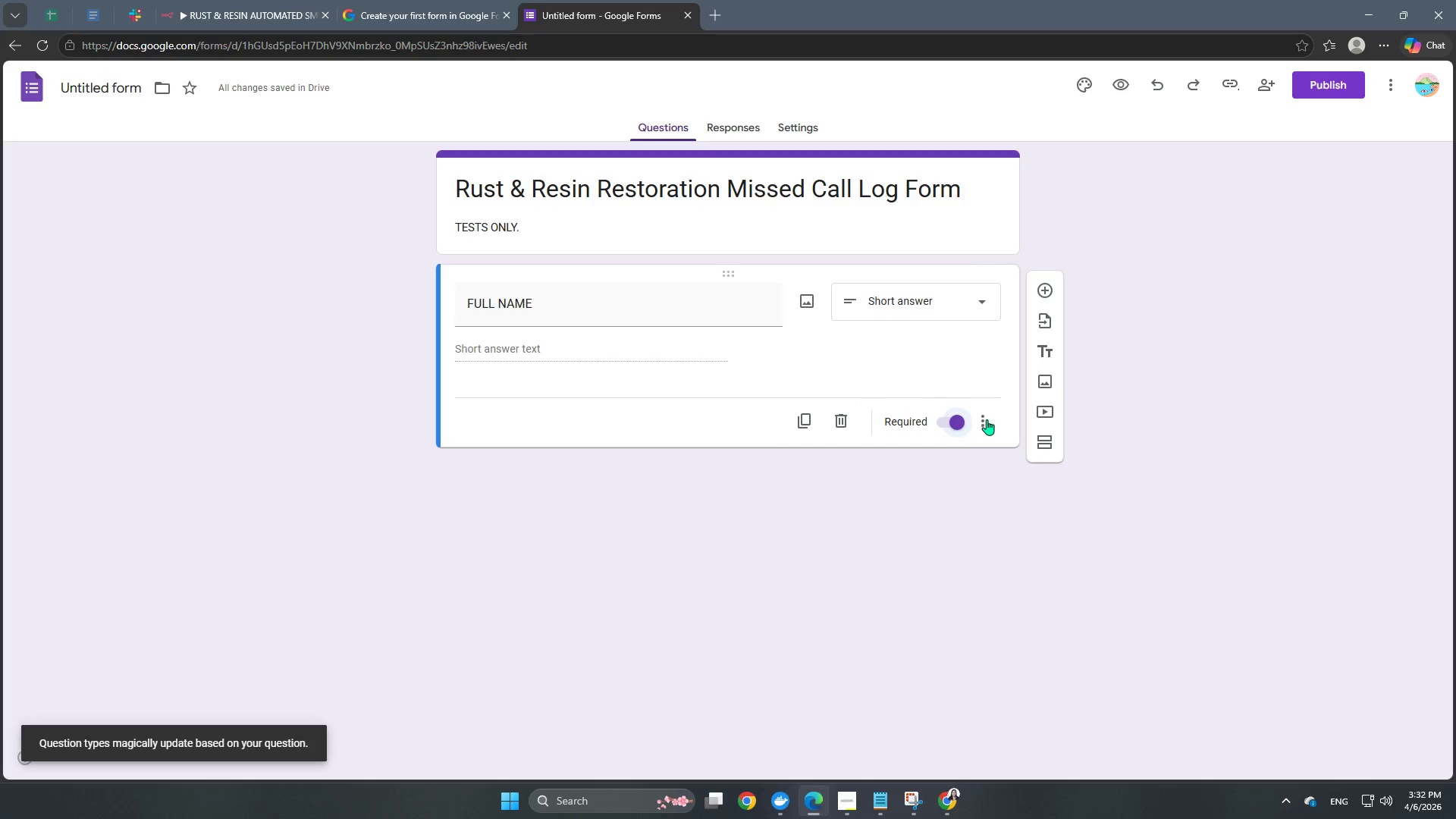 
left_click([1046, 290])
 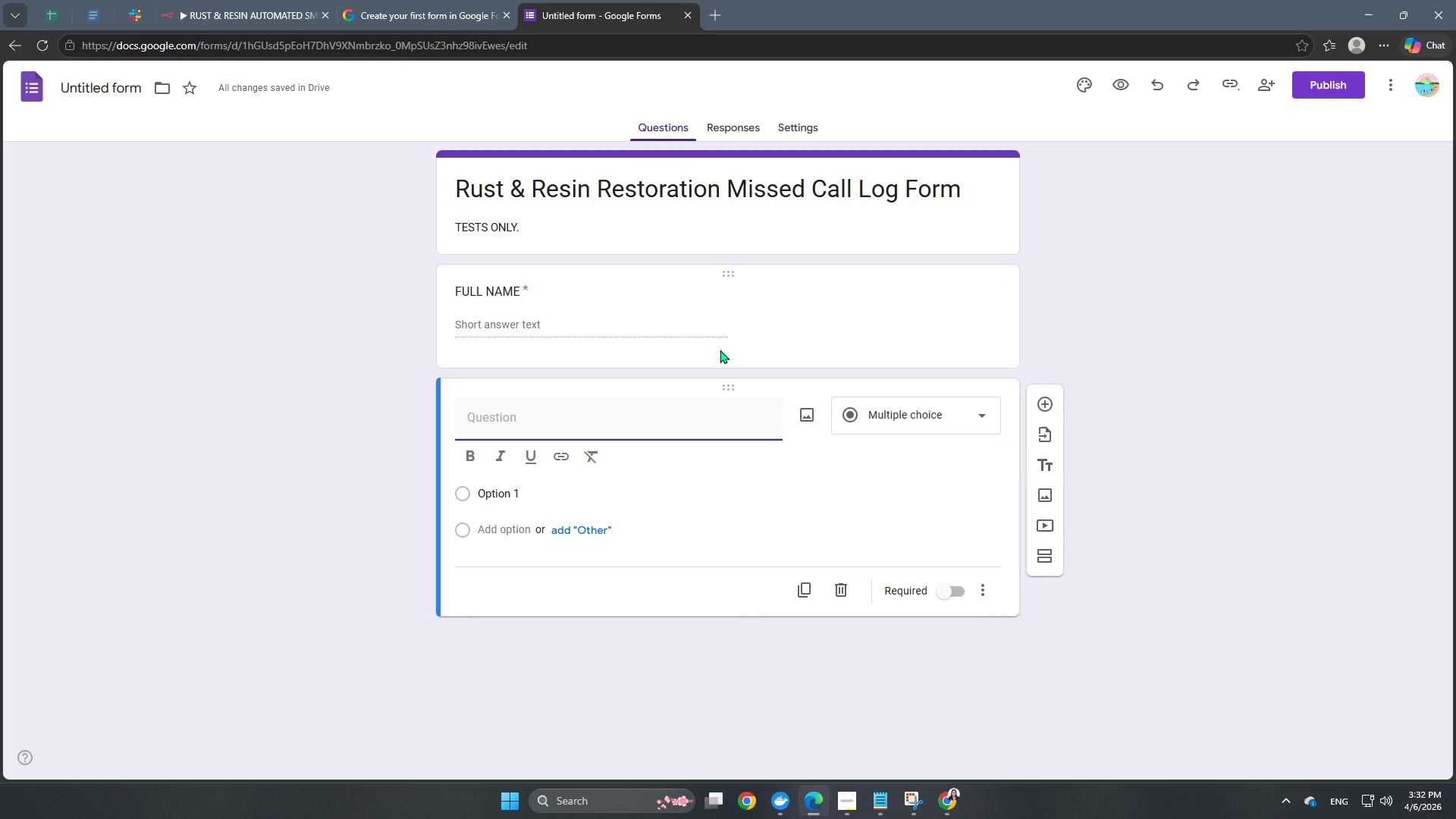 
type(PHONE NUMBR)
 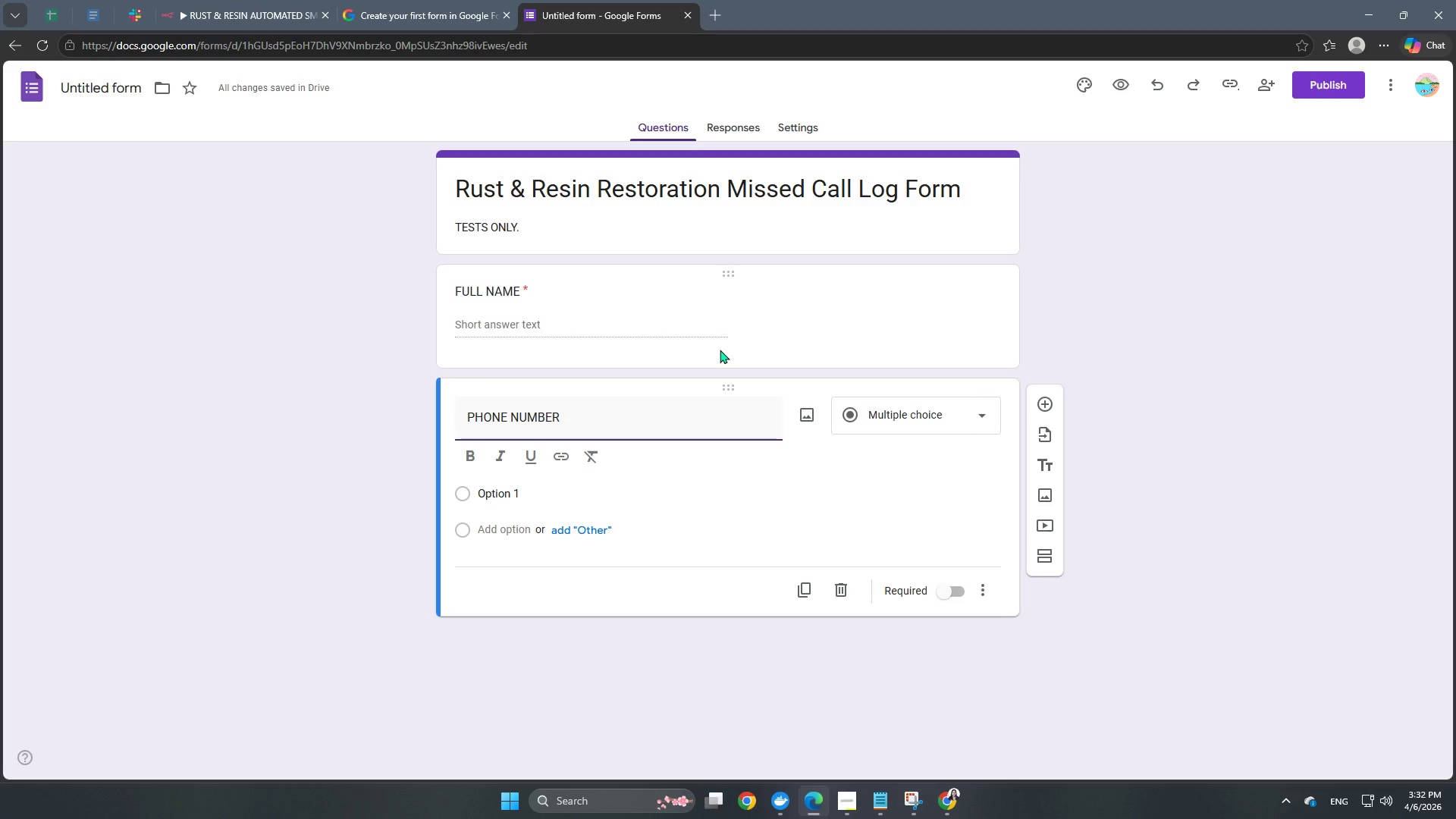 
hold_key(key=E, duration=0.42)
 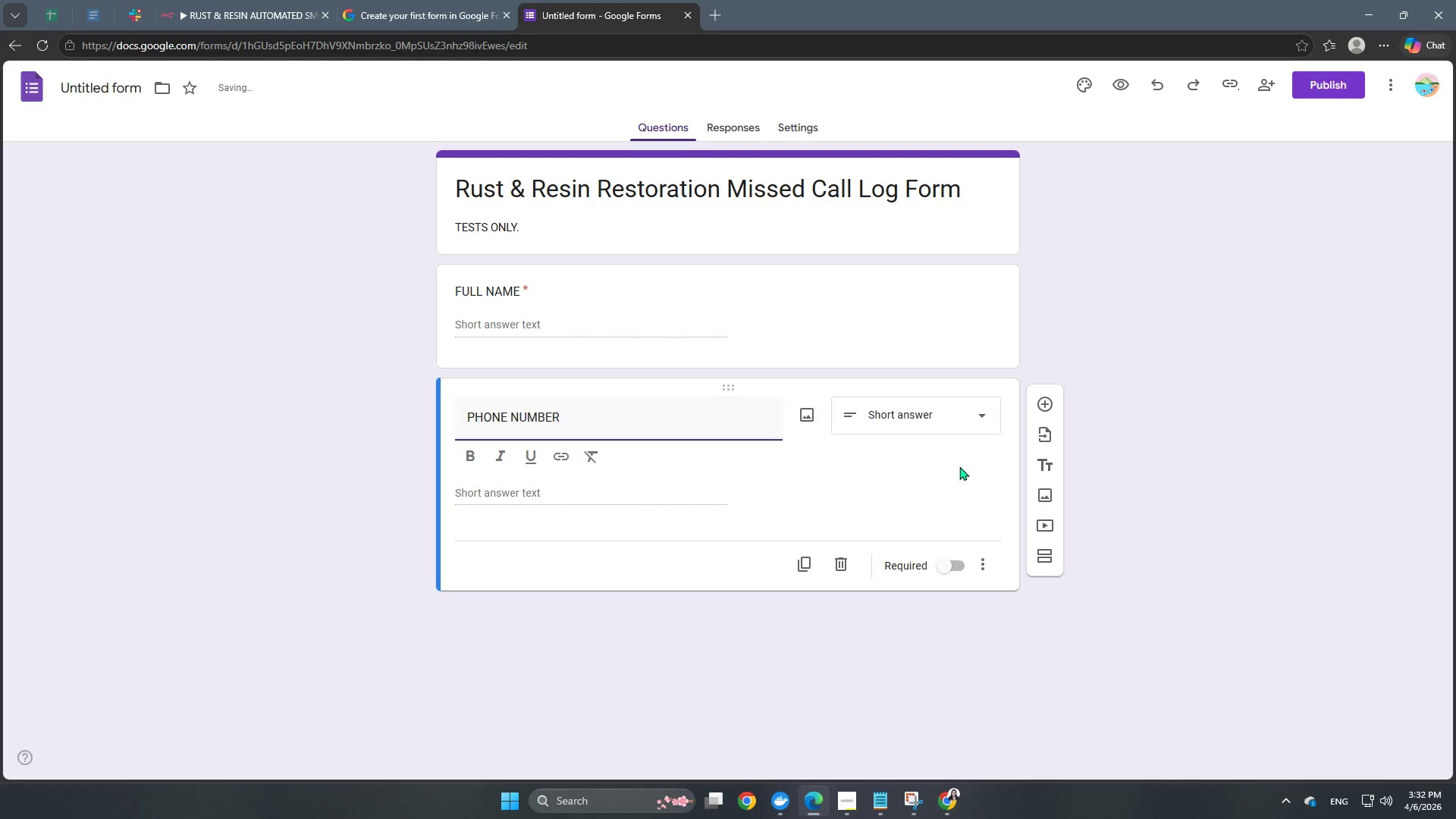 
mouse_move([940, 401])
 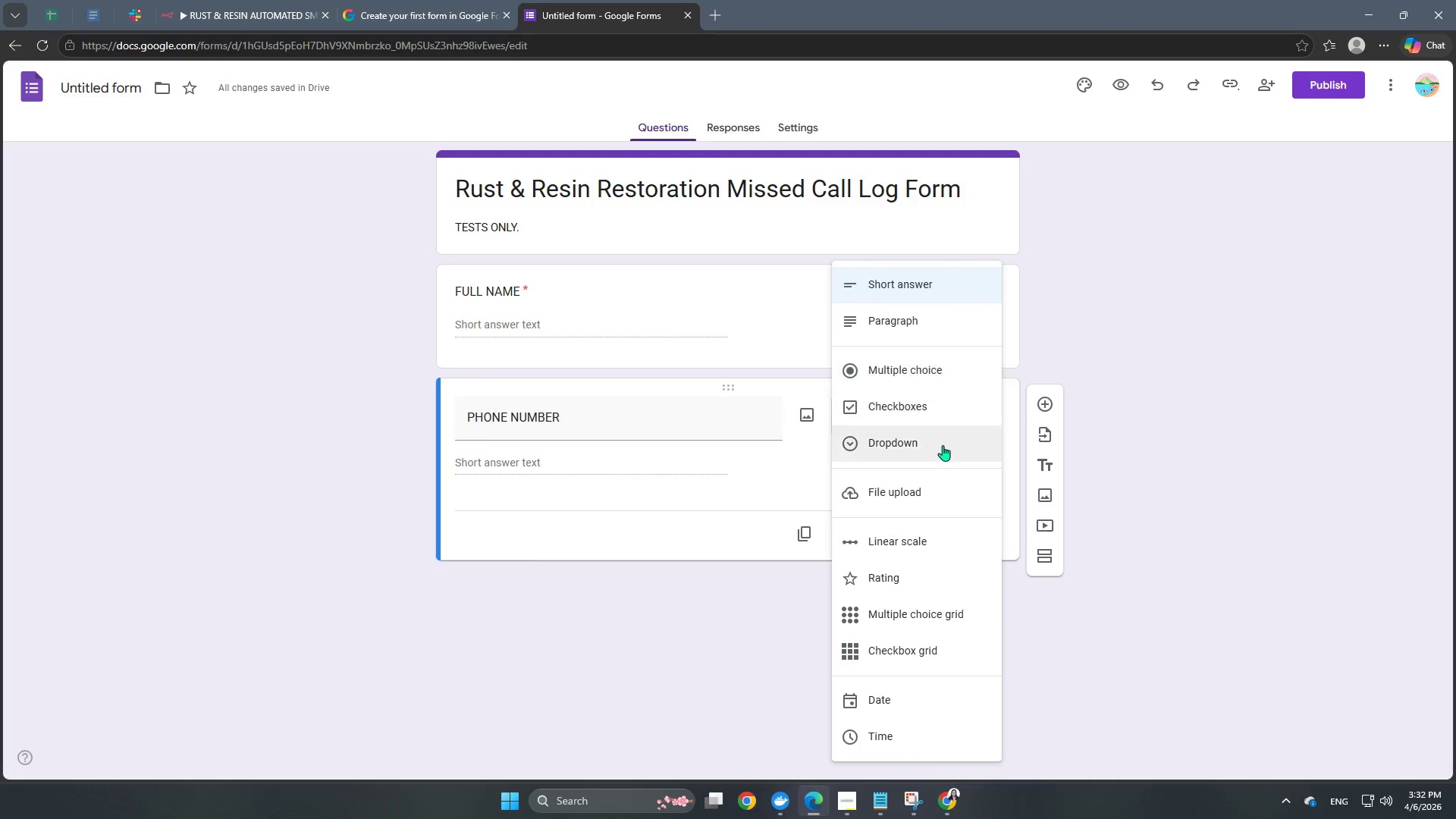 
scroll: coordinate [945, 473], scroll_direction: down, amount: 2.0
 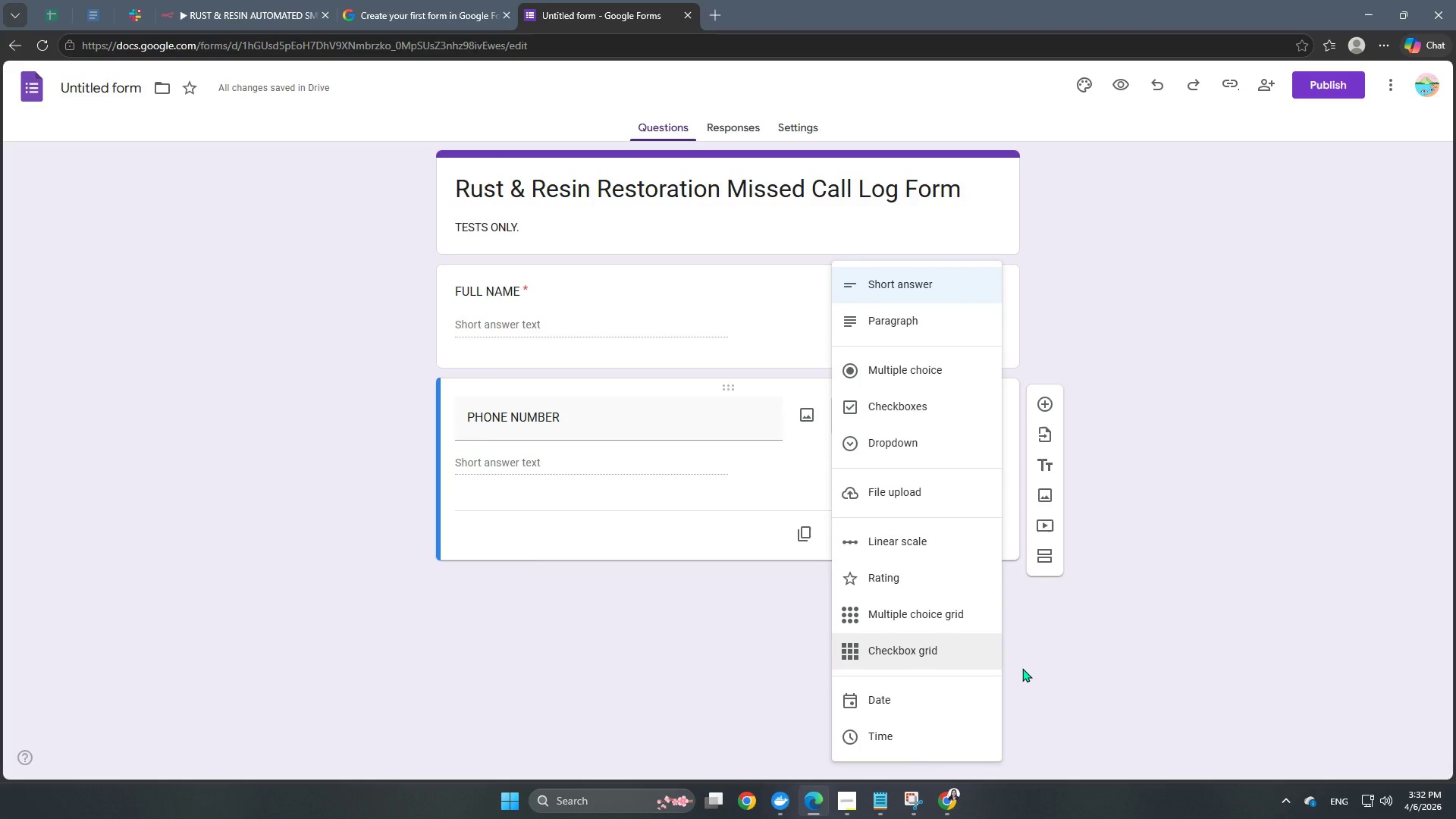 
left_click([1022, 668])
 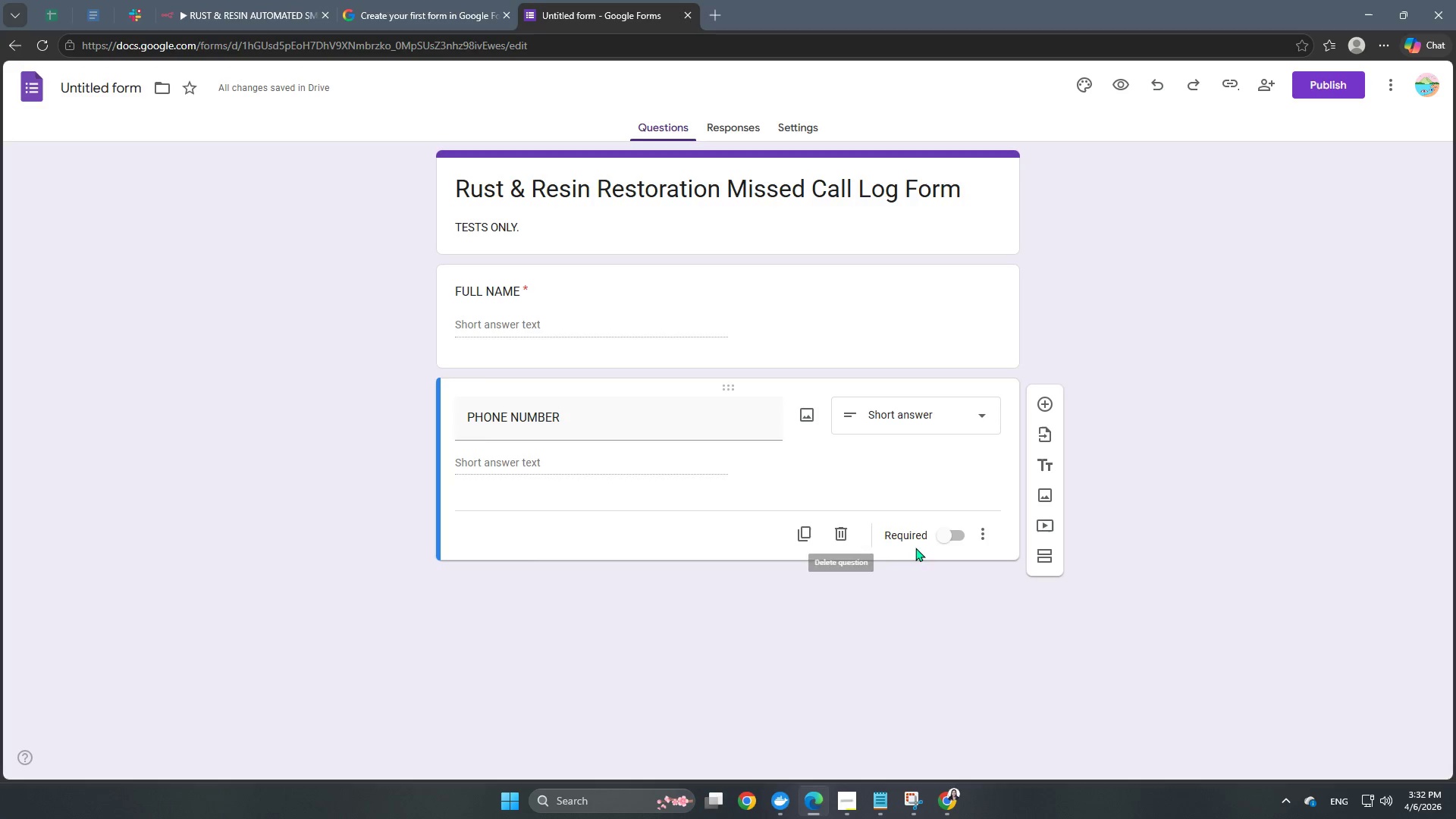 
left_click([946, 538])
 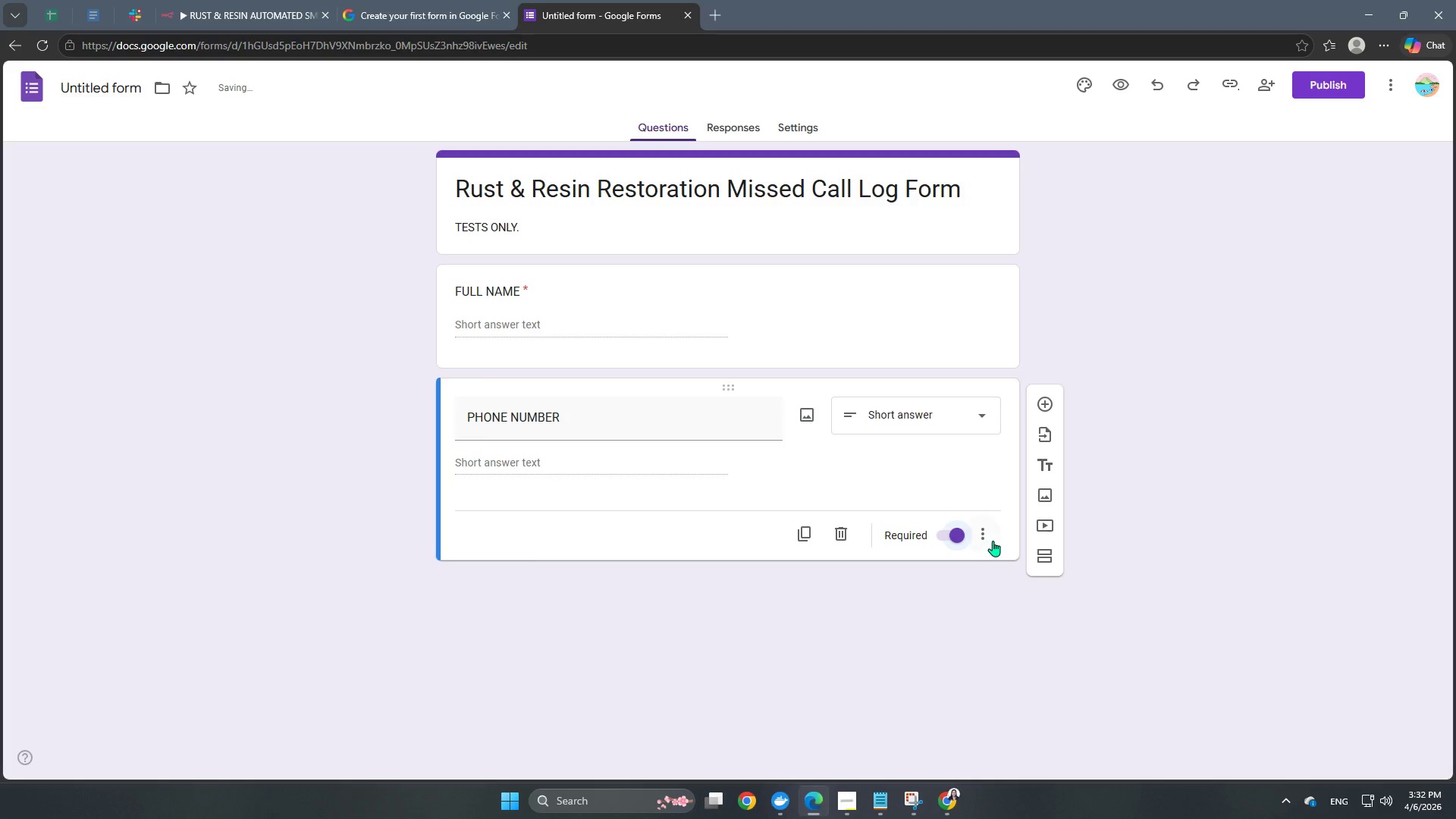 
left_click([993, 540])
 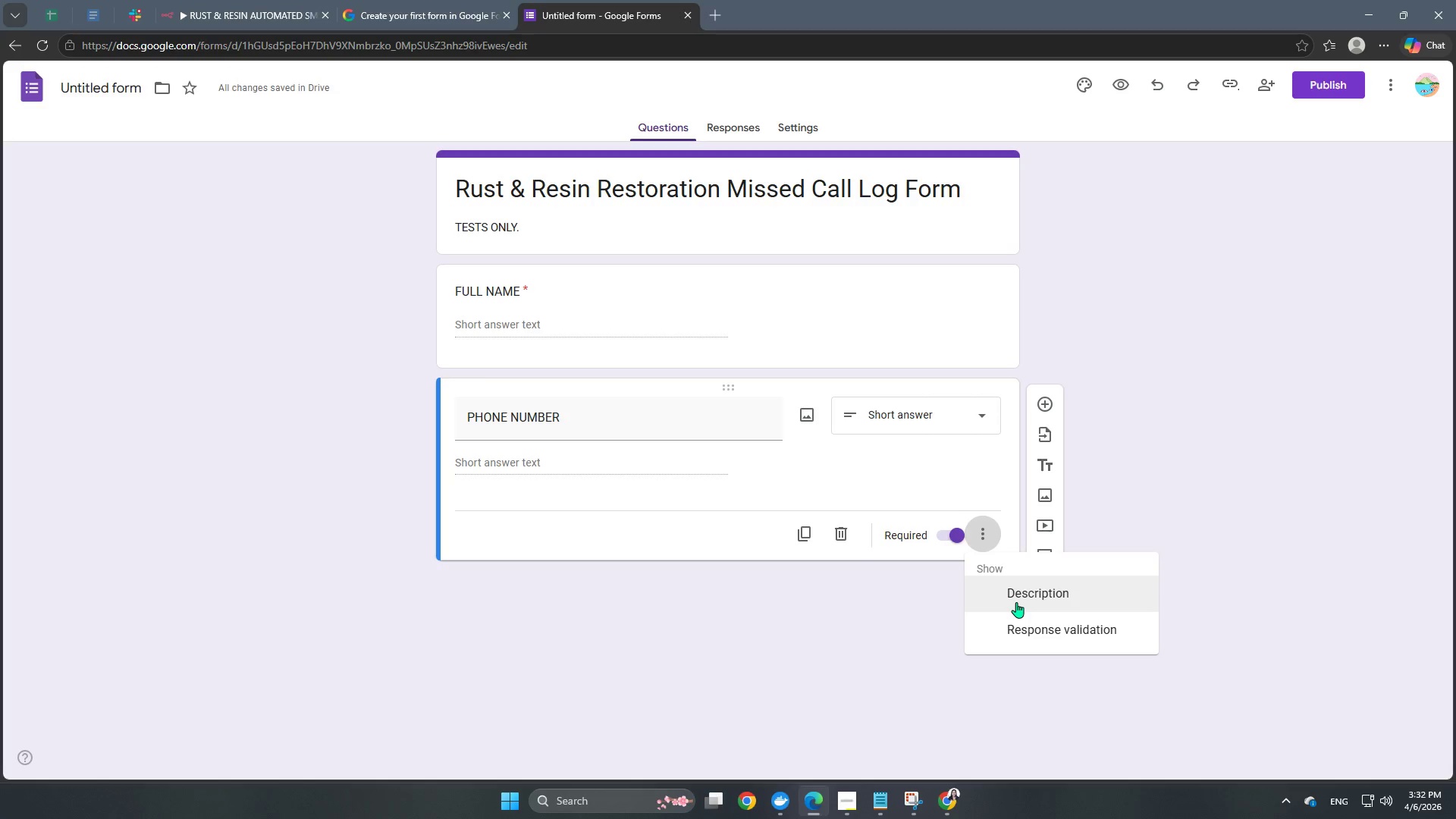 
left_click([1017, 626])
 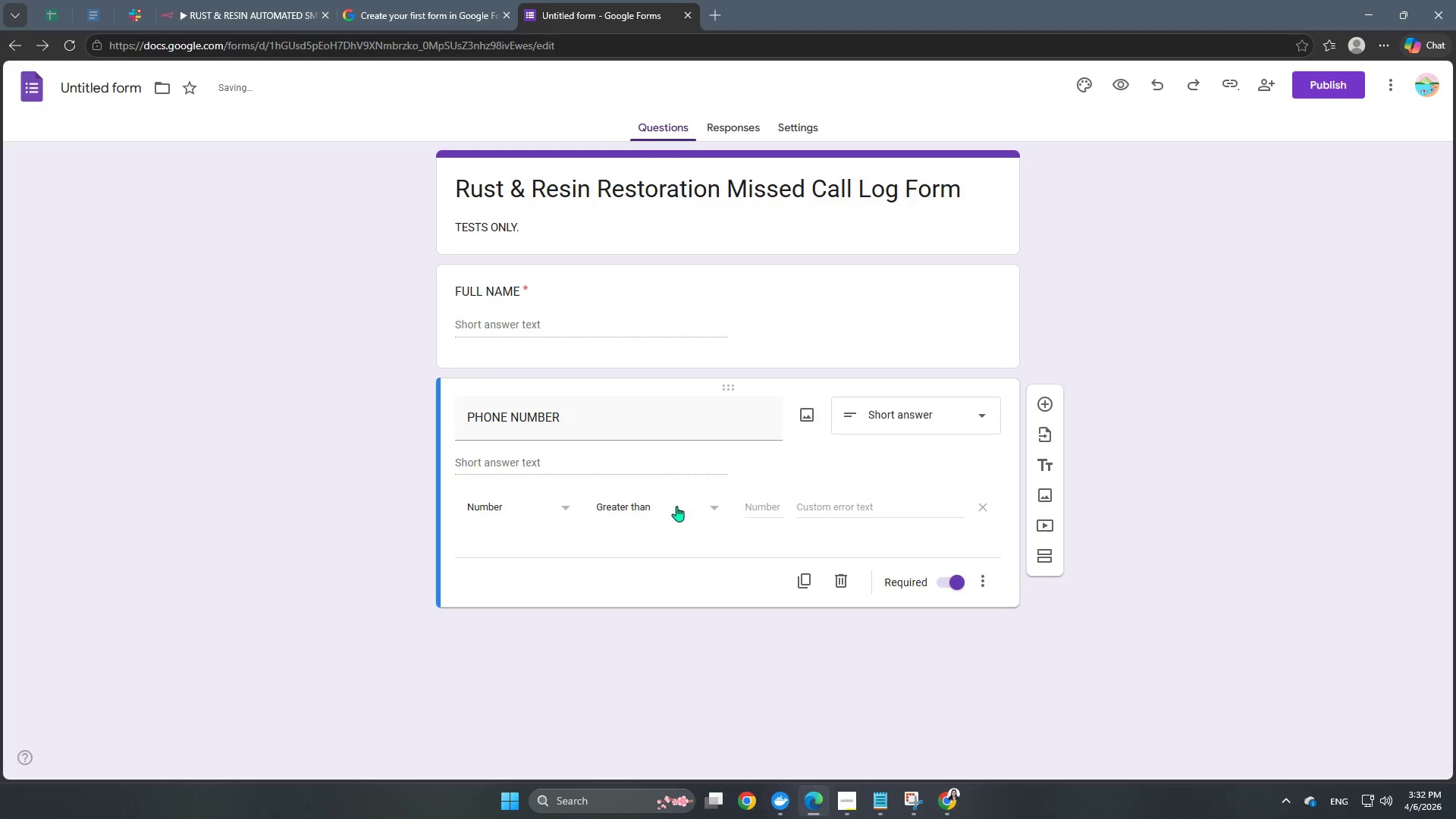 
left_click([627, 506])
 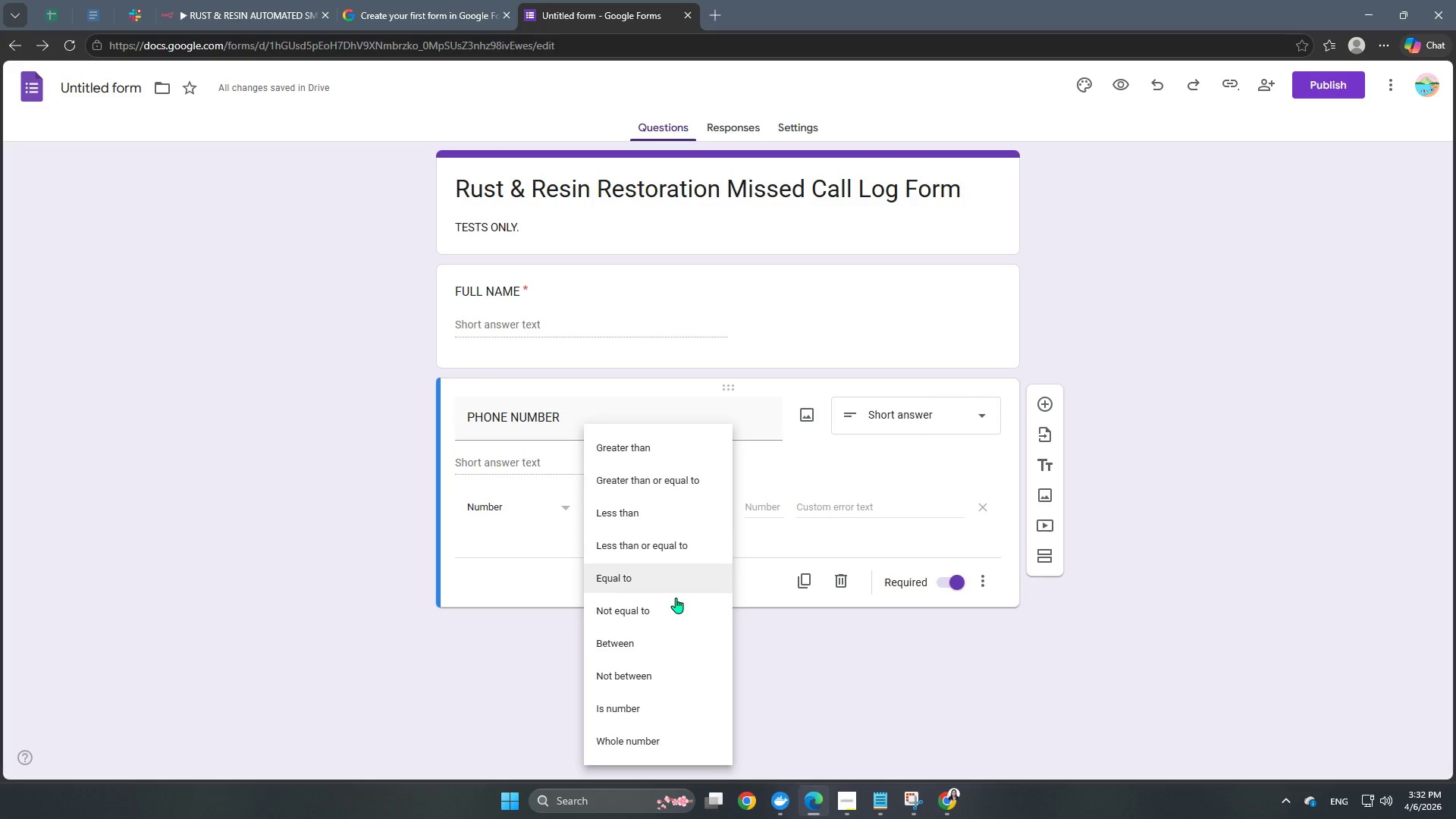 
left_click([672, 708])
 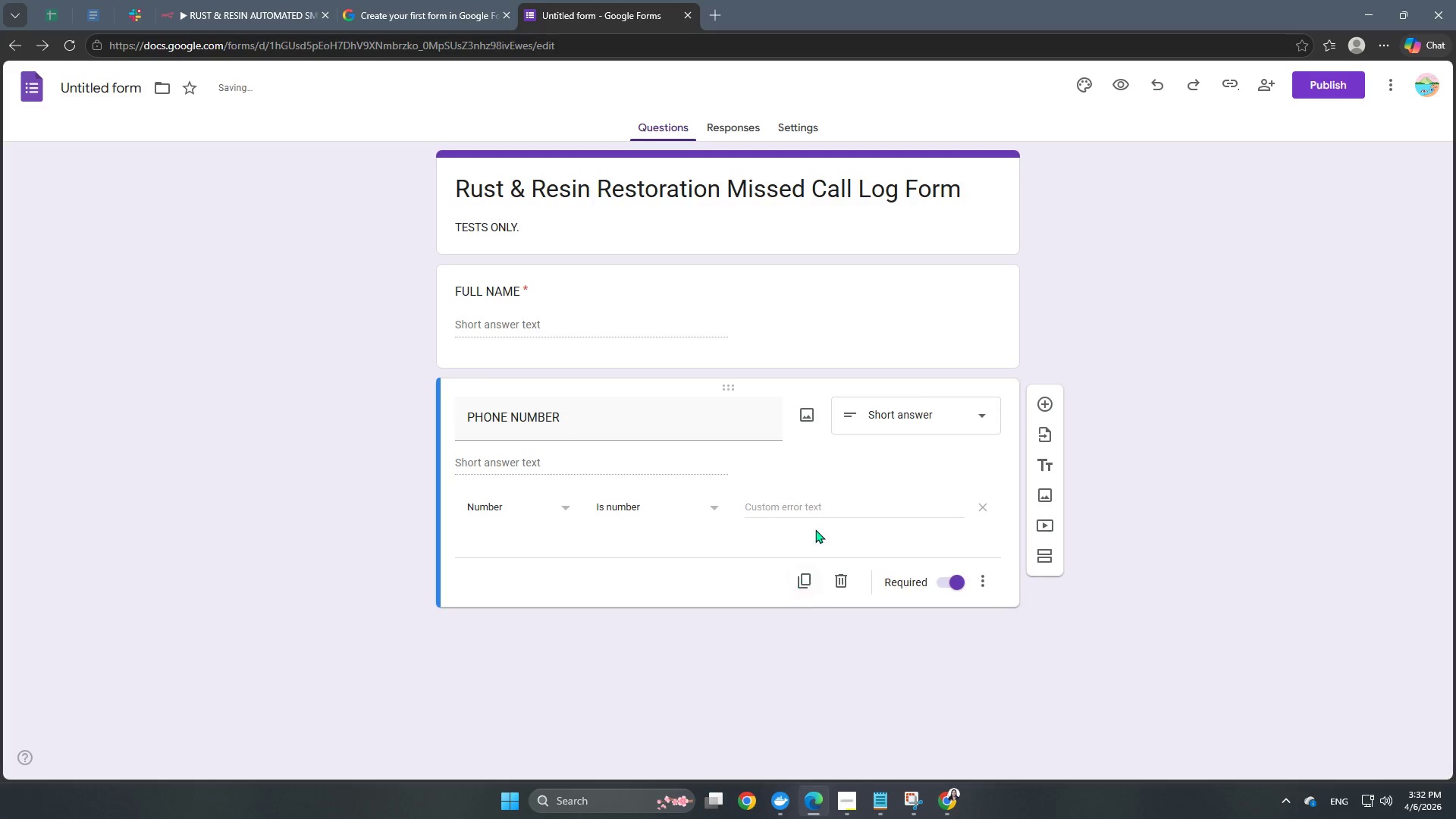 
left_click([817, 513])
 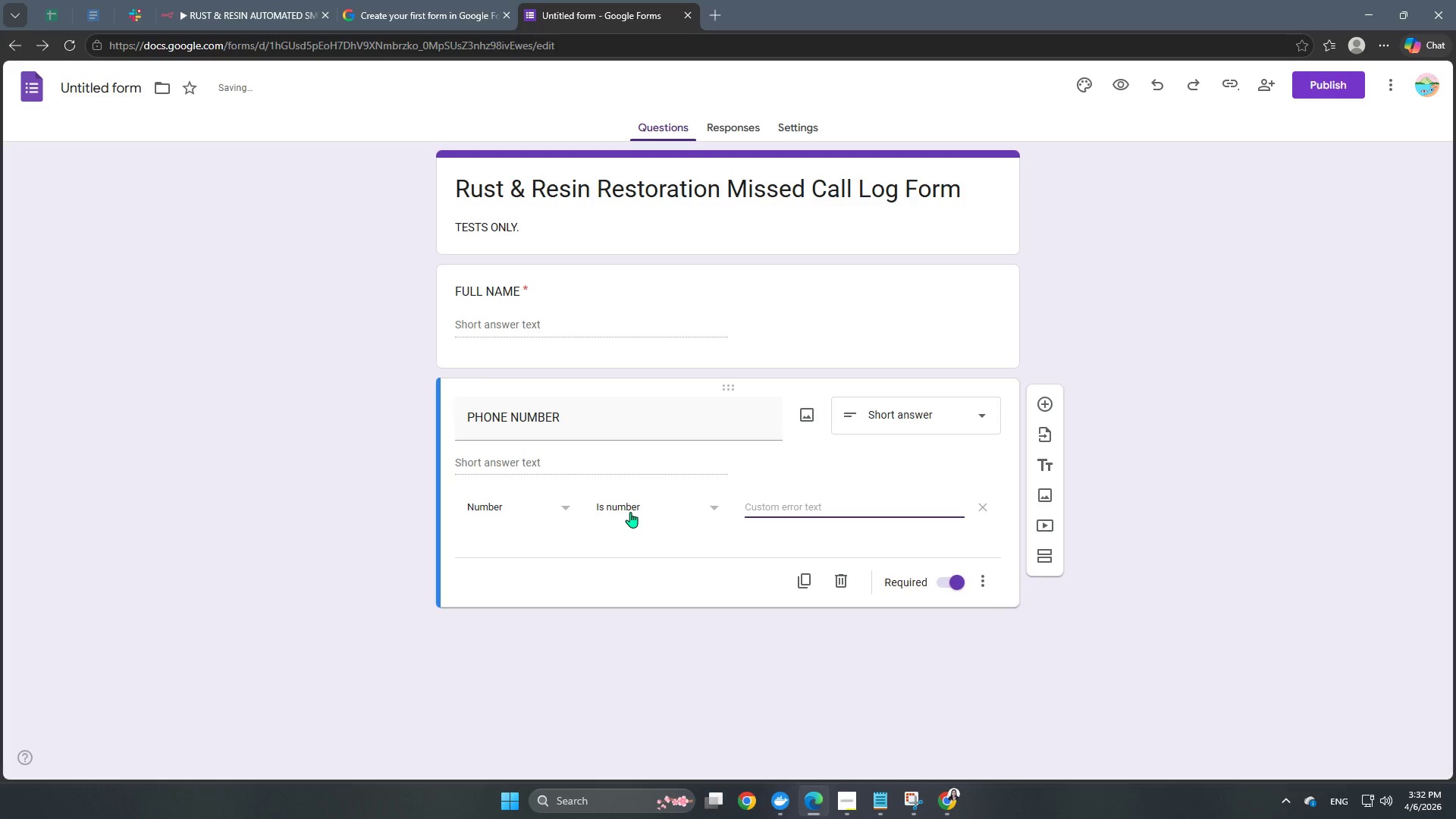 
left_click([632, 508])
 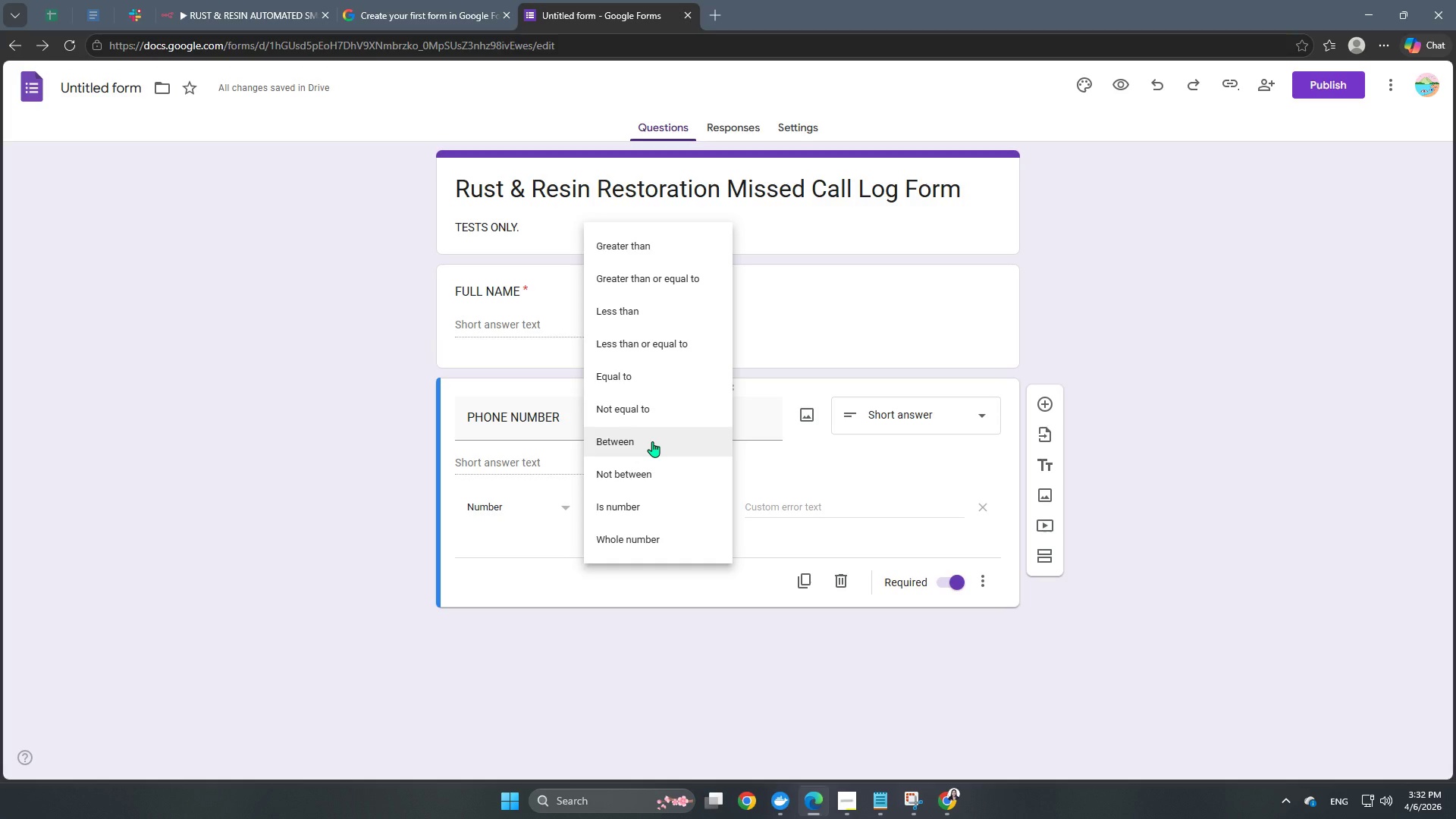 
wait(5.16)
 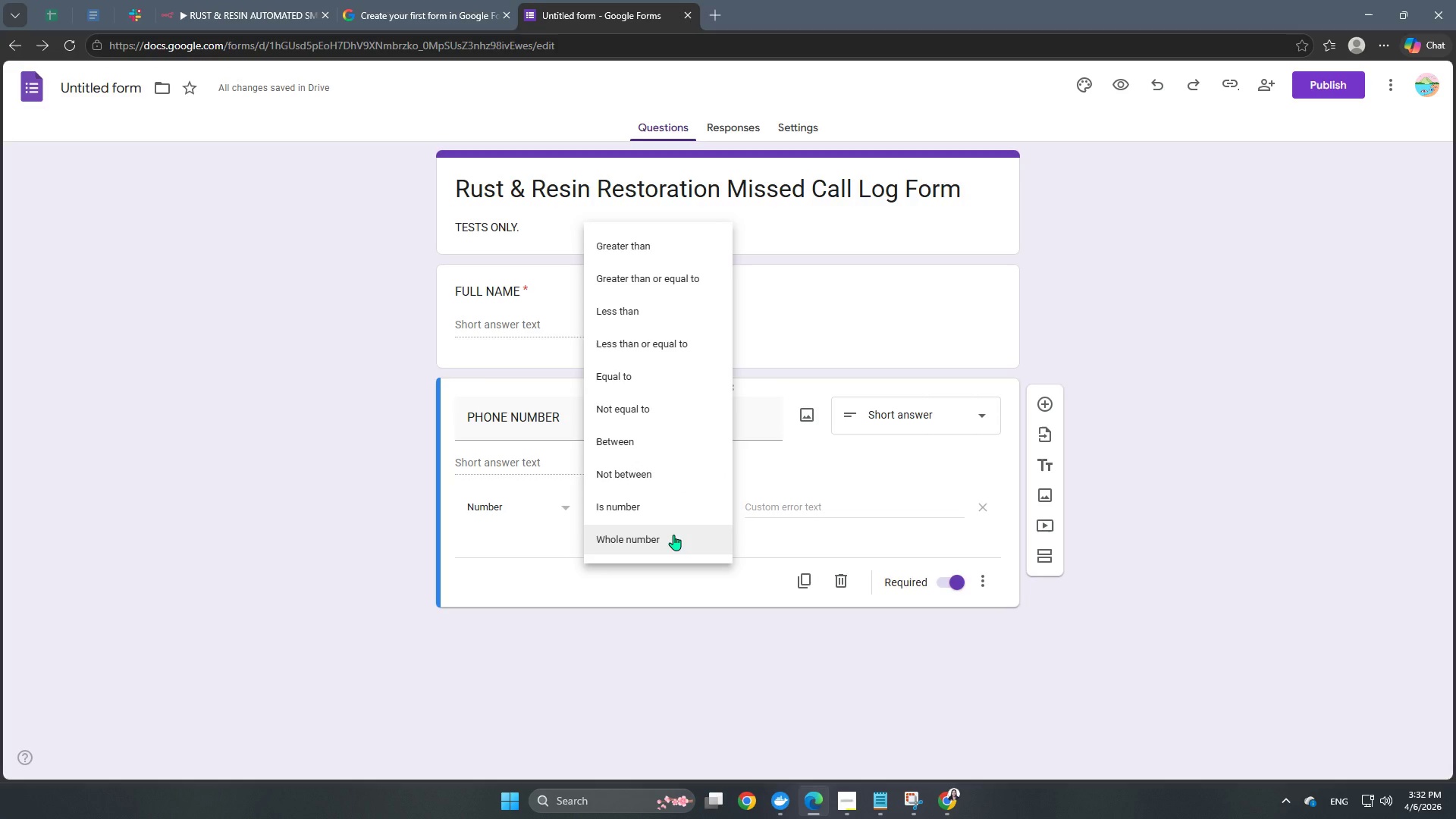 
double_click([817, 506])
 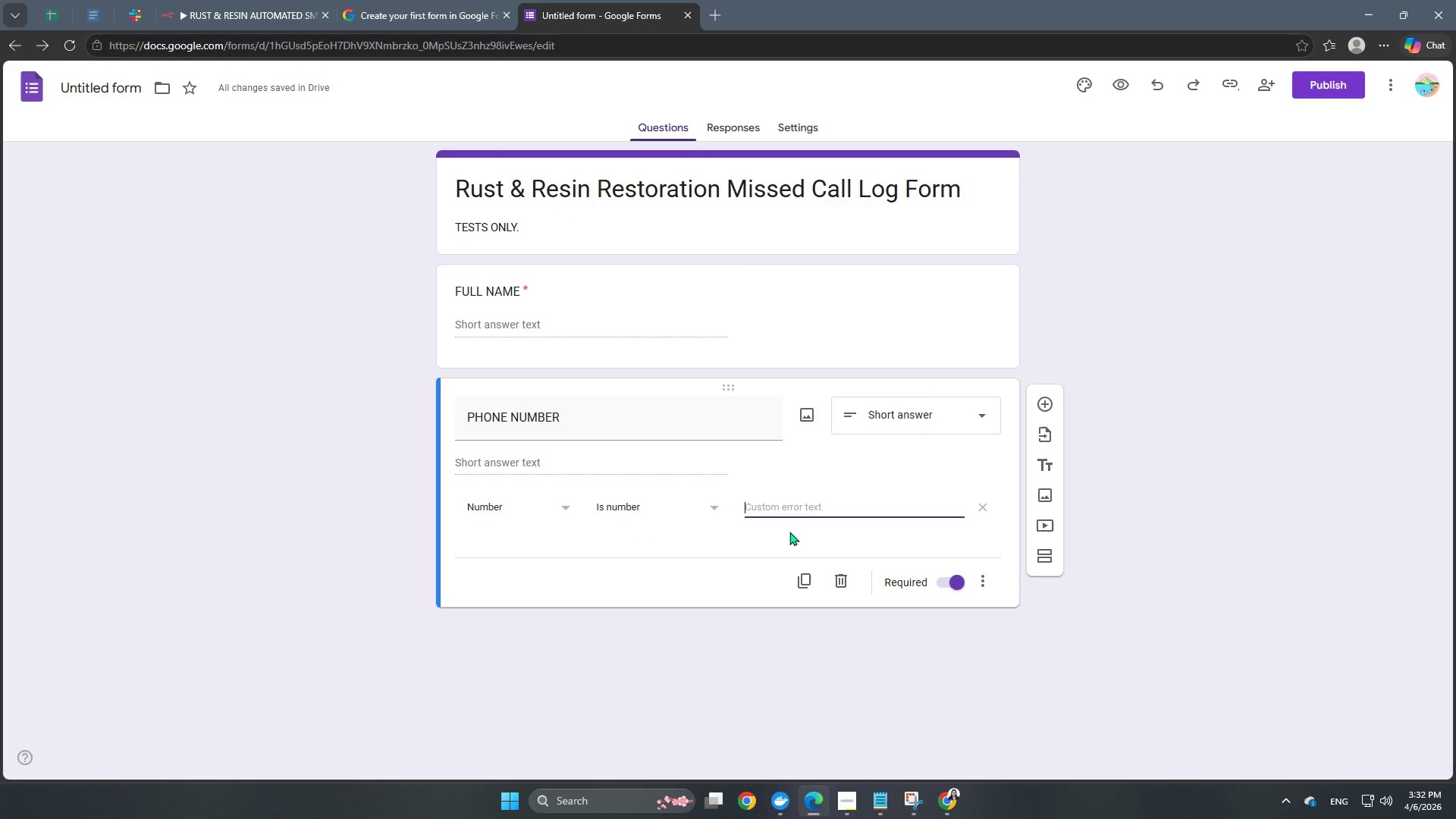 
type(Please ente)
key(Backspace)
type(er a valid phone number wih)
key(Backspace)
key(Backspace)
type(th)
key(Backspace)
key(Backspace)
type(ithout any special chaaract)
key(Backspace)
key(Backspace)
key(Backspace)
key(Backspace)
key(Backspace)
type(racters.)
 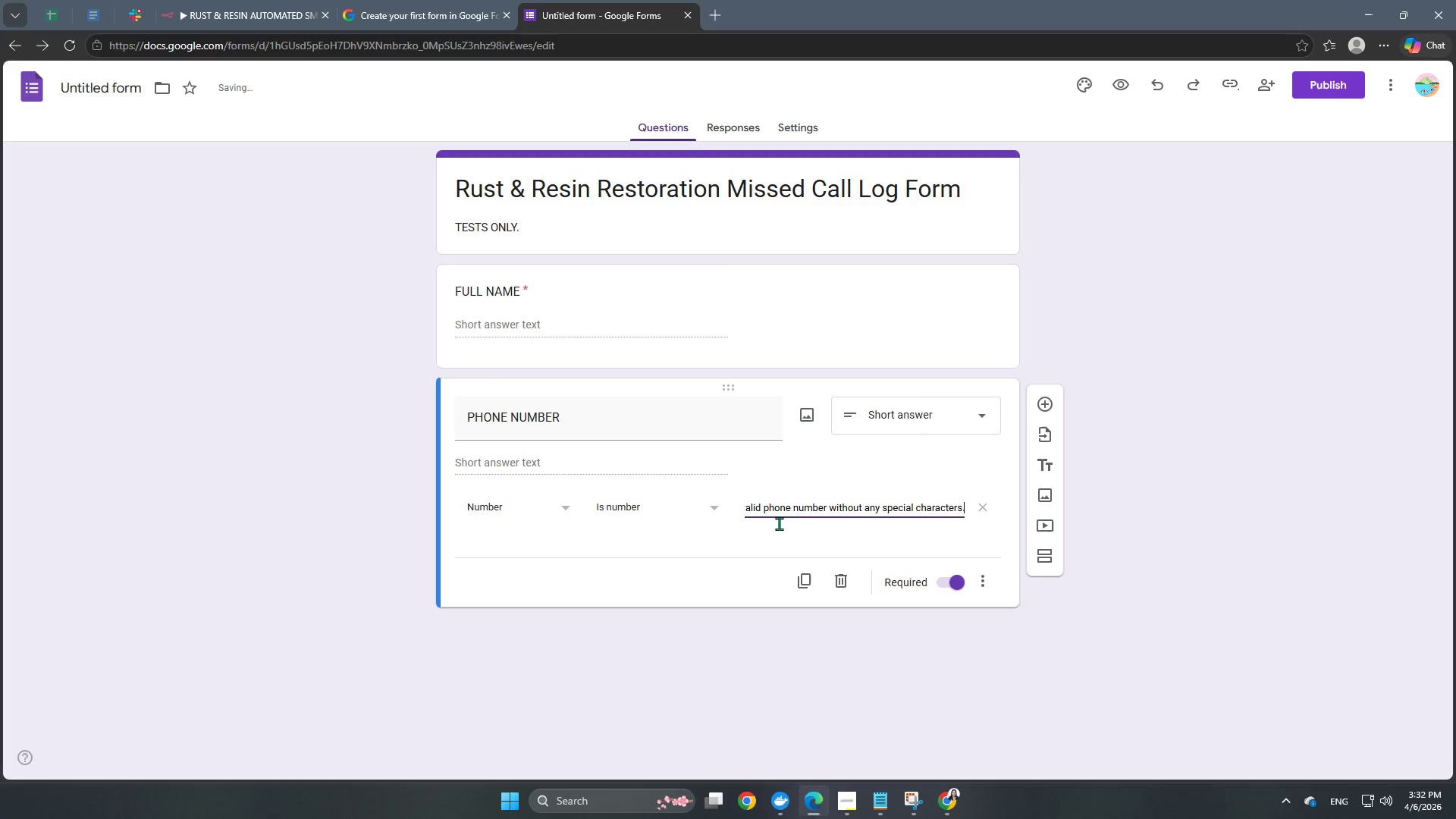 
left_click([767, 544])
 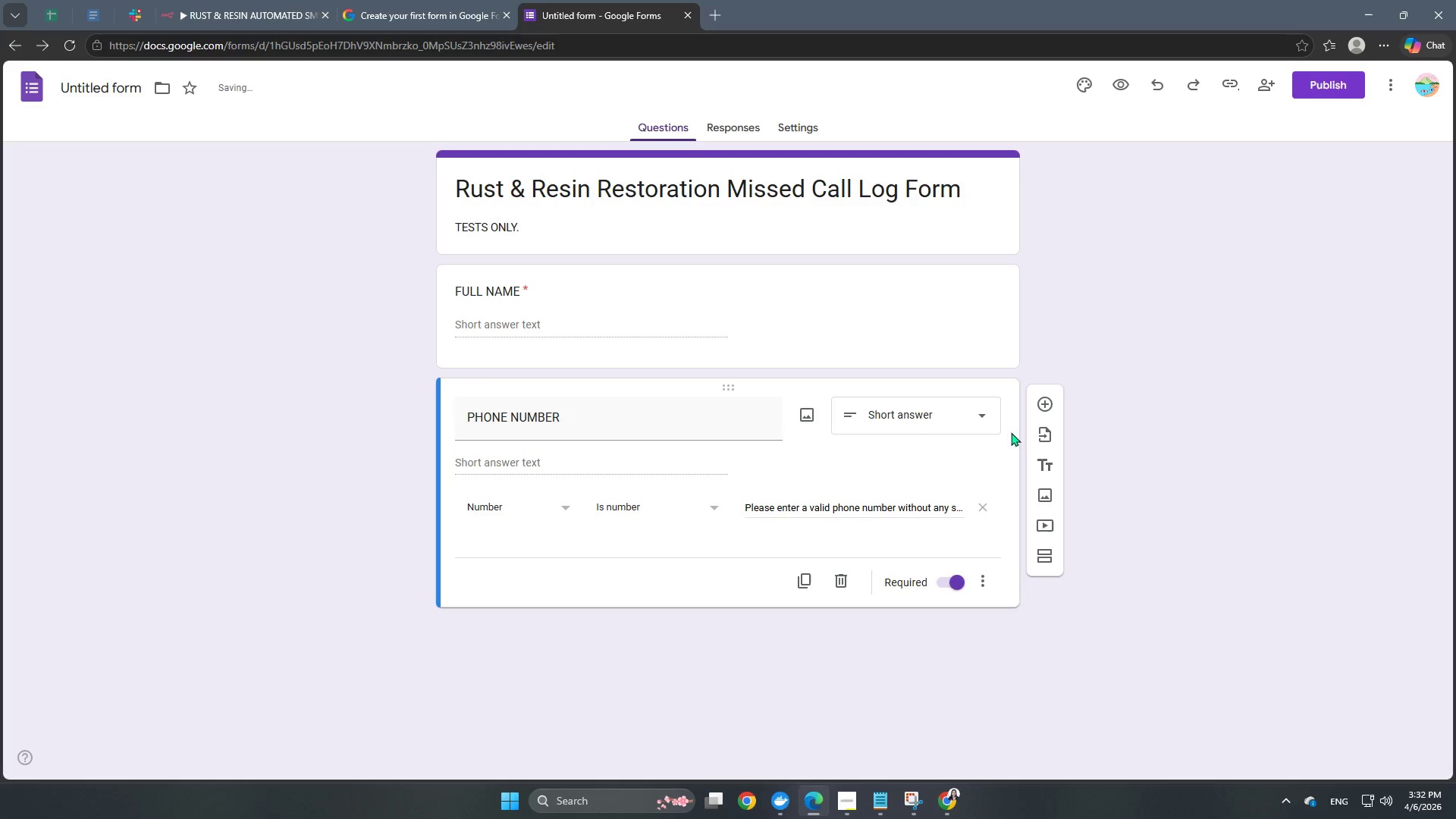 
left_click([1045, 403])
 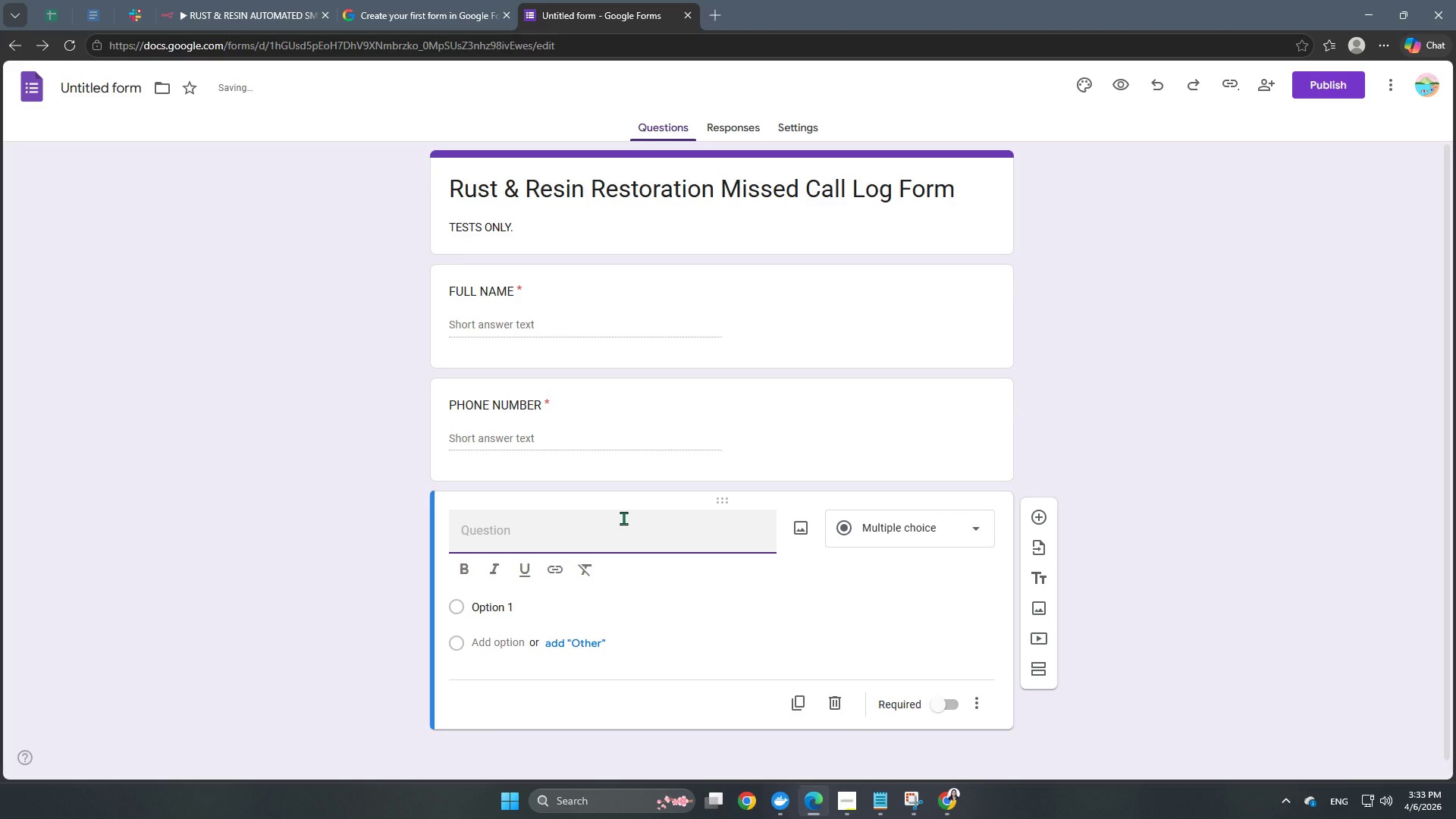 
hold_key(key=ShiftRight, duration=0.39)
 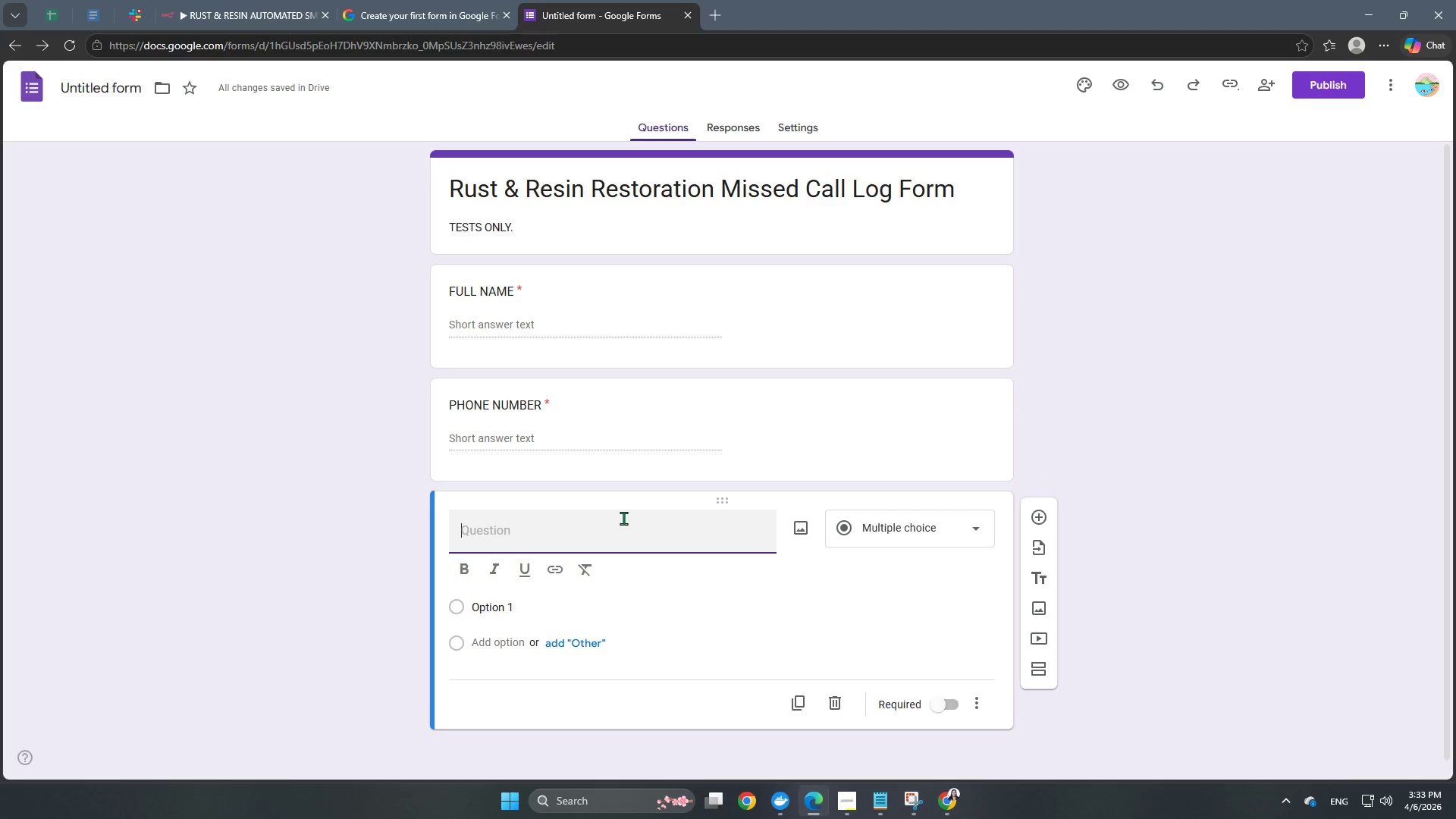 
type(EMAIL ADDRSS)
 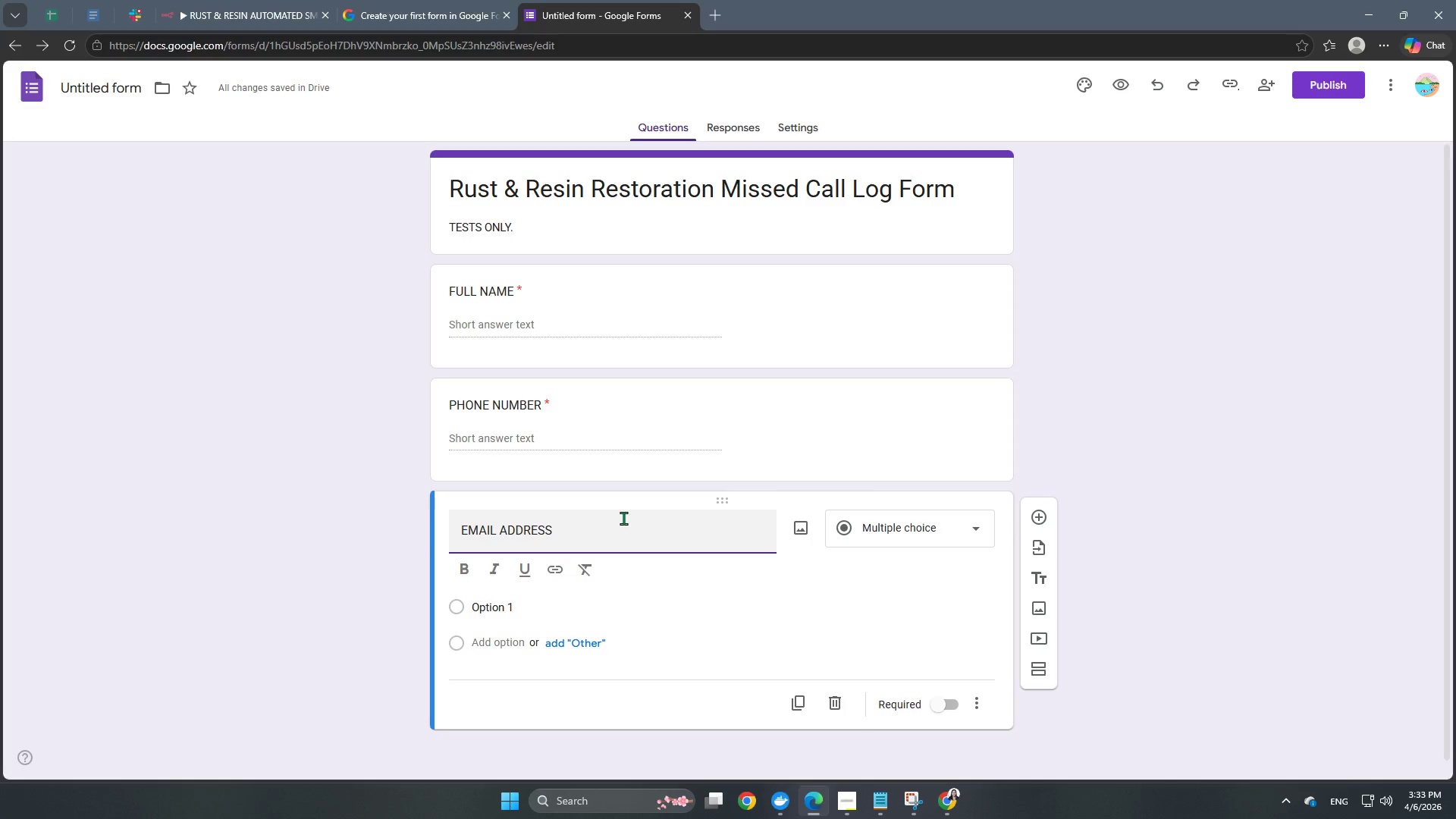 
left_click([956, 682])
 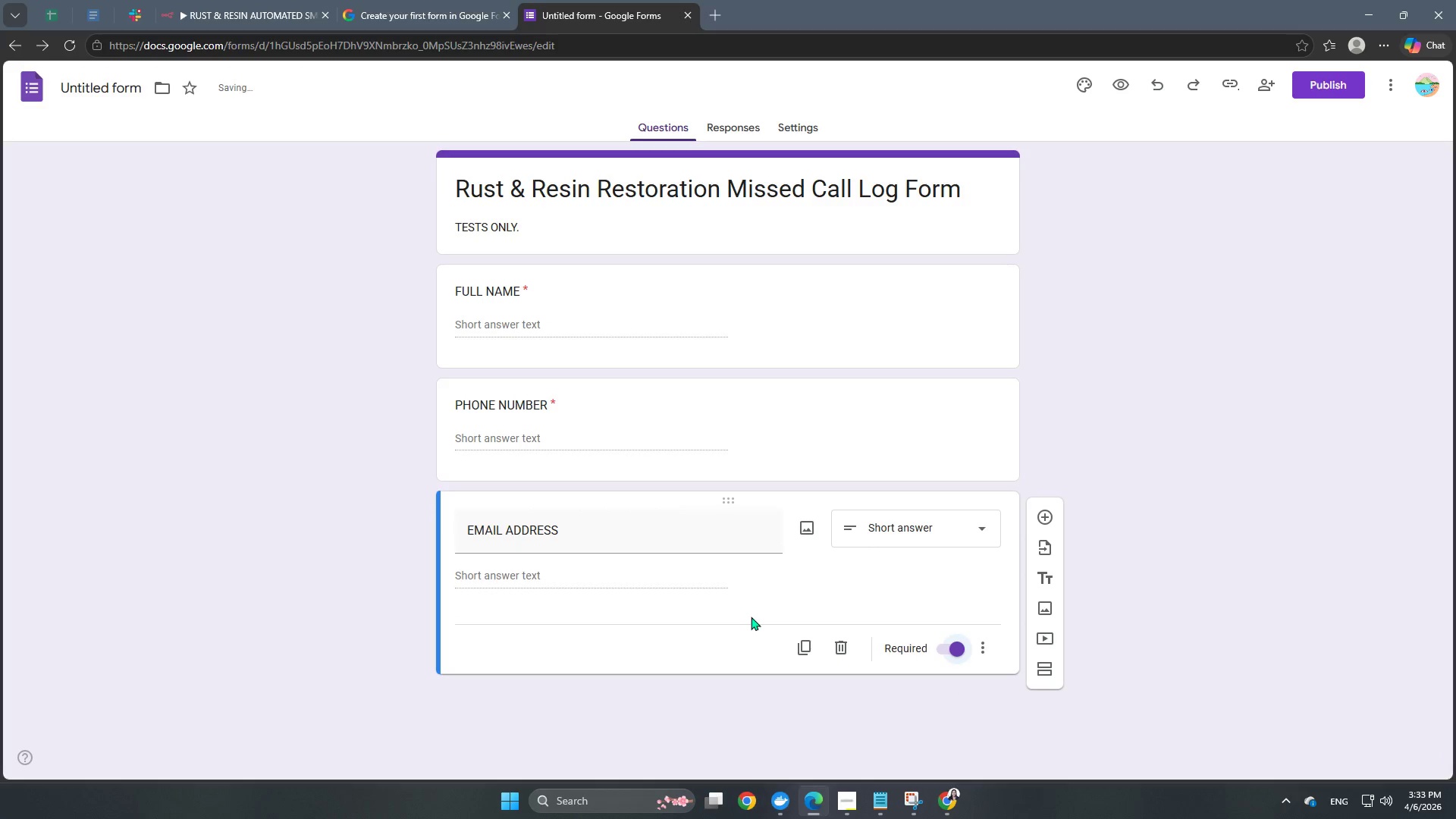 
scroll: coordinate [673, 589], scroll_direction: down, amount: 3.0
 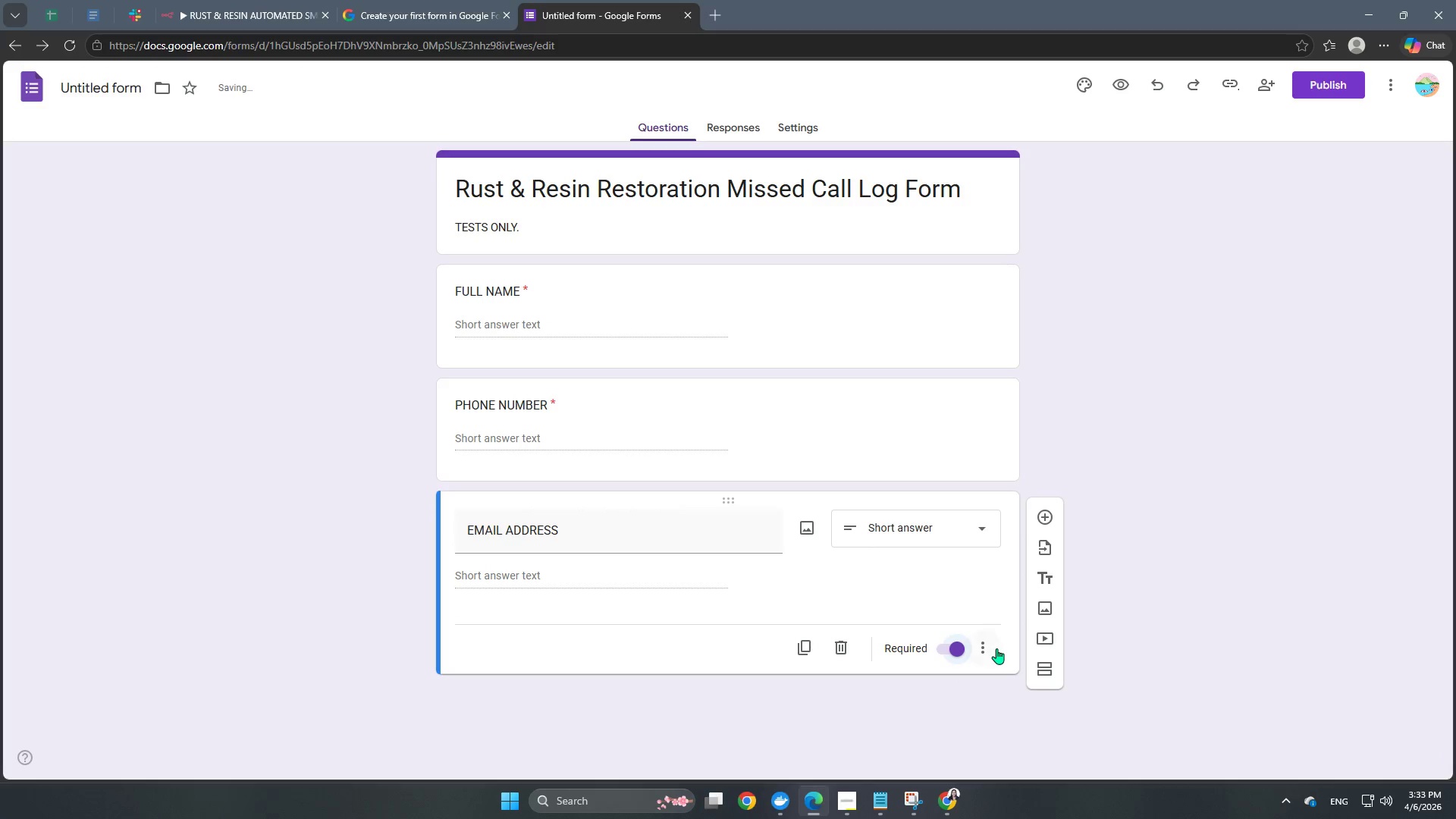 
left_click([978, 649])
 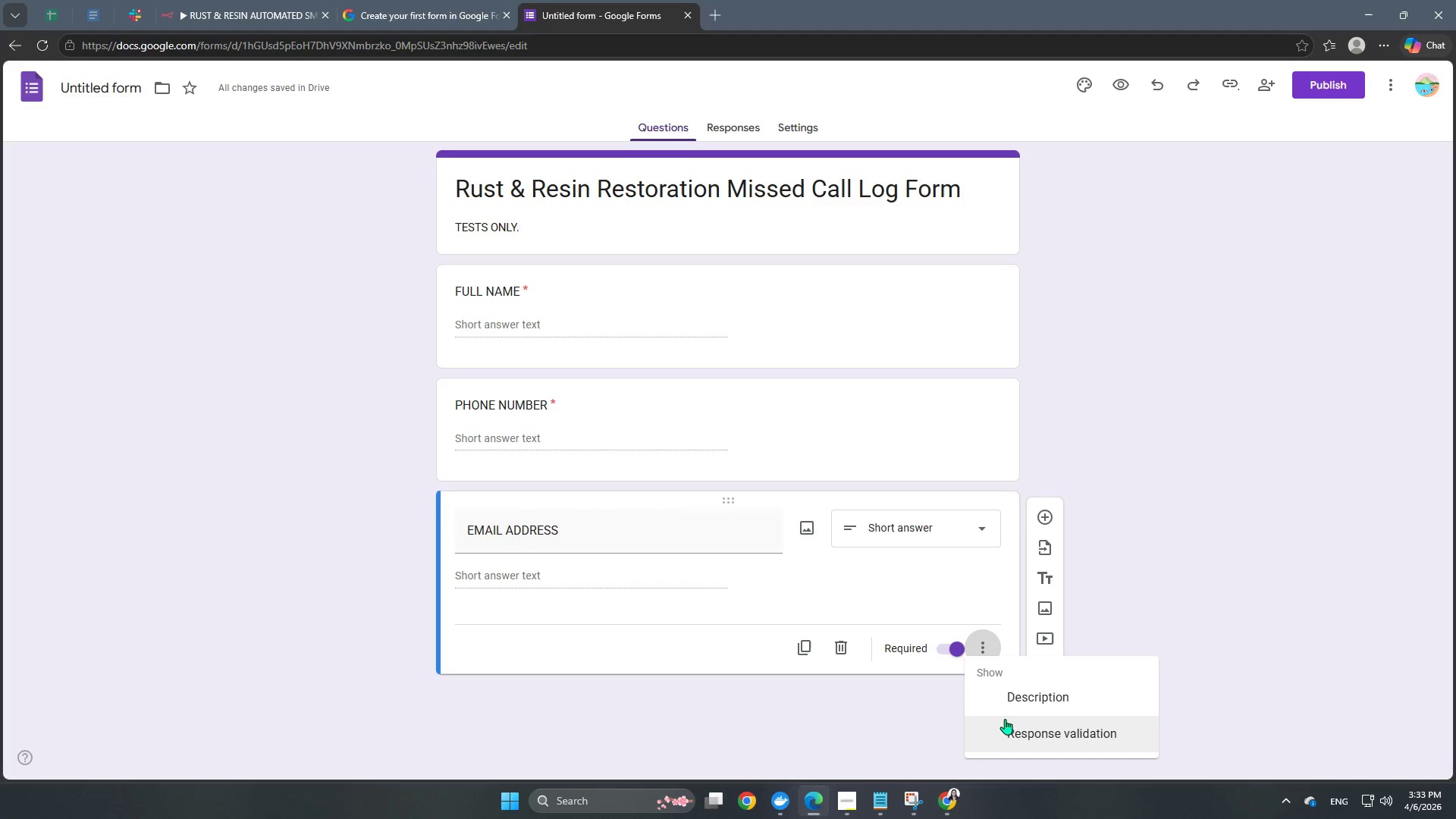 
left_click([1011, 729])
 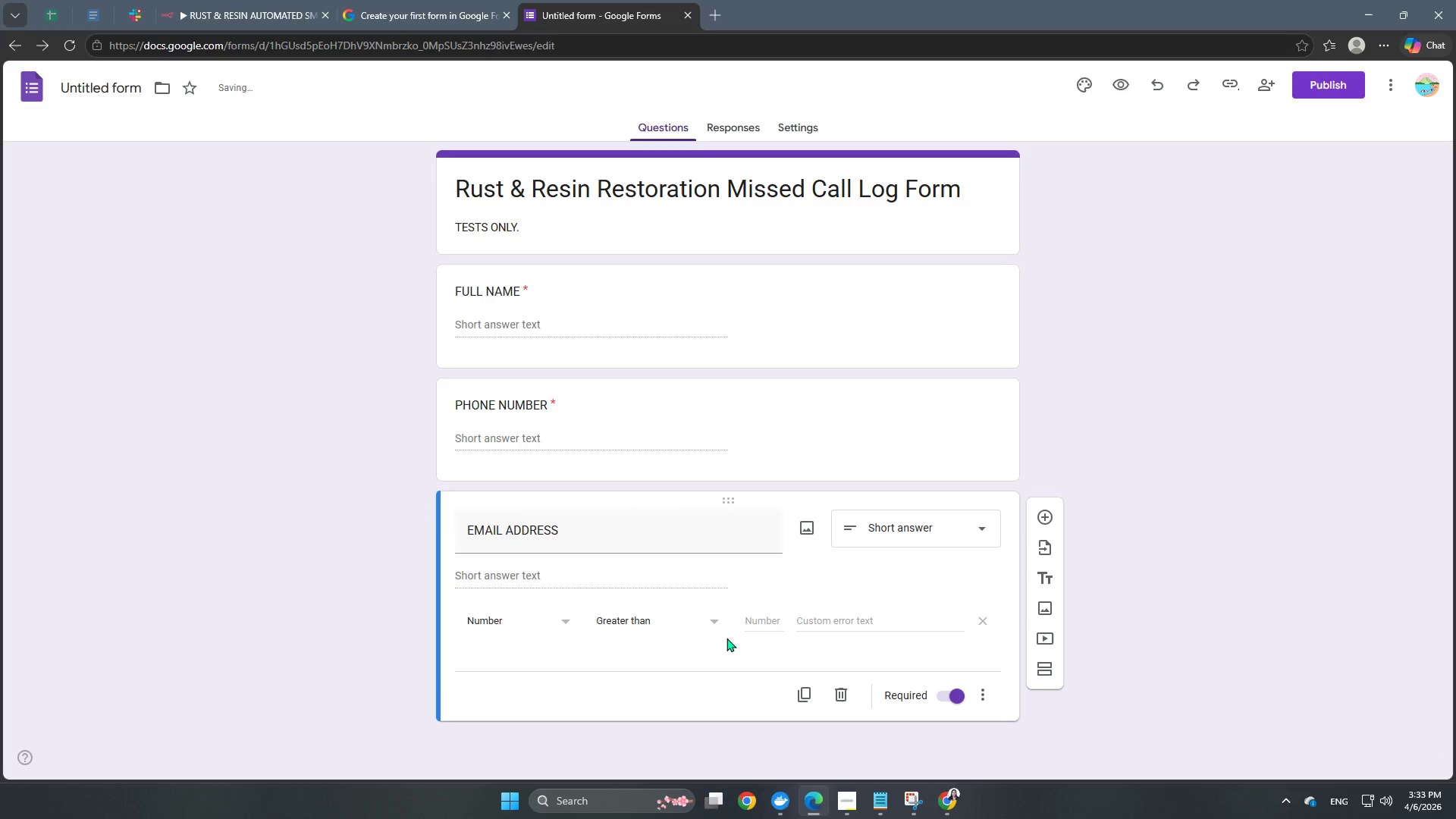 
scroll: coordinate [726, 638], scroll_direction: down, amount: 3.0
 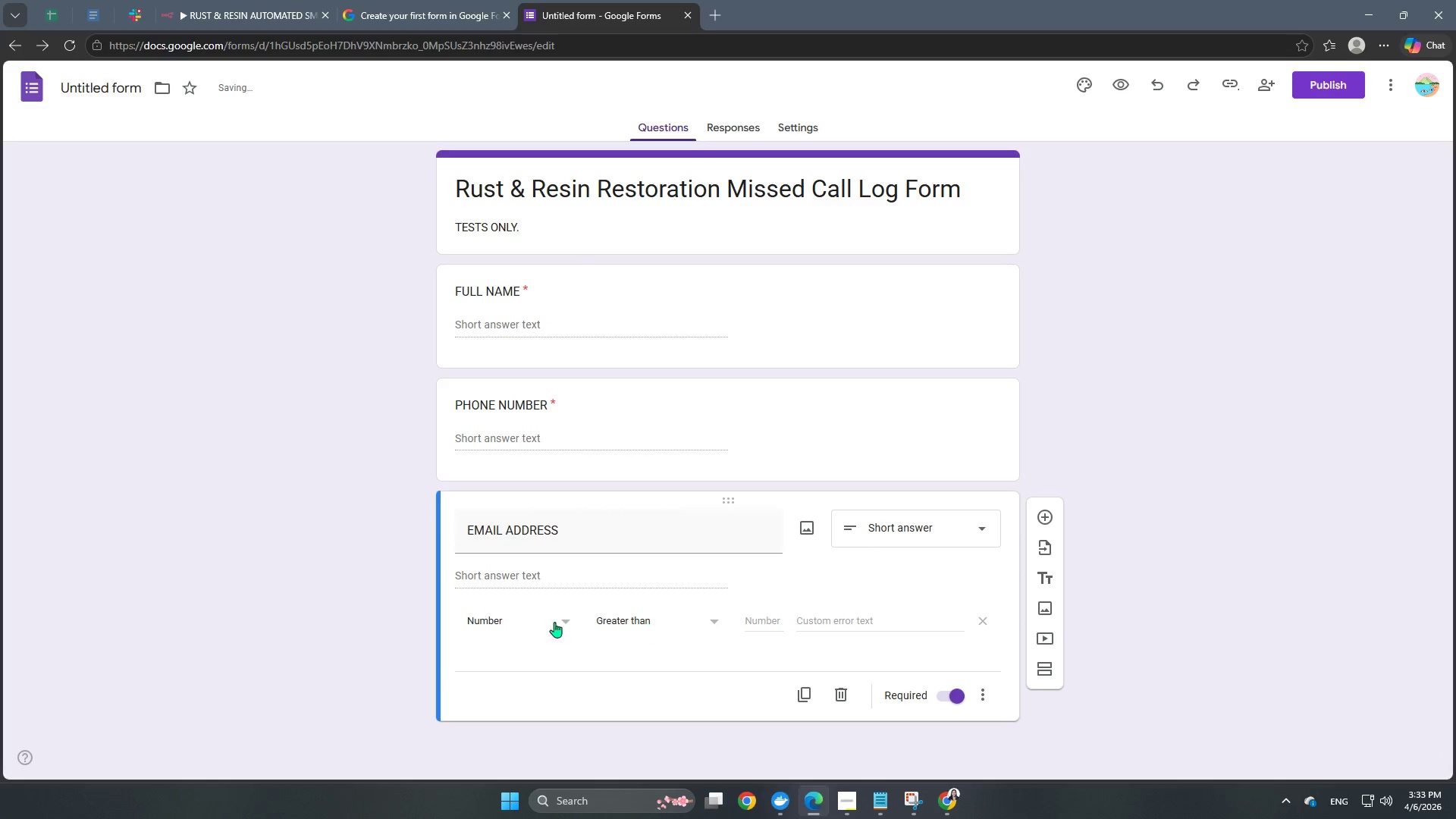 
left_click([516, 628])
 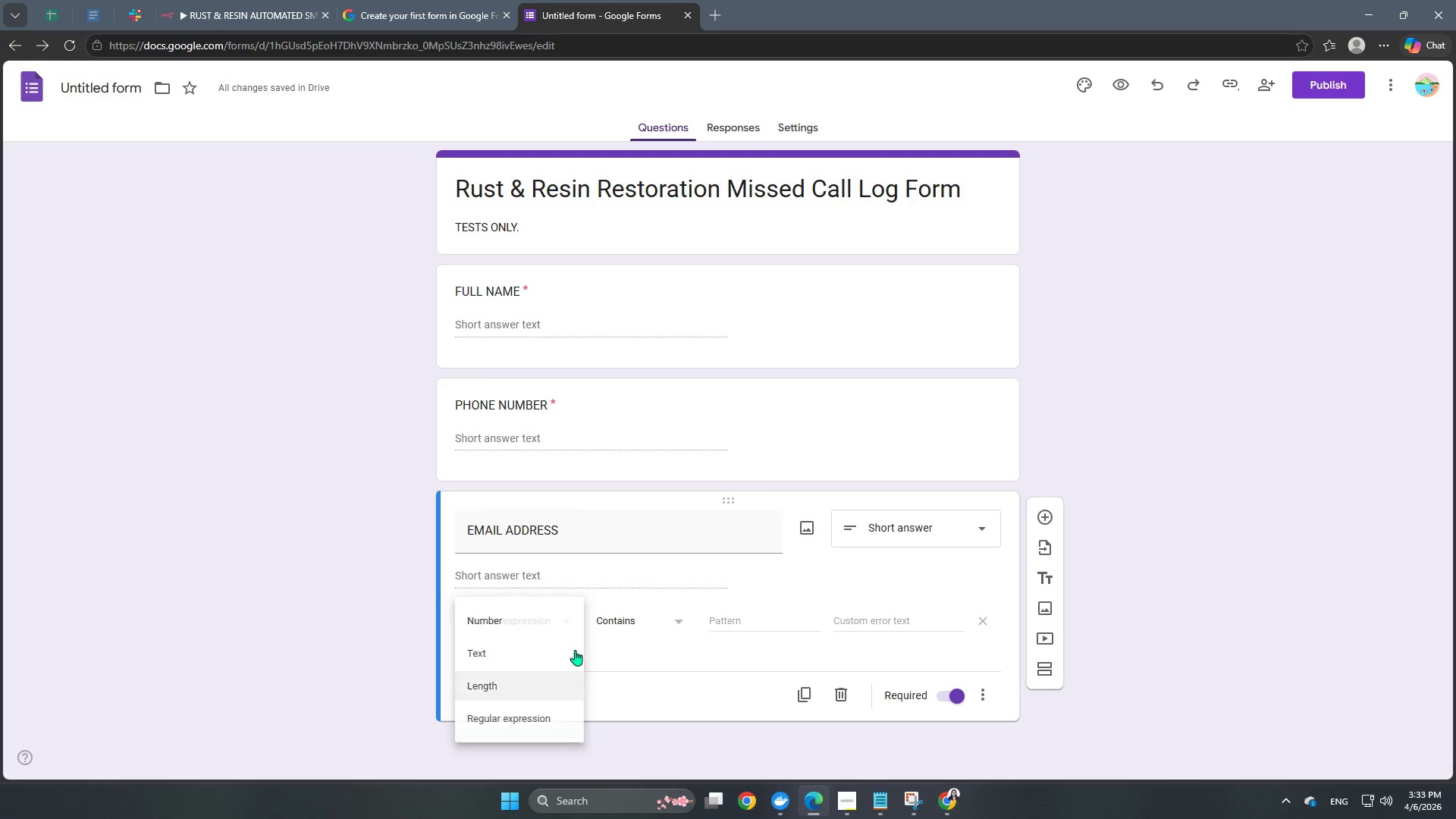 
left_click([648, 627])
 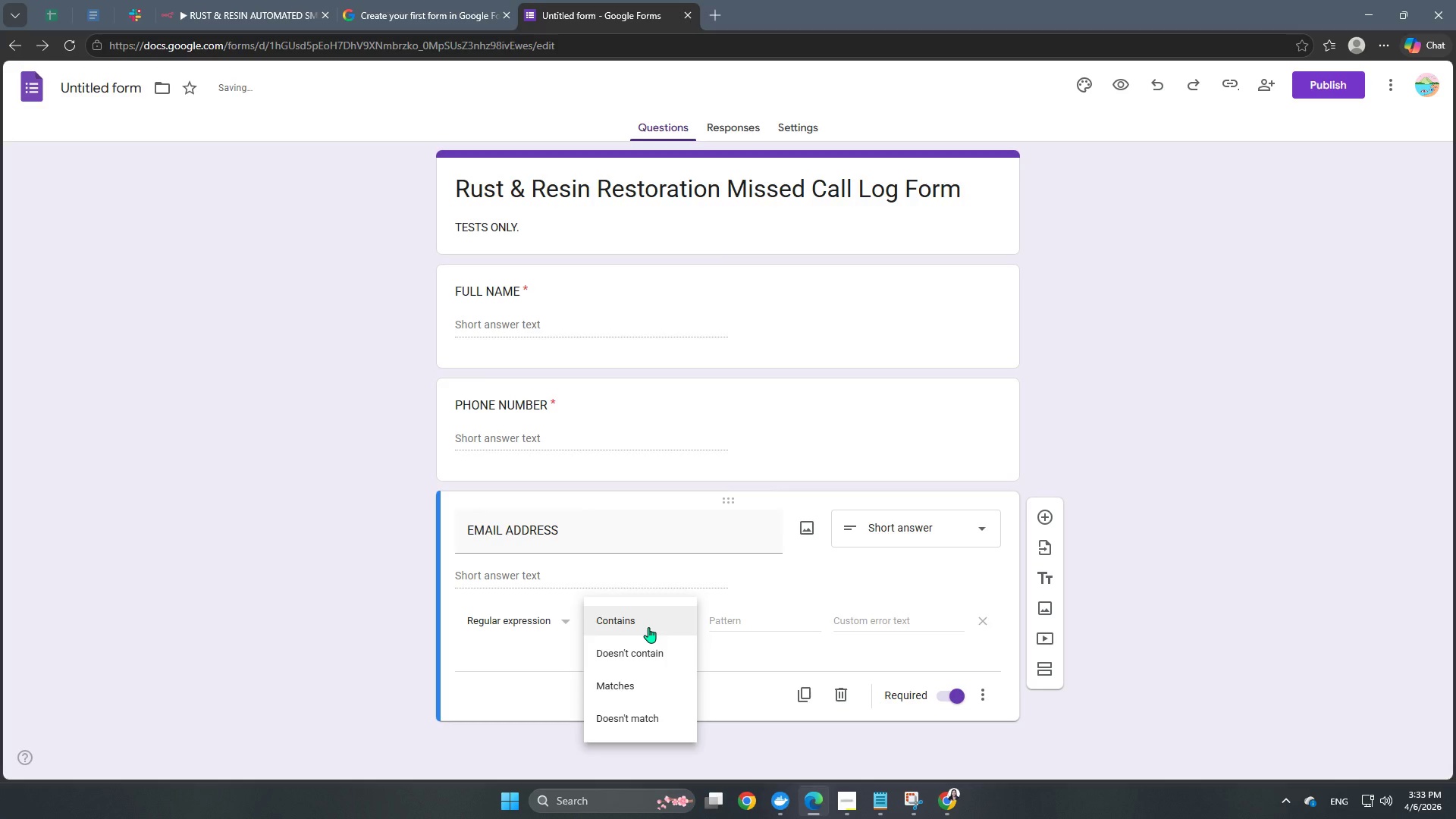 
left_click([648, 627])
 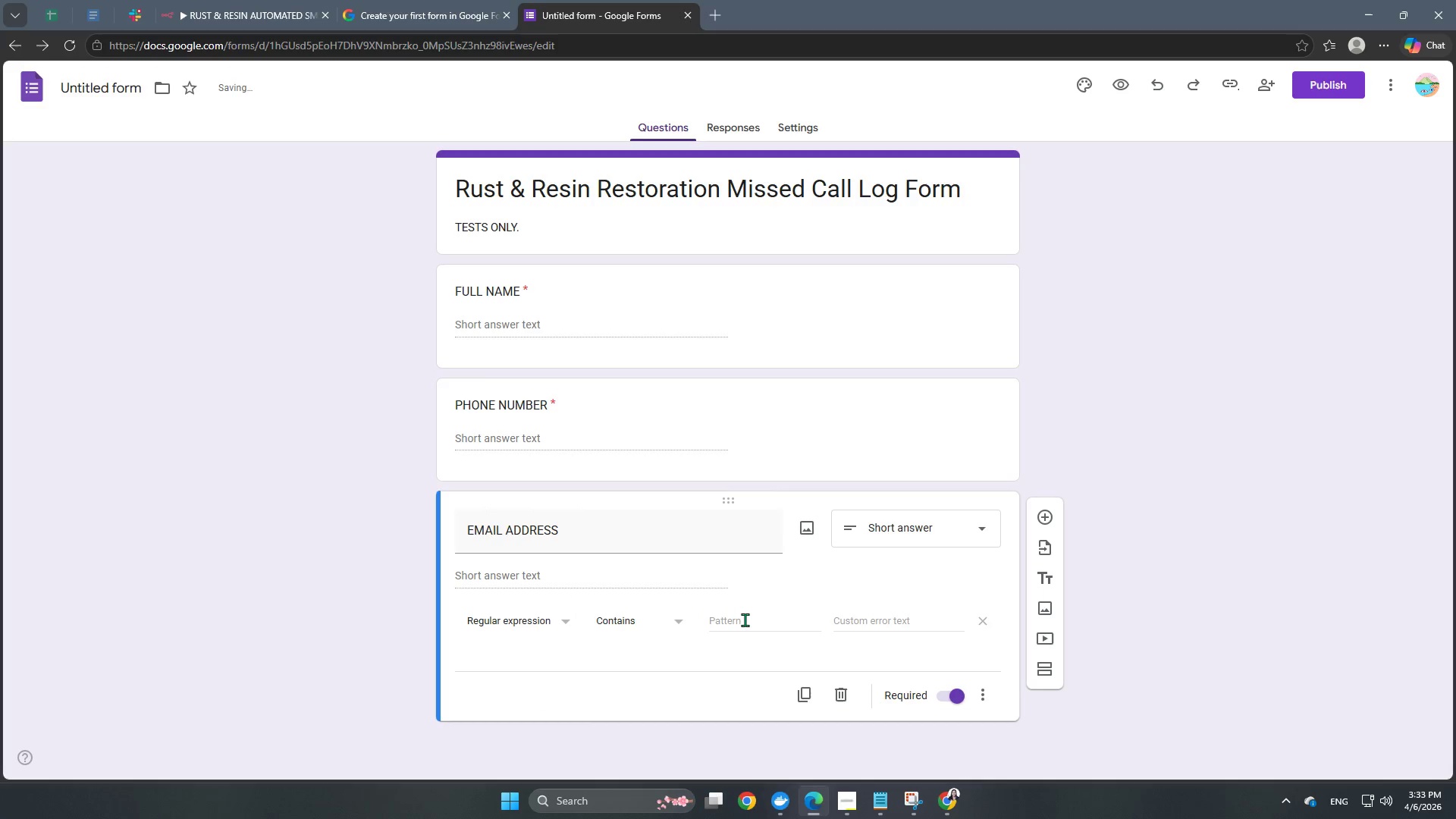 
left_click([748, 620])
 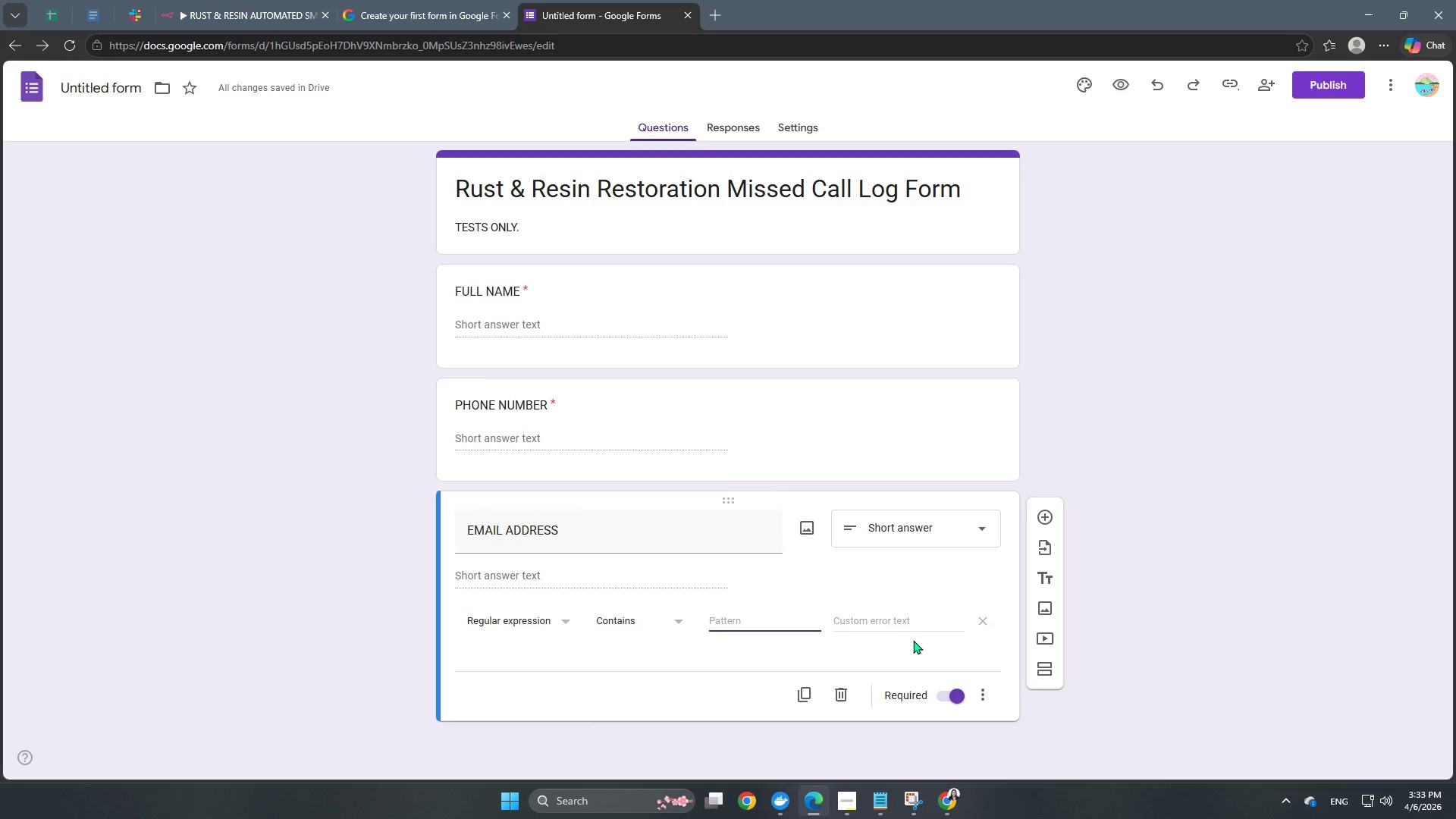 
left_click([924, 624])
 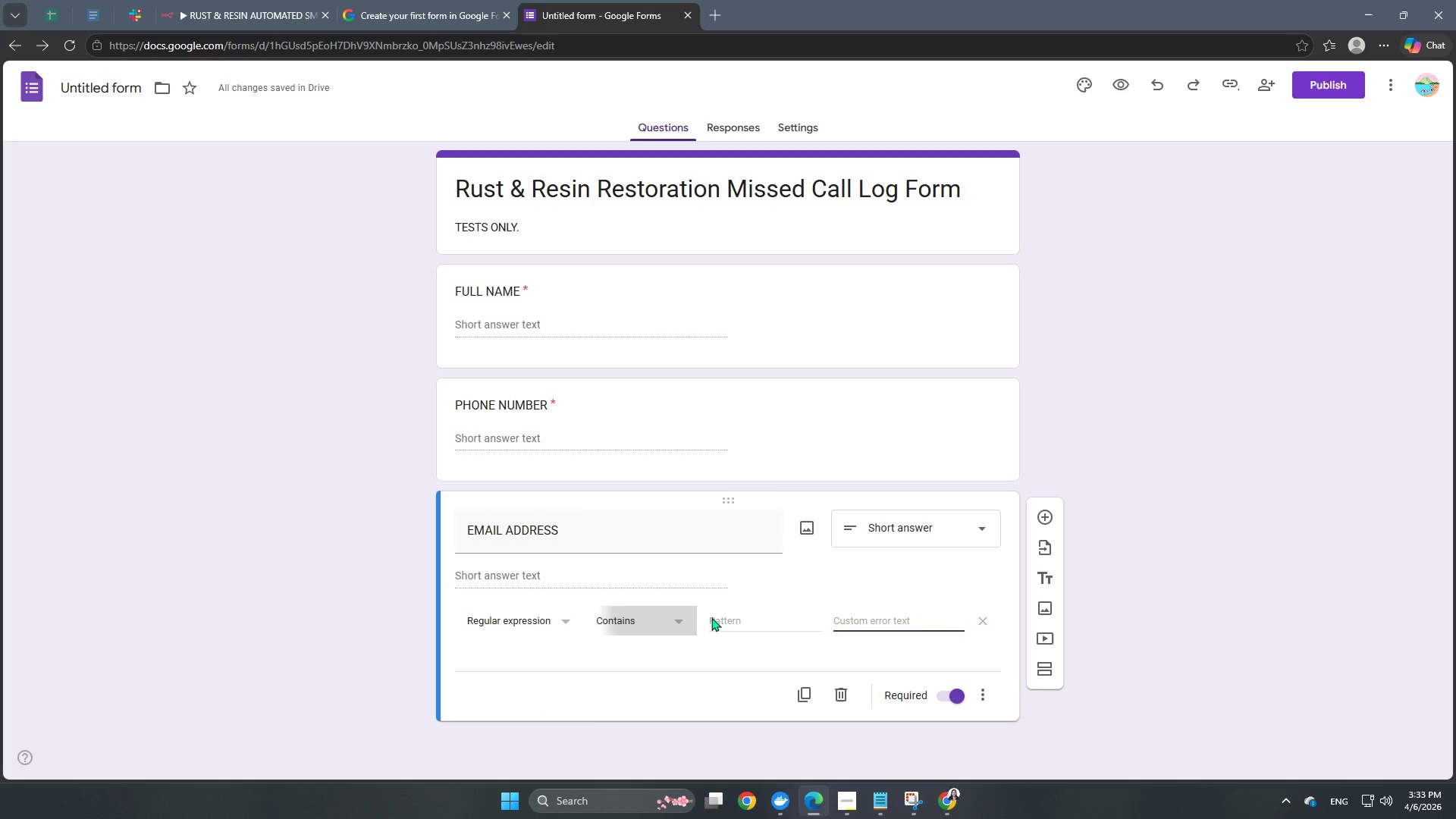 
double_click([722, 620])
 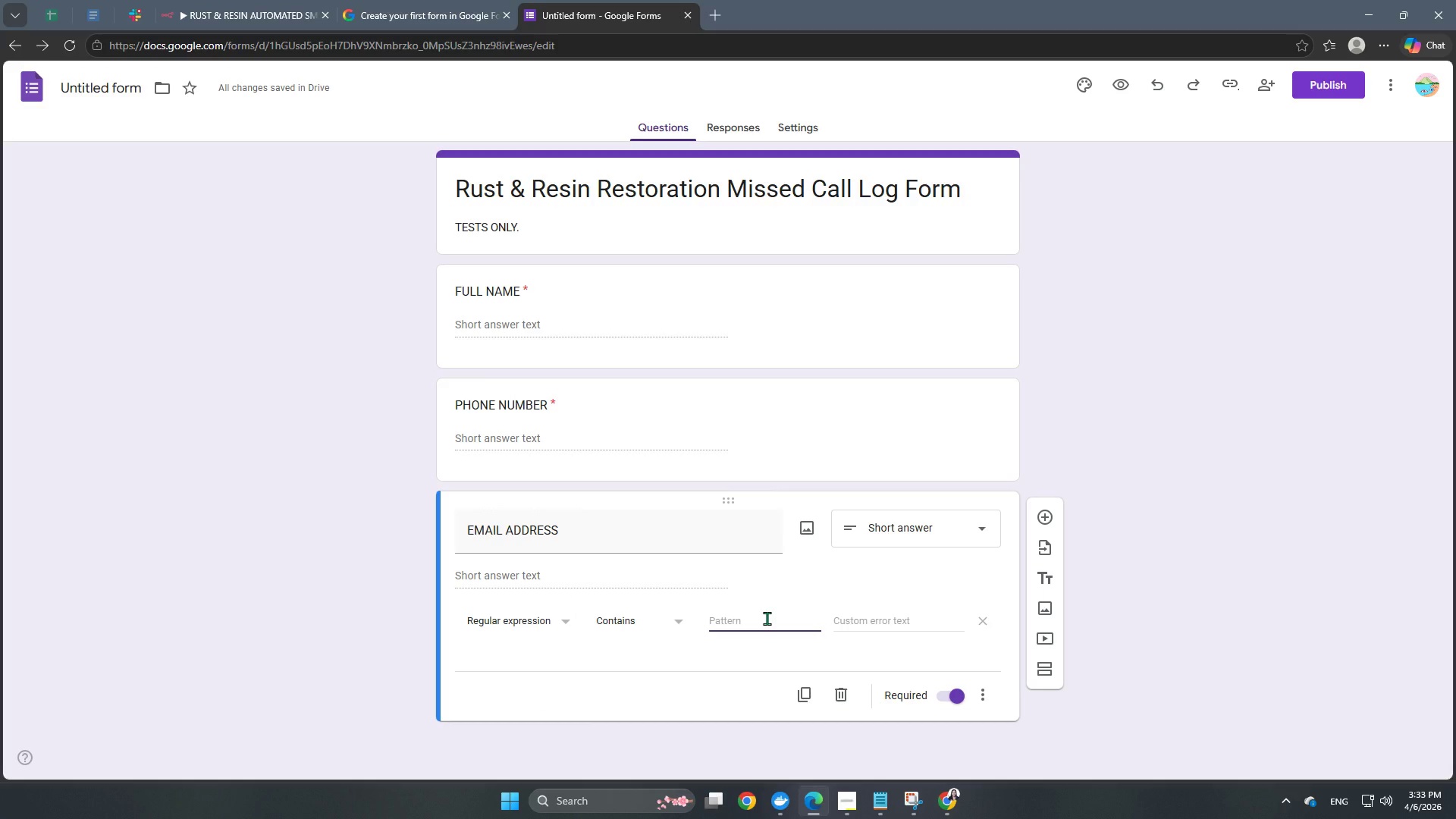 
hold_key(key=ShiftRight, duration=1.53)
 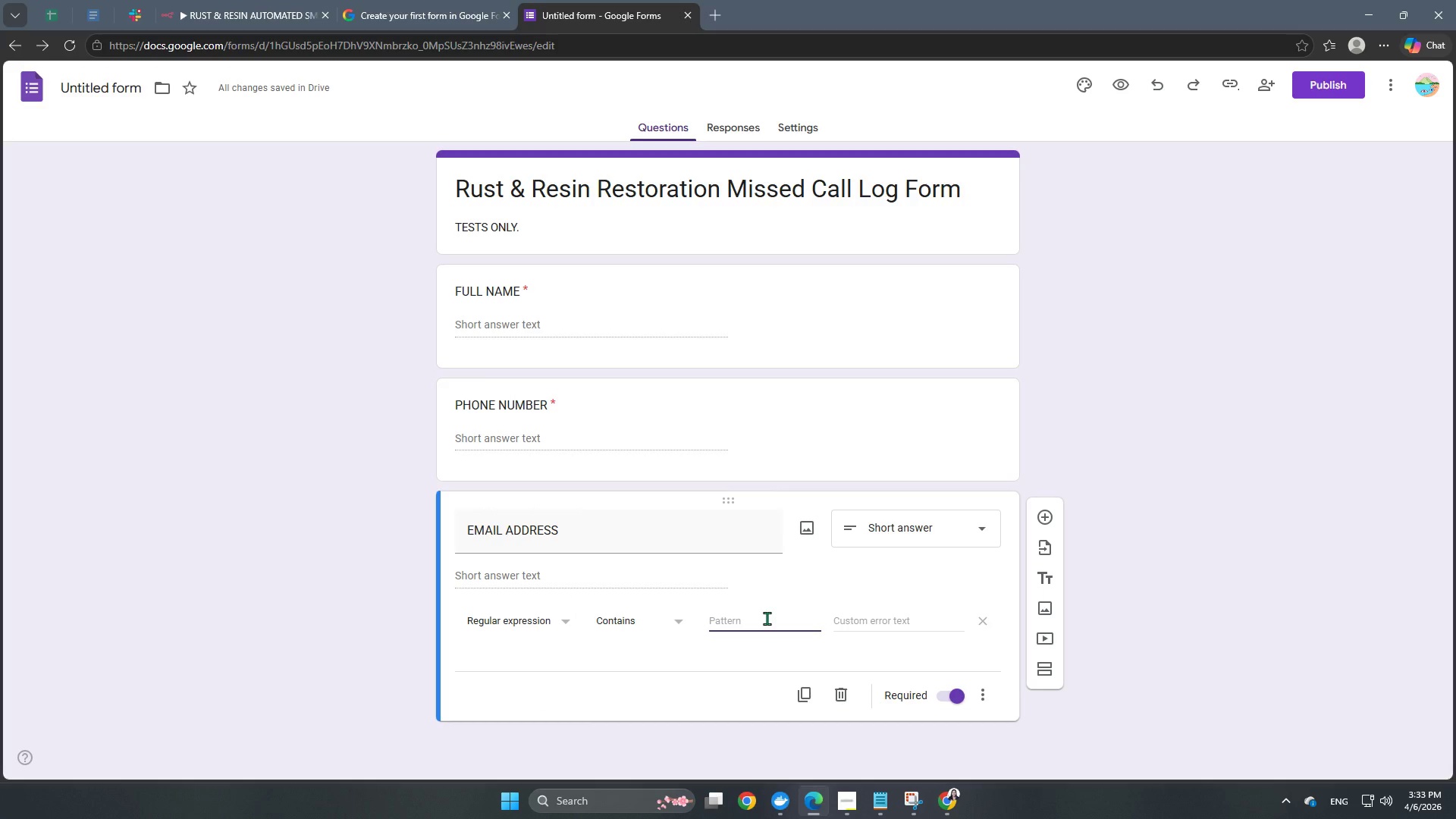 
key(Shift+2)
 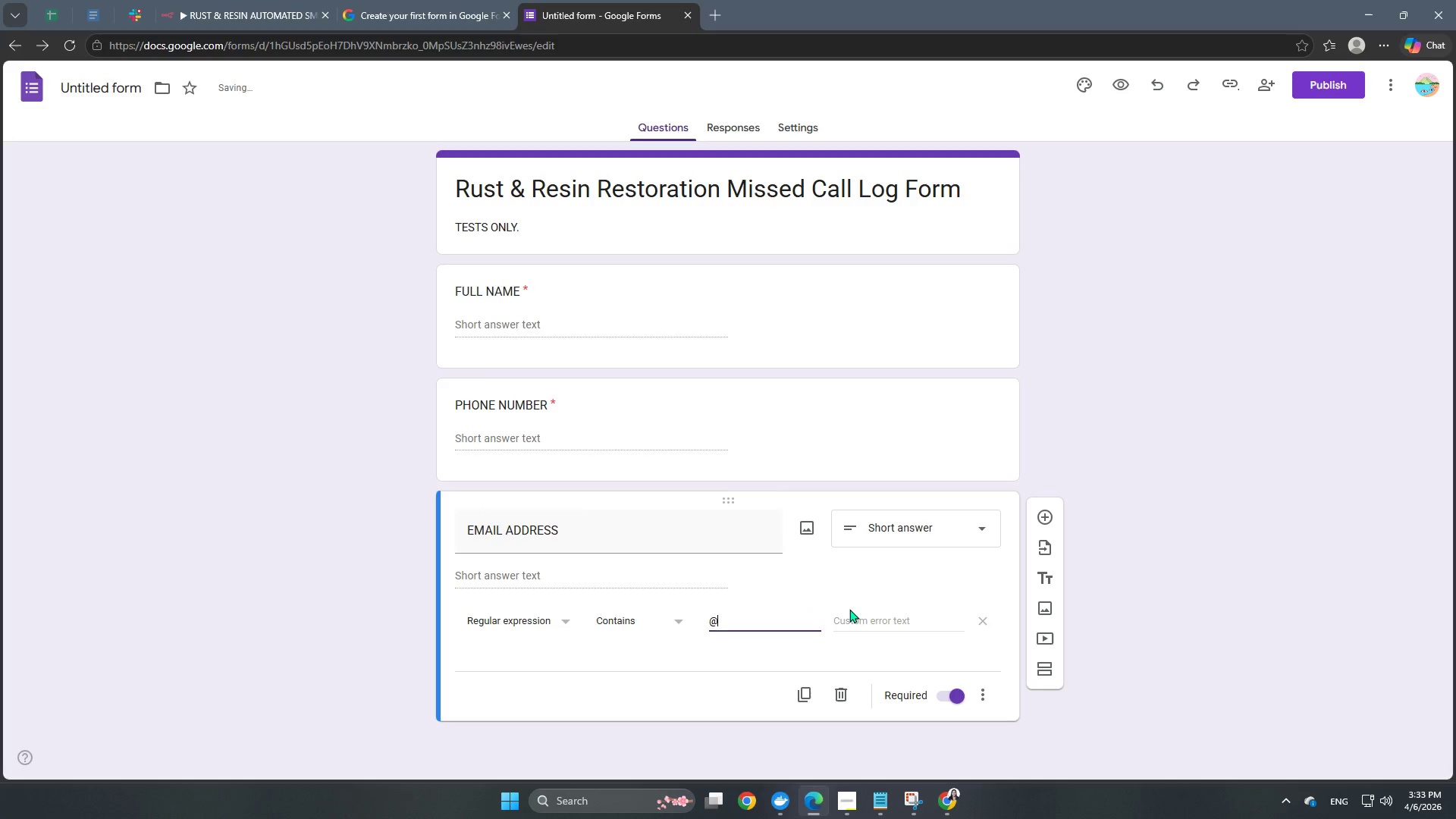 
type(, .COM)
key(Backspace)
key(Backspace)
key(Backspace)
key(Backspace)
key(Backspace)
 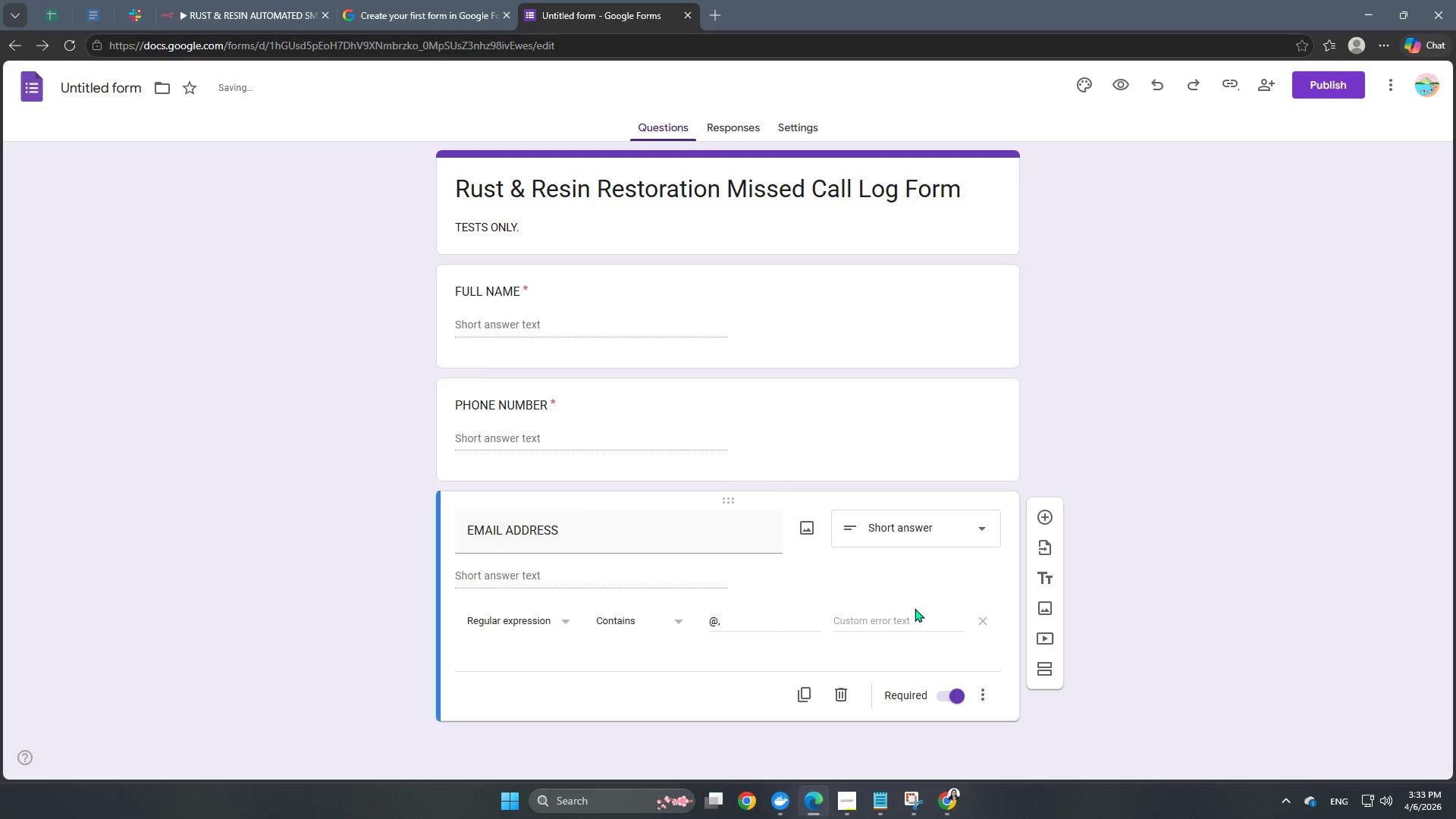 
double_click([905, 639])
 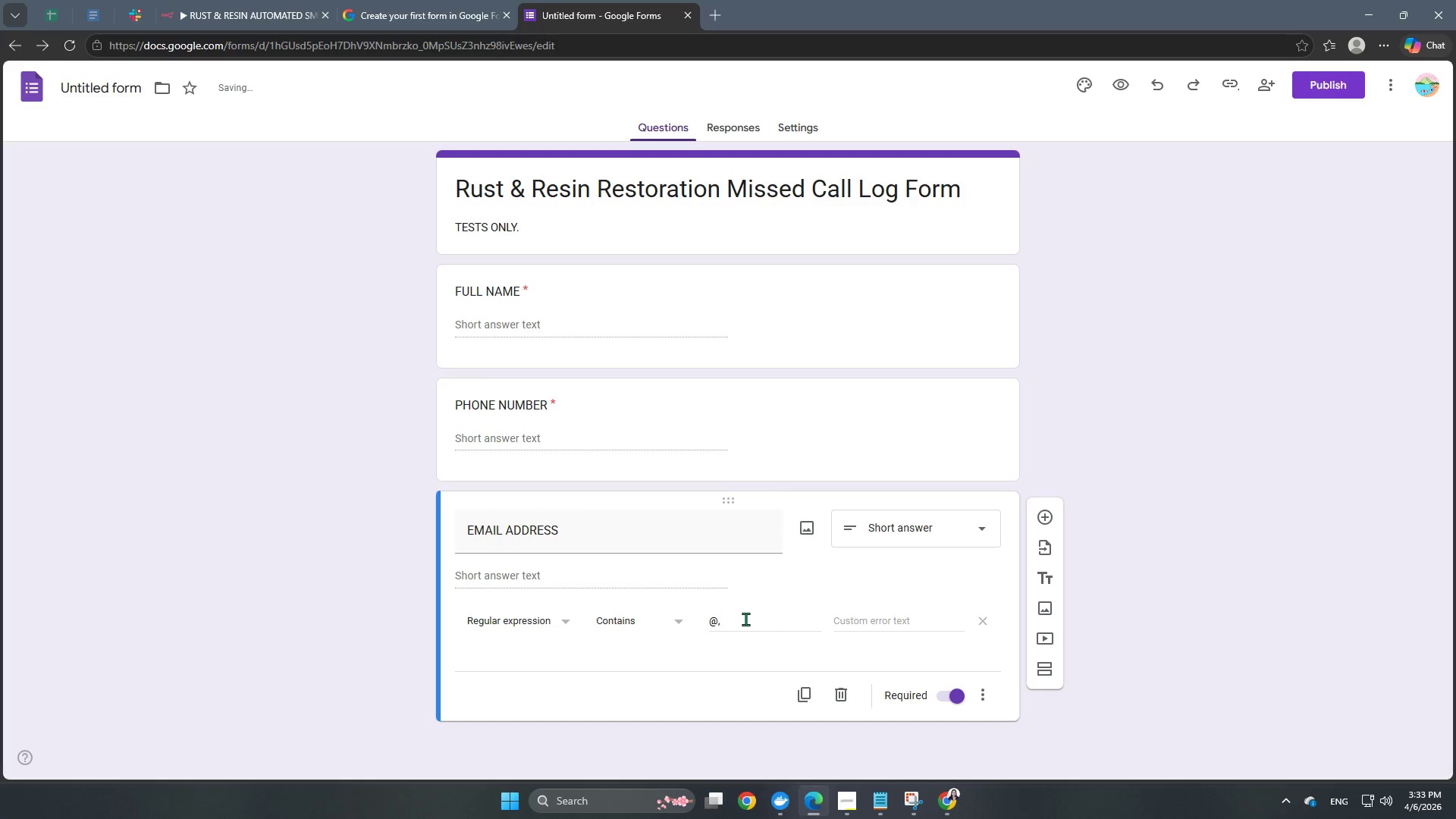 
left_click([745, 619])
 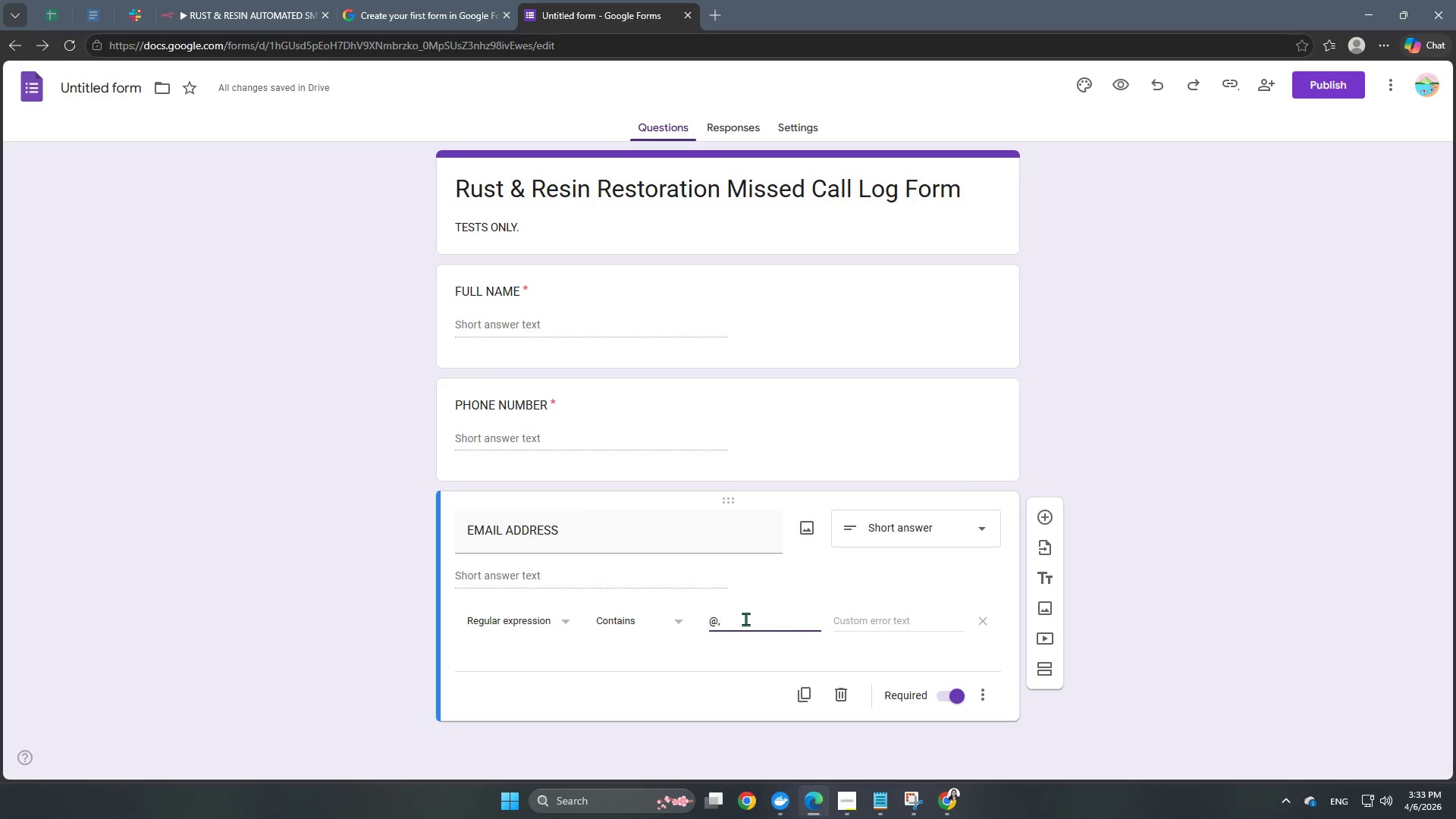 
key(Backspace)
 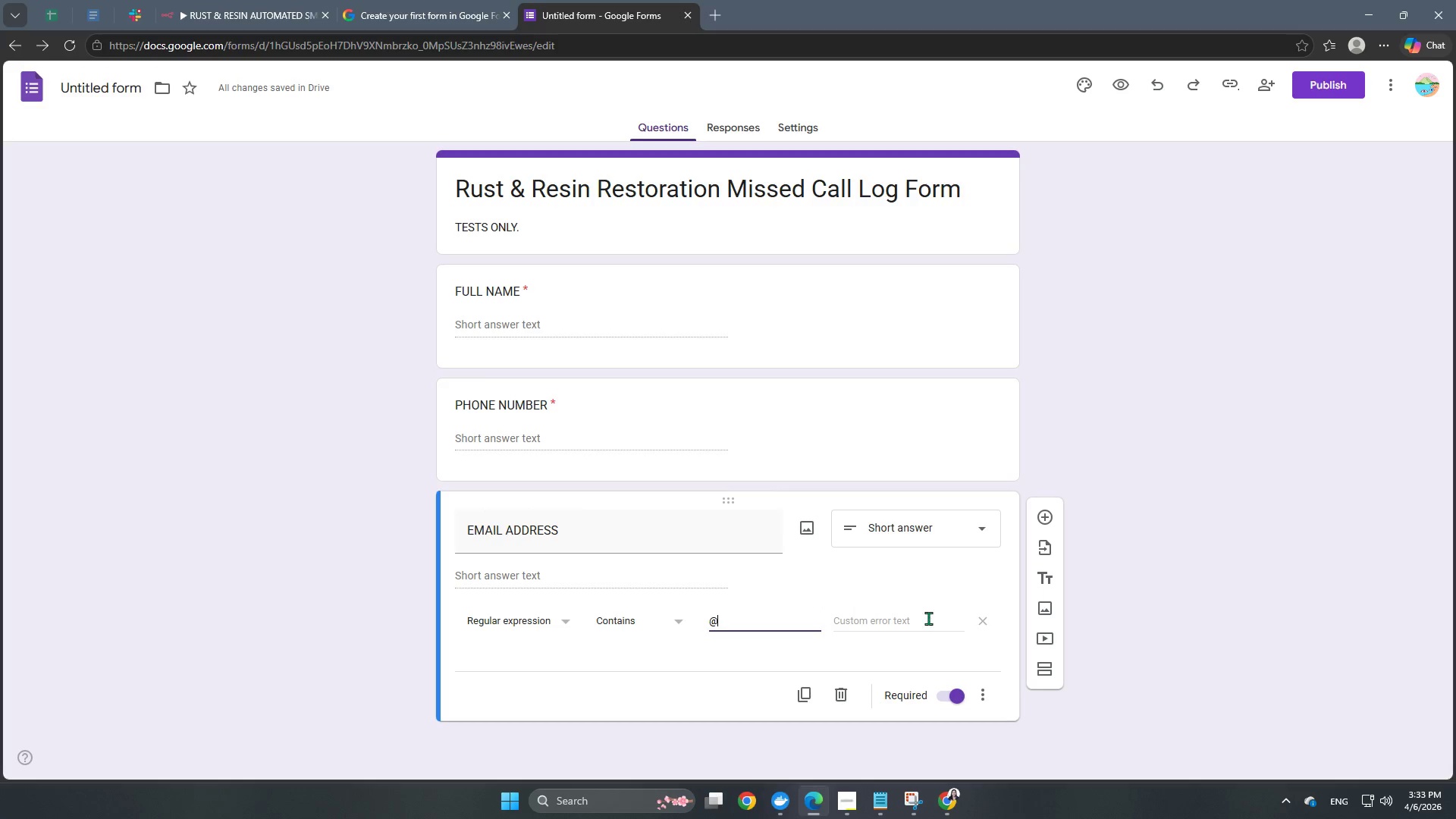 
left_click([927, 623])
 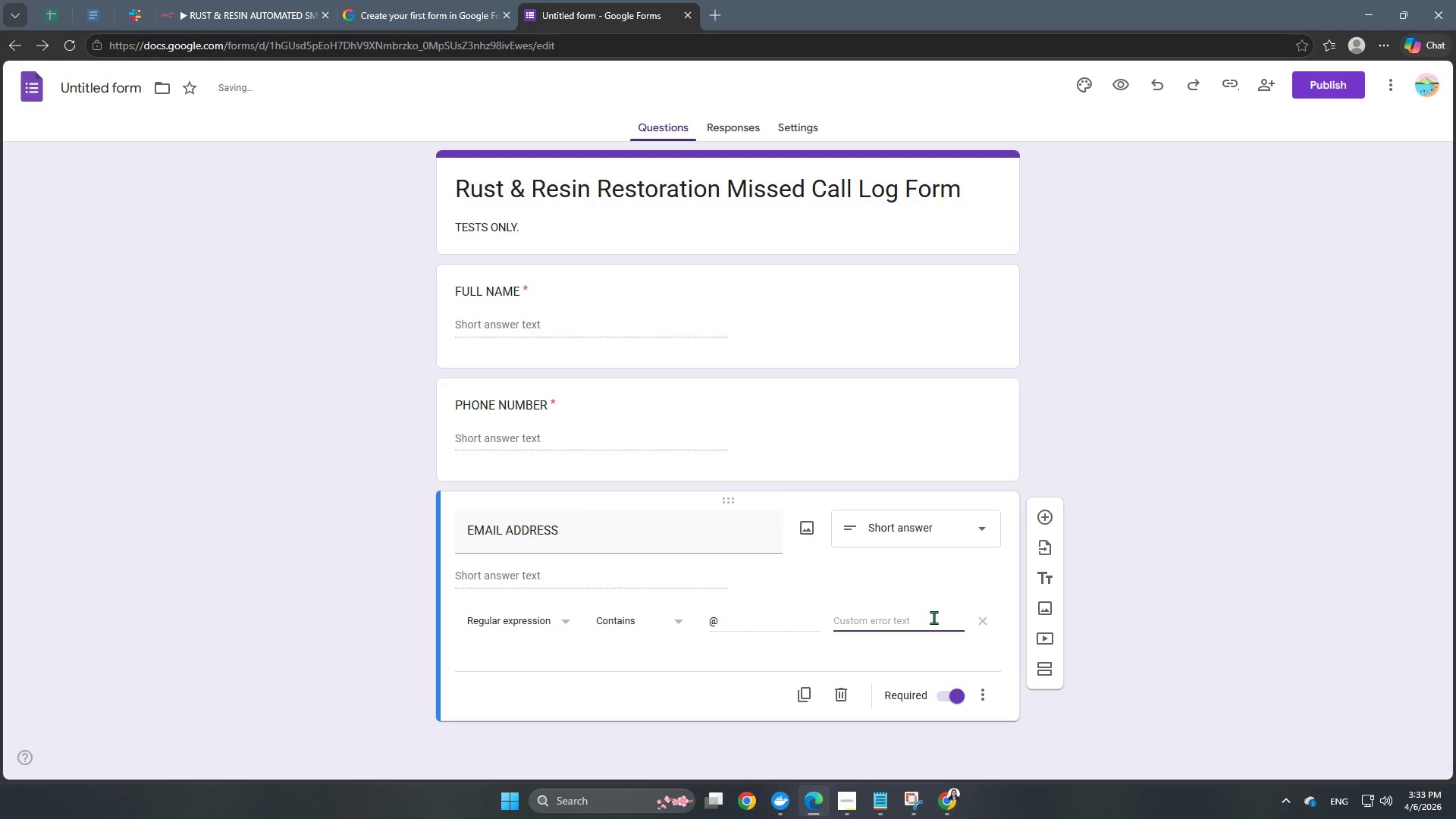 
hold_key(key=ShiftLeft, duration=0.94)
 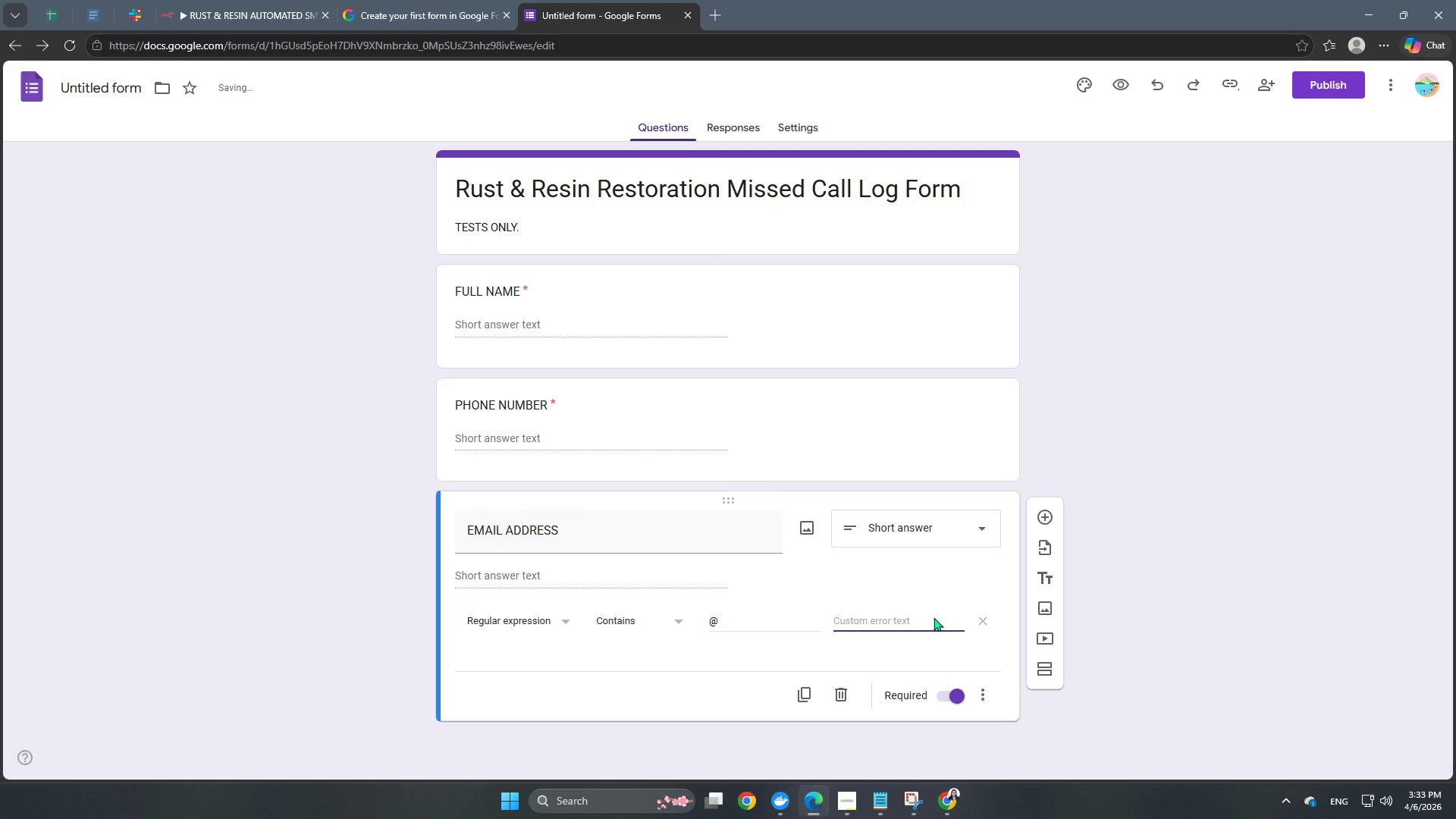 
type(Please emter a)
key(Backspace)
key(Backspace)
key(Backspace)
key(Backspace)
key(Backspace)
key(Backspace)
type(nter a valid email add)
key(Backspace)
key(Backspace)
type(a)
key(Backspace)
type(ddress.)
 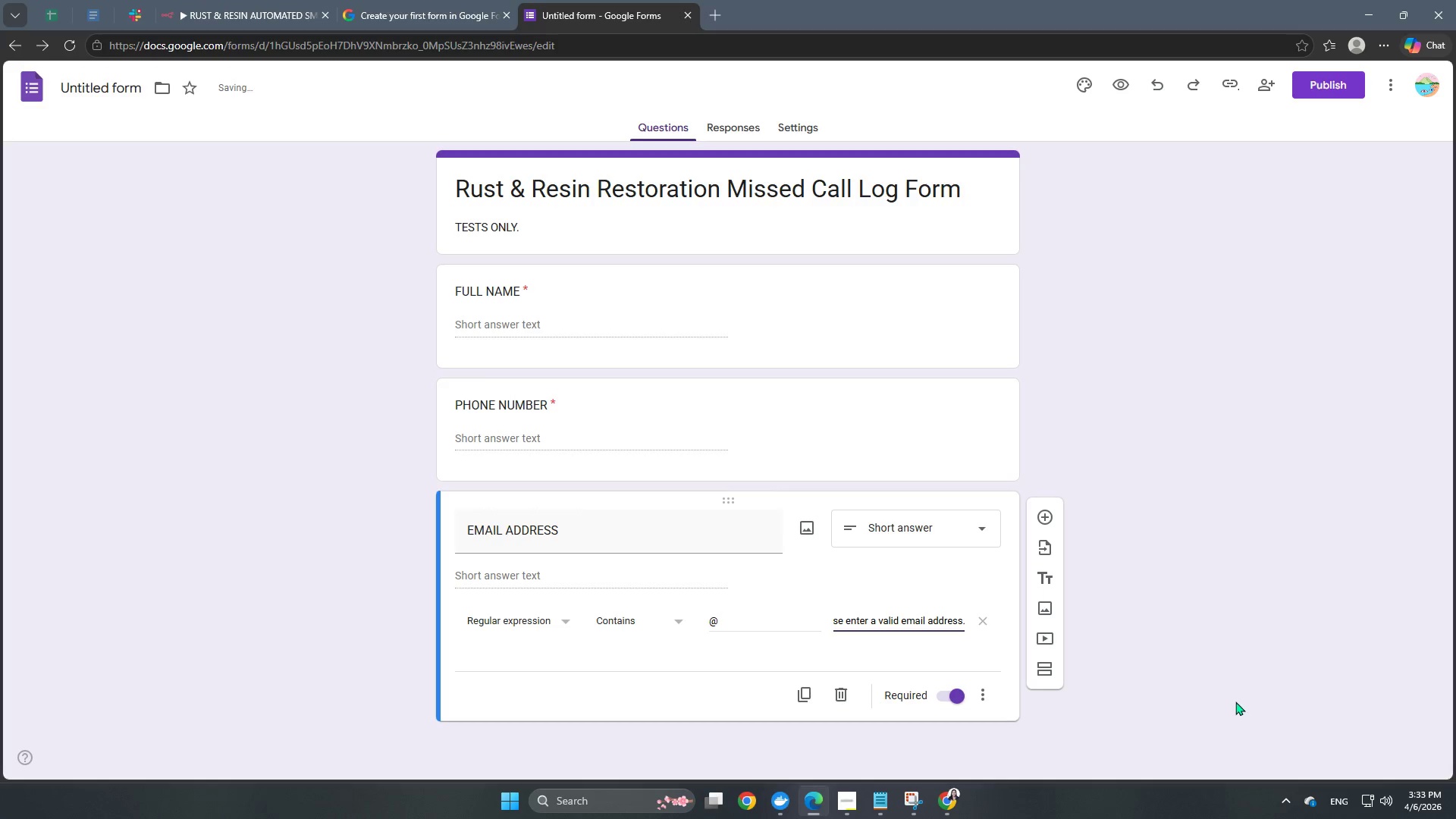 
left_click([1238, 698])
 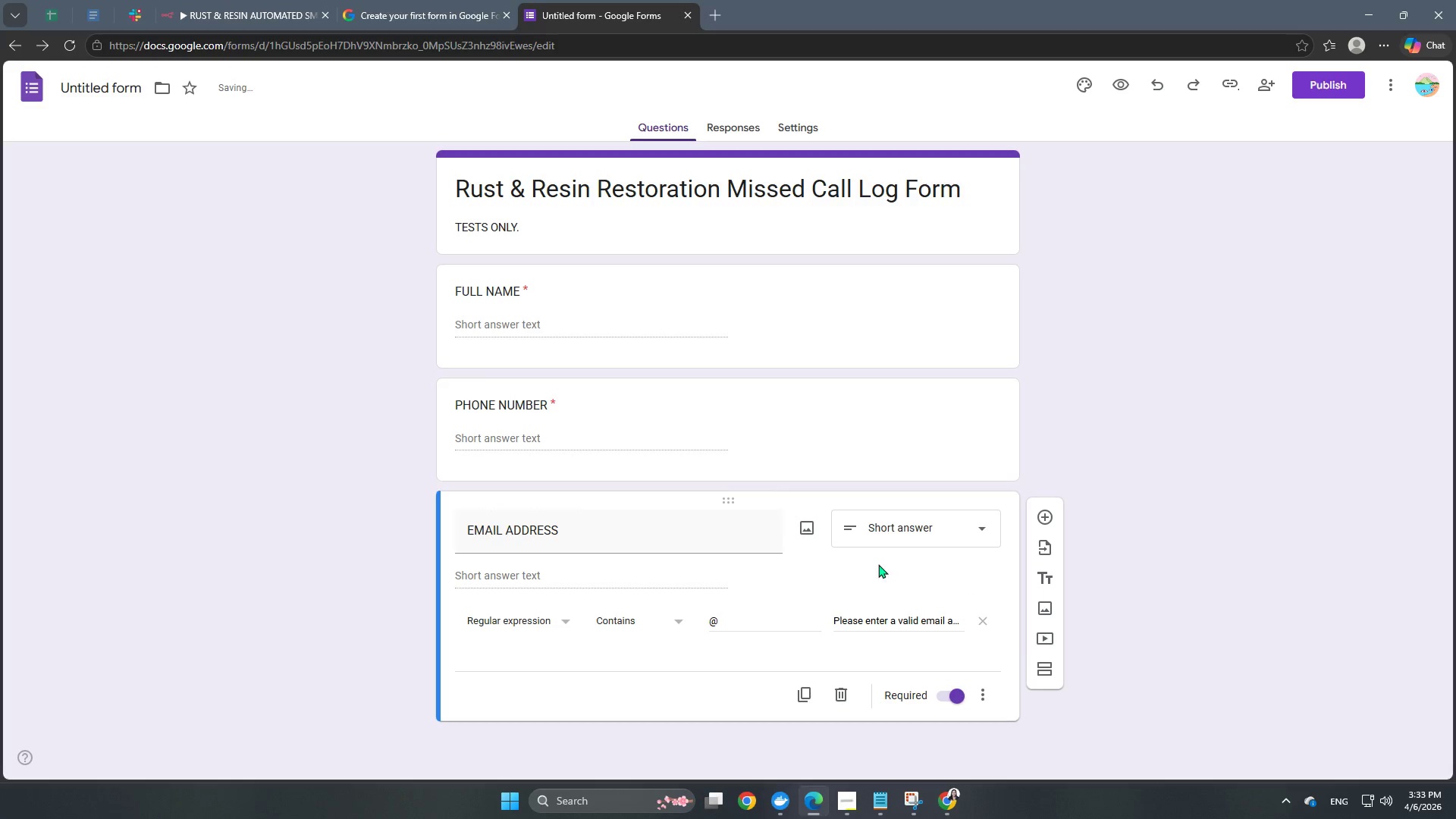 
scroll: coordinate [485, 529], scroll_direction: up, amount: 3.0
 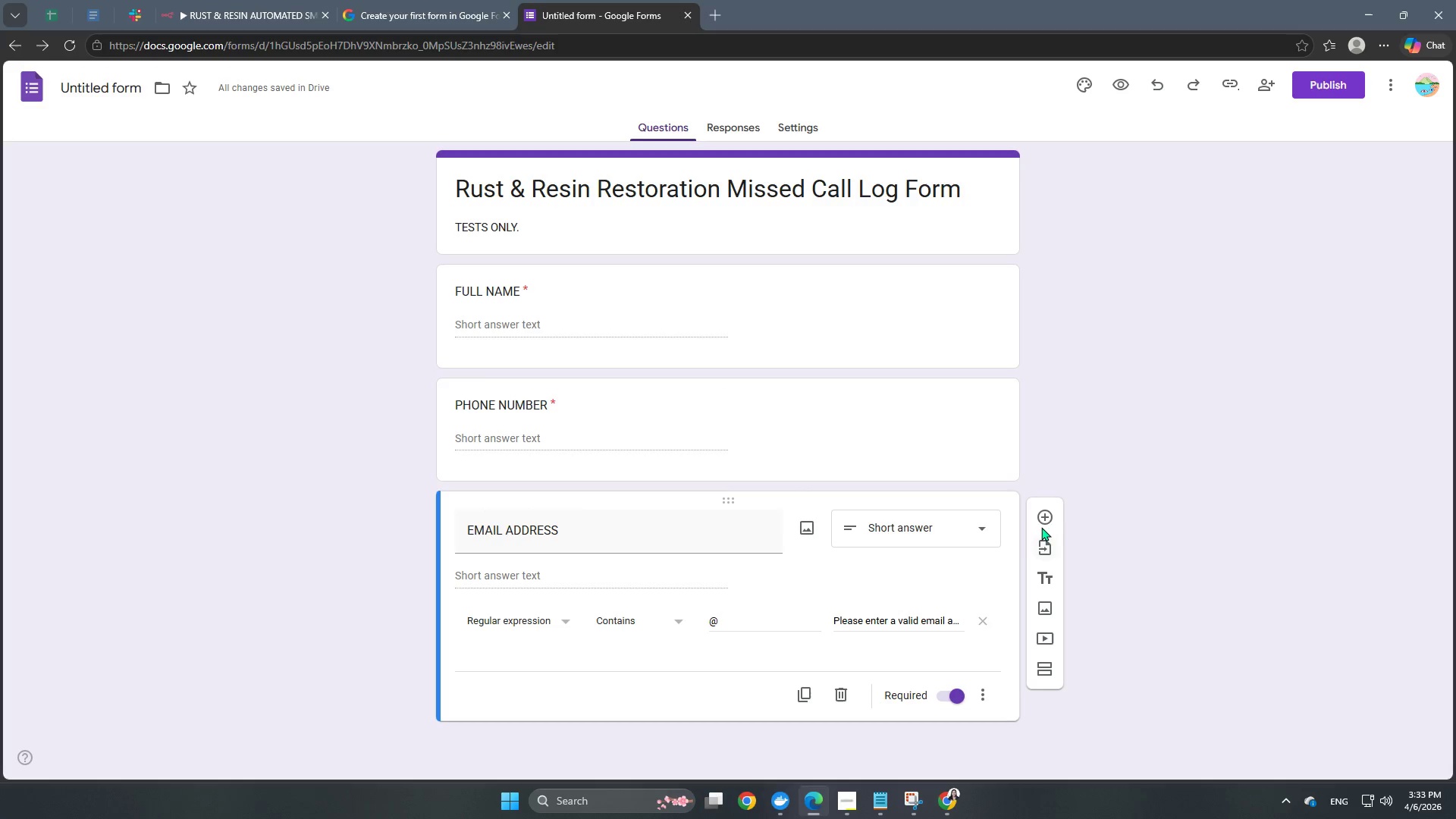 
left_click([1041, 517])
 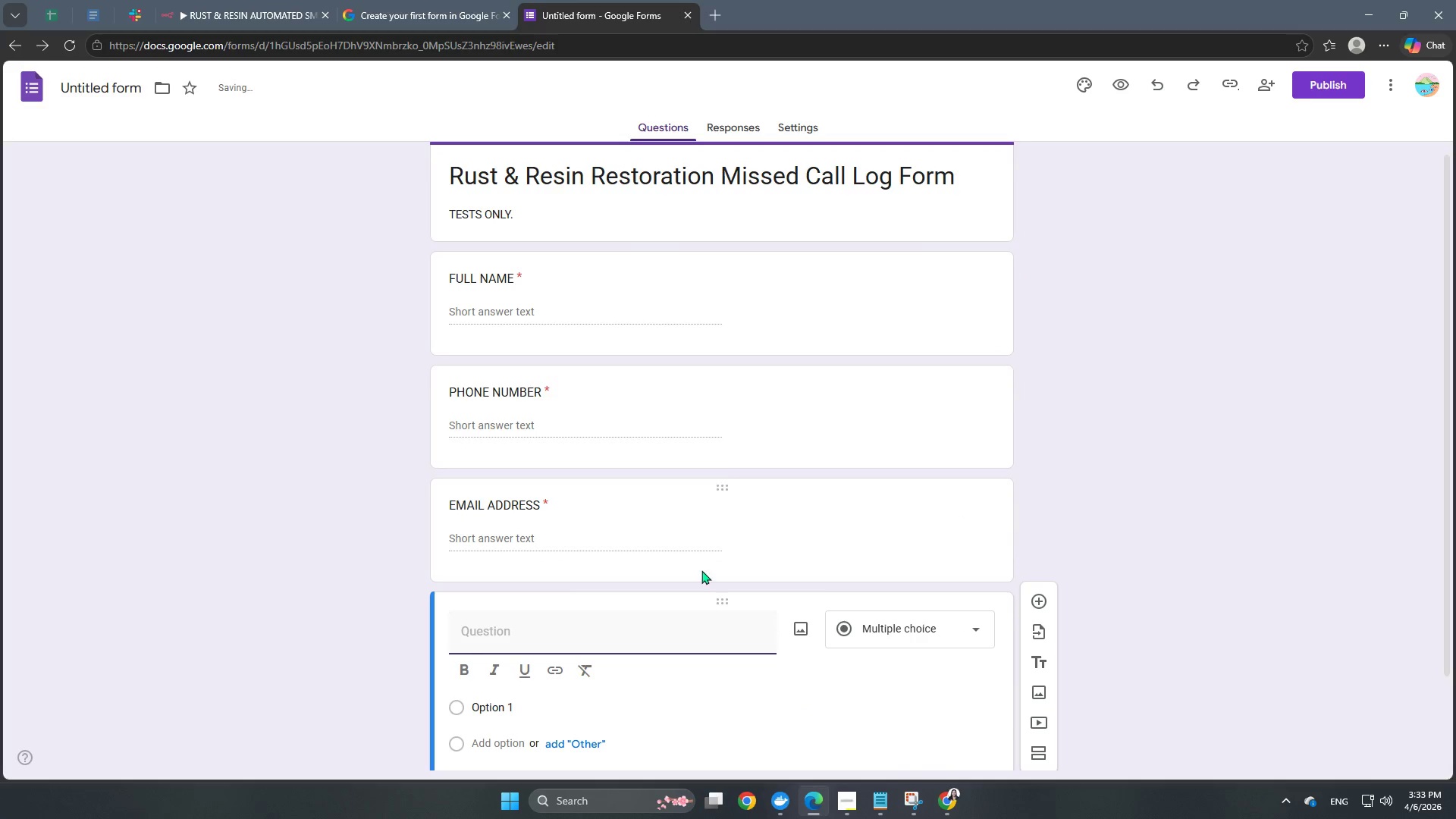 
scroll: coordinate [668, 627], scroll_direction: down, amount: 3.0
 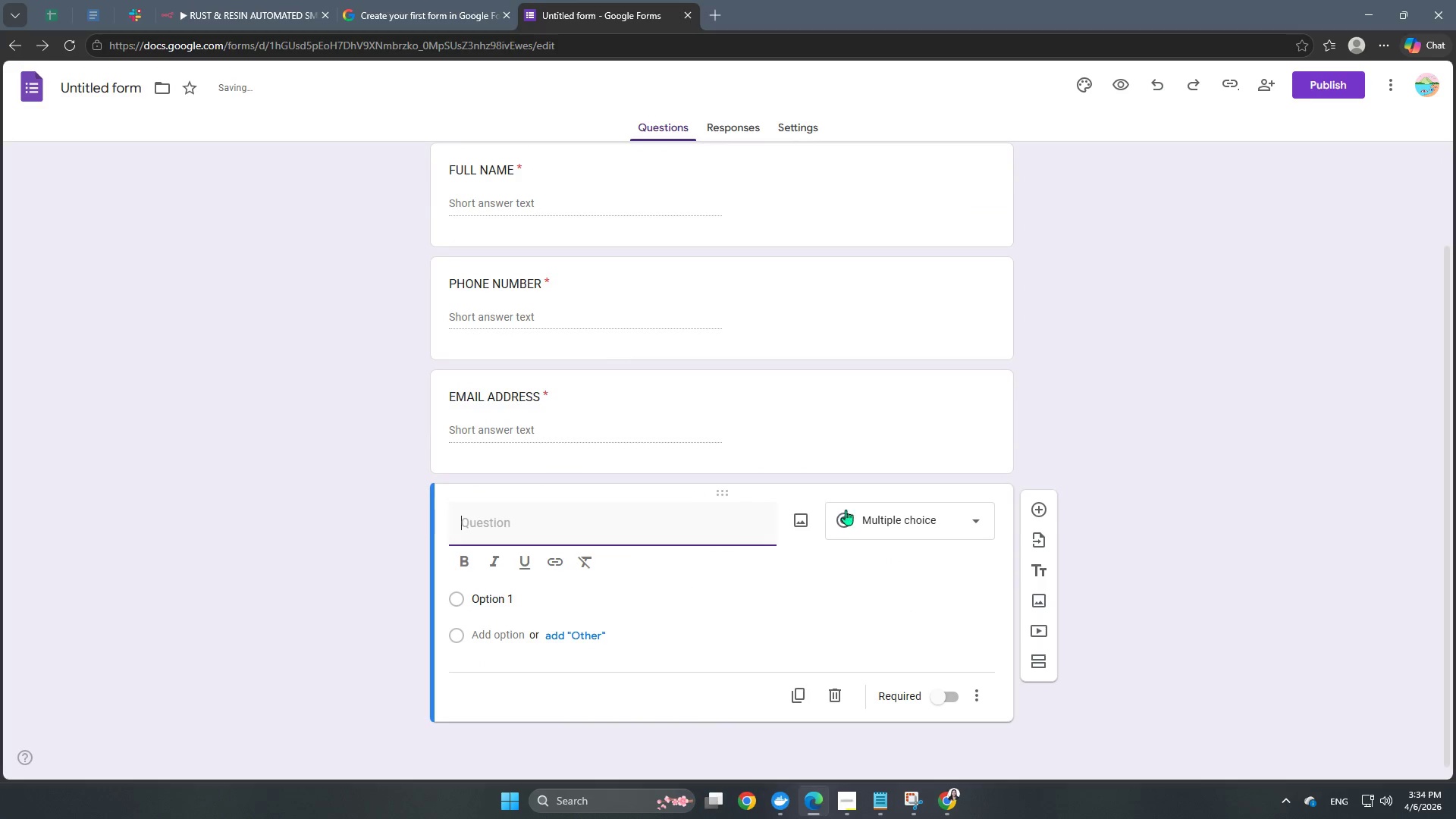 
left_click([921, 528])
 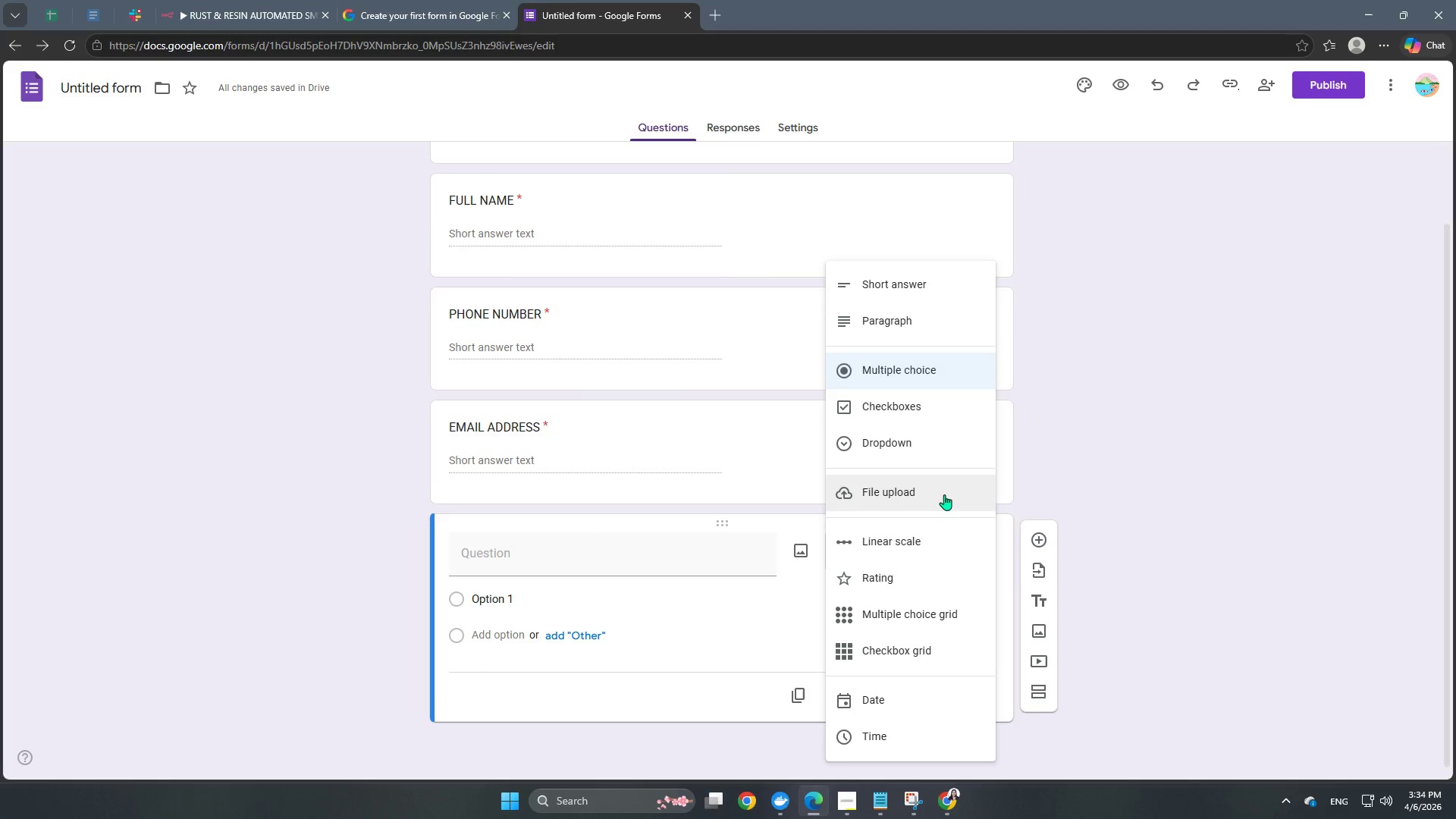 
left_click([944, 489])
 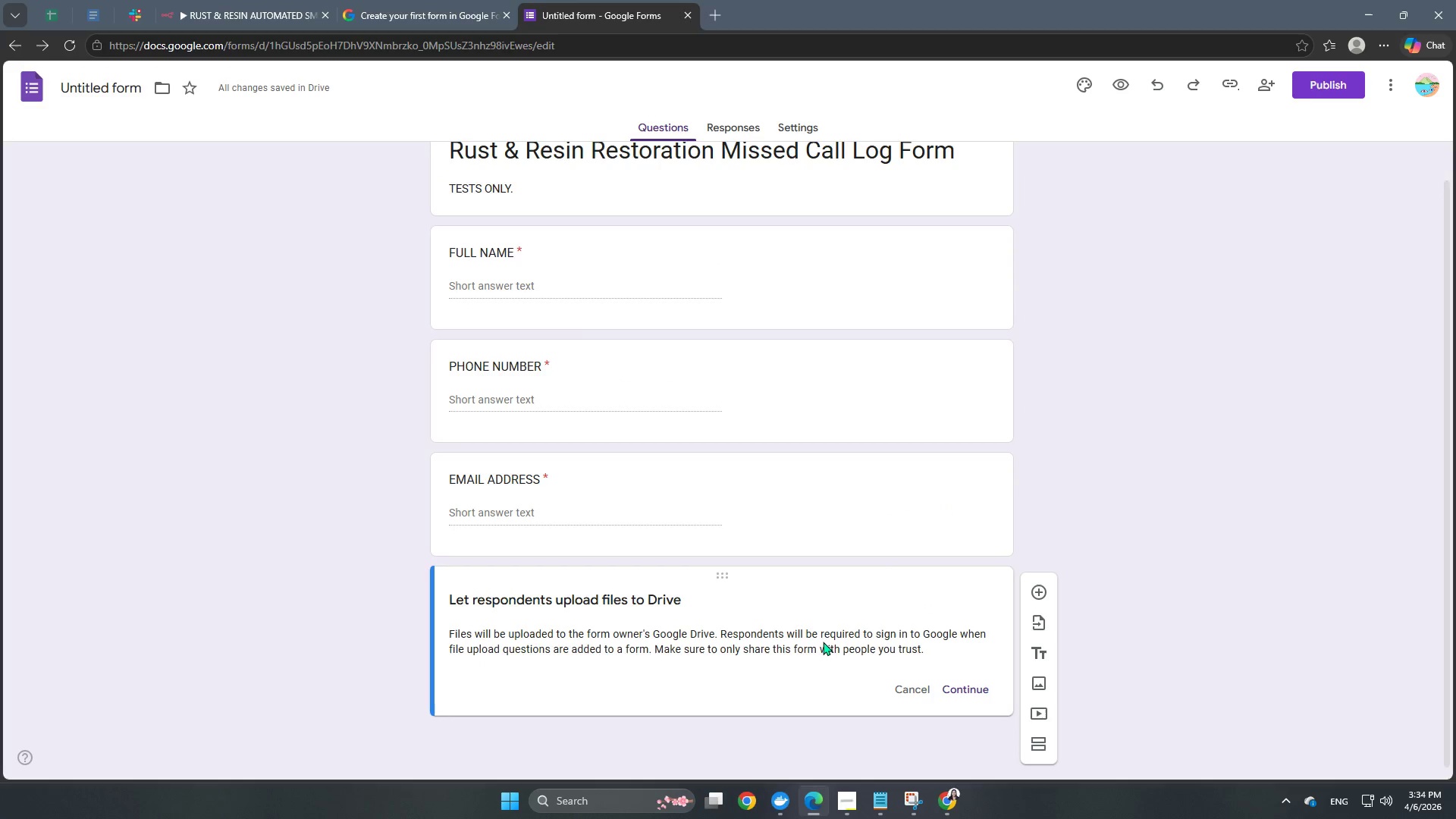 
scroll: coordinate [784, 549], scroll_direction: down, amount: 3.0
 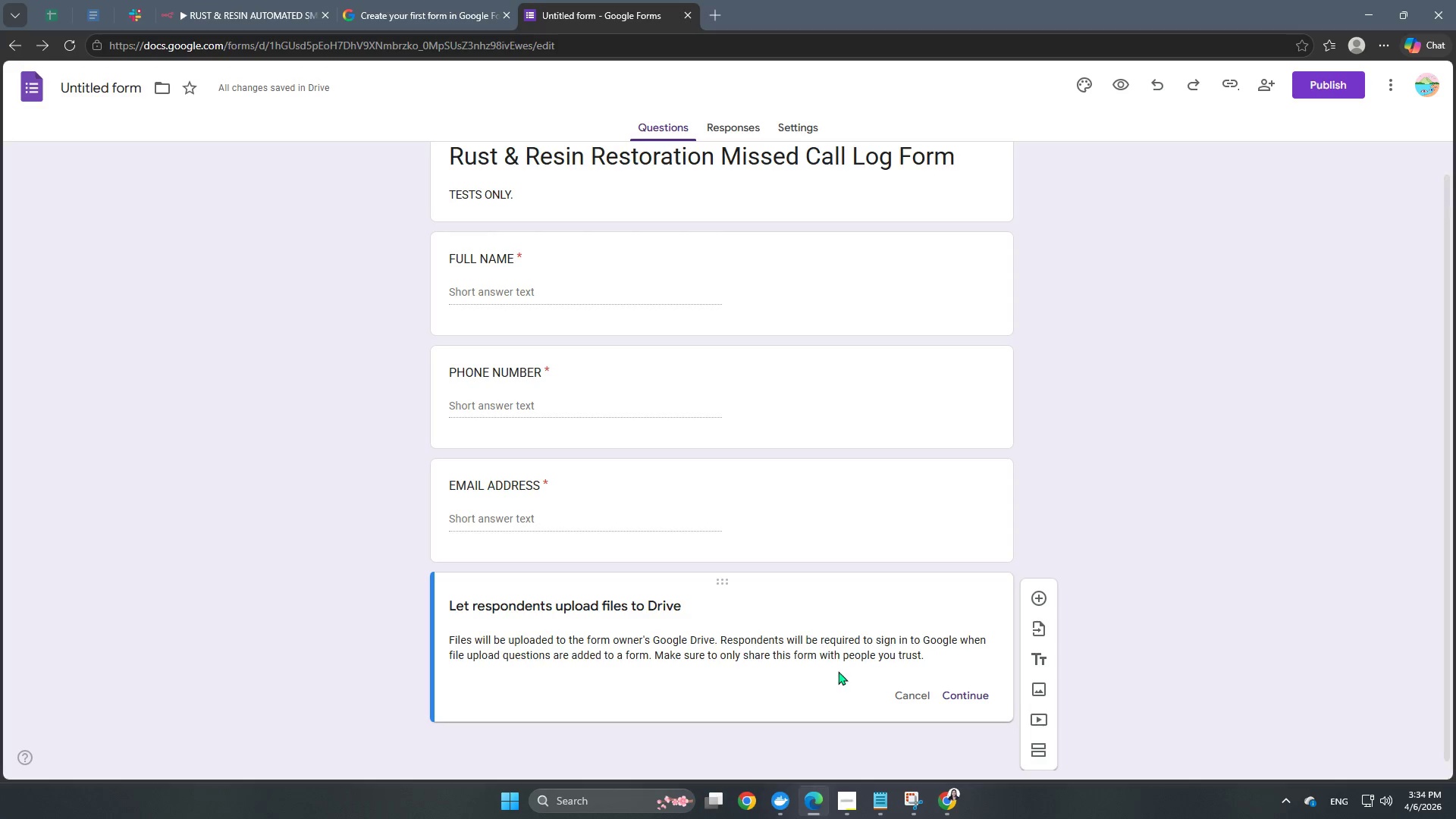 
wait(5.05)
 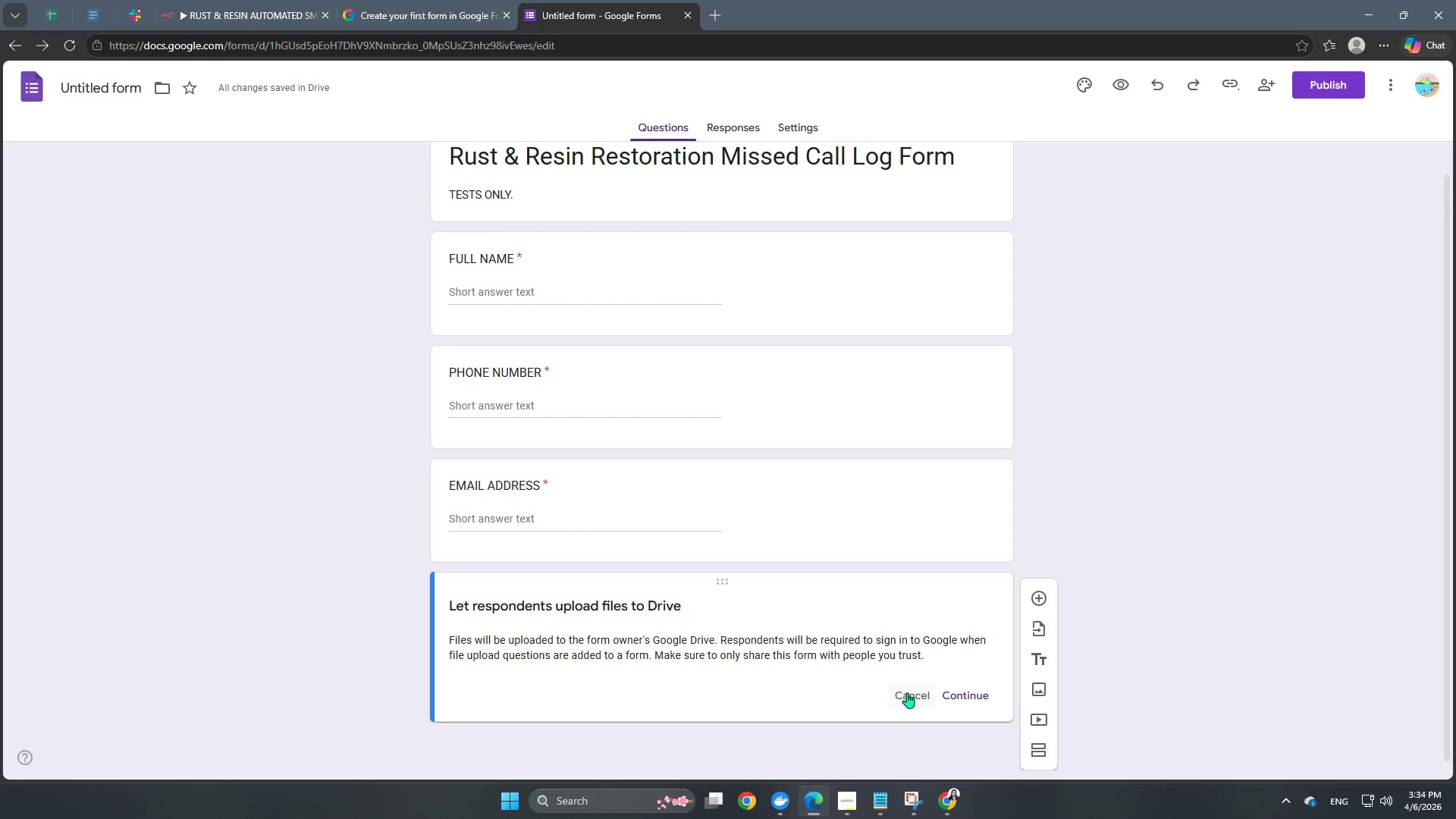 
left_click([967, 694])
 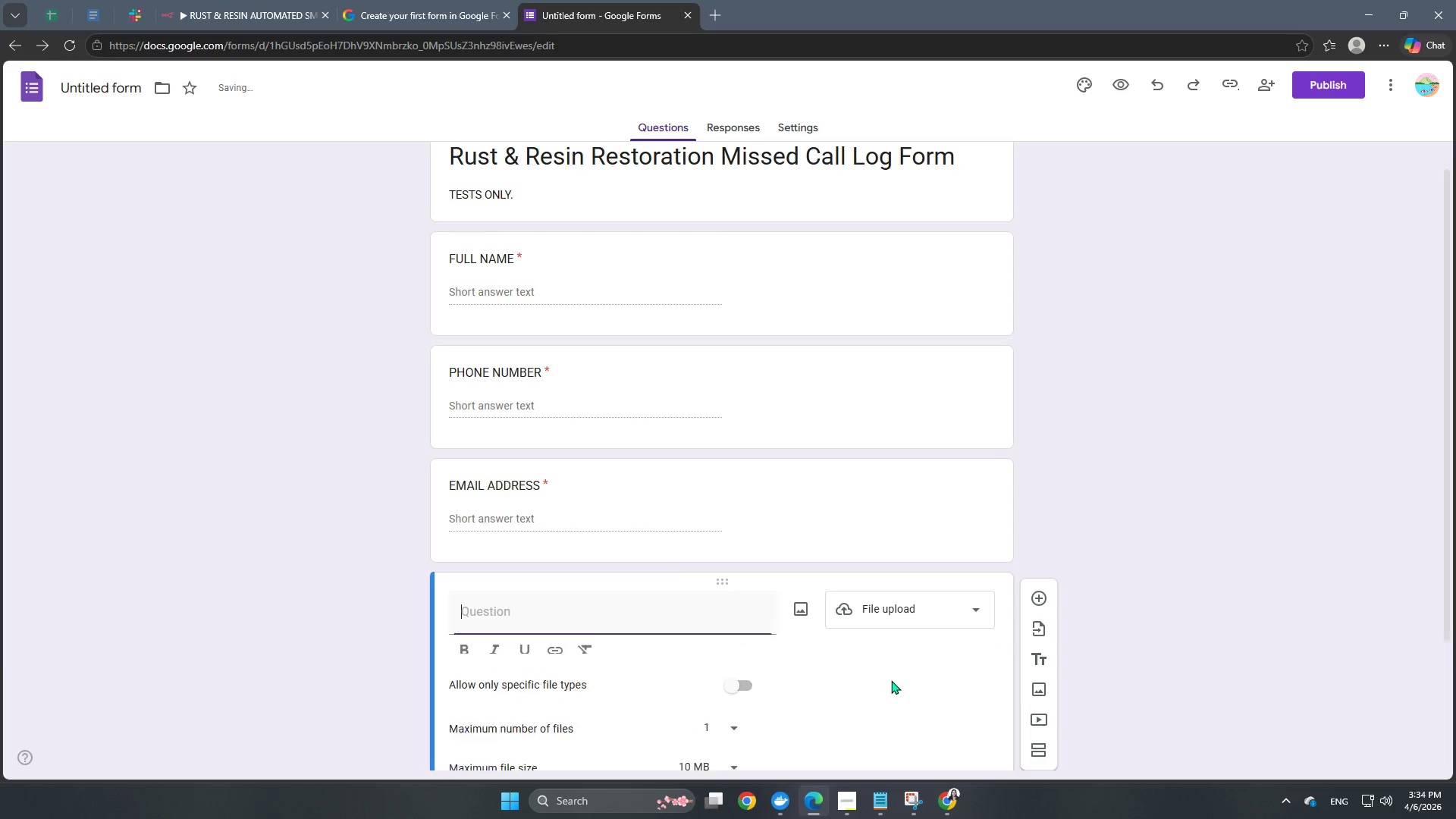 
scroll: coordinate [805, 639], scroll_direction: down, amount: 3.0
 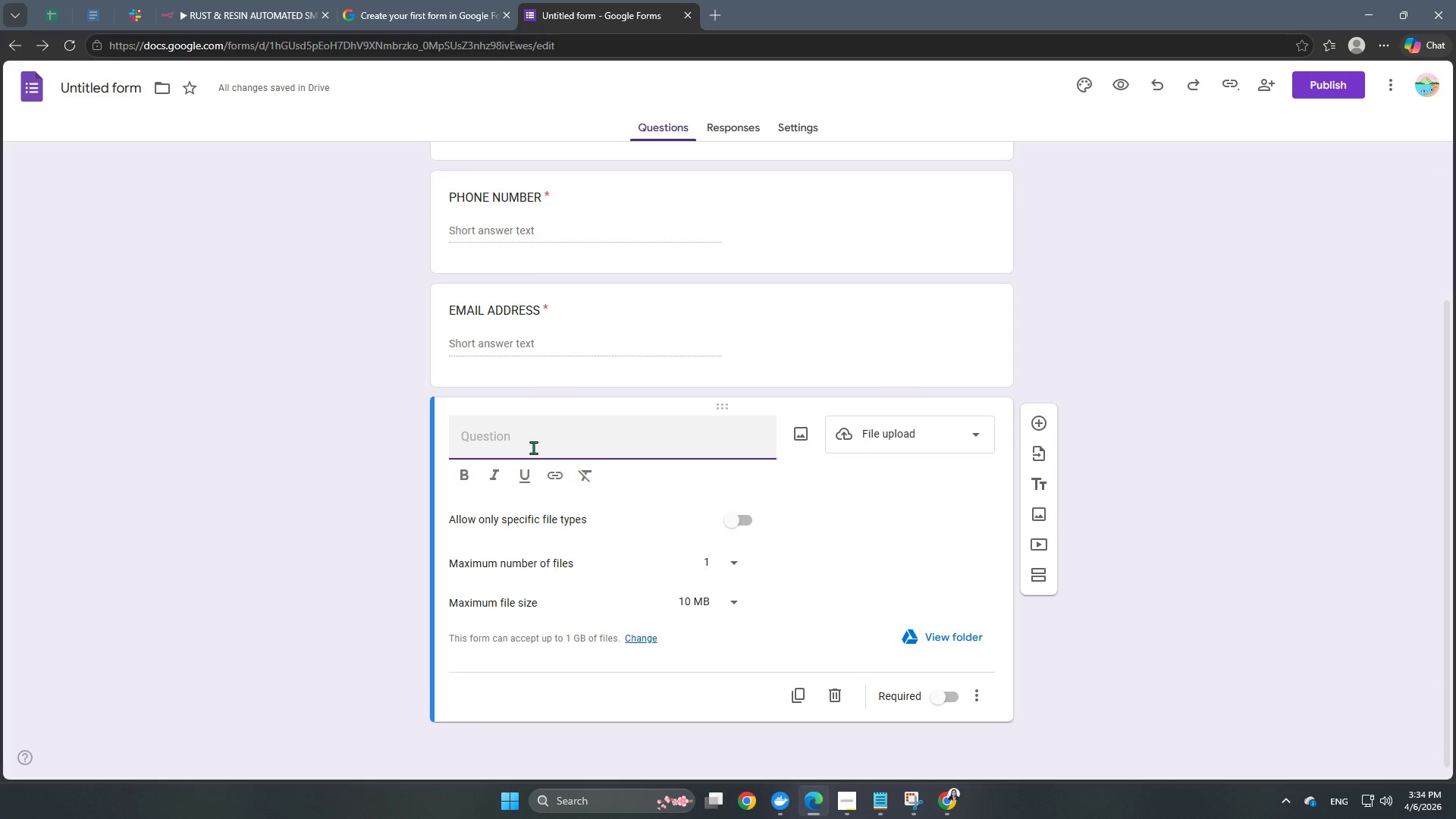 
hold_key(key=CapsLock, duration=0.33)
 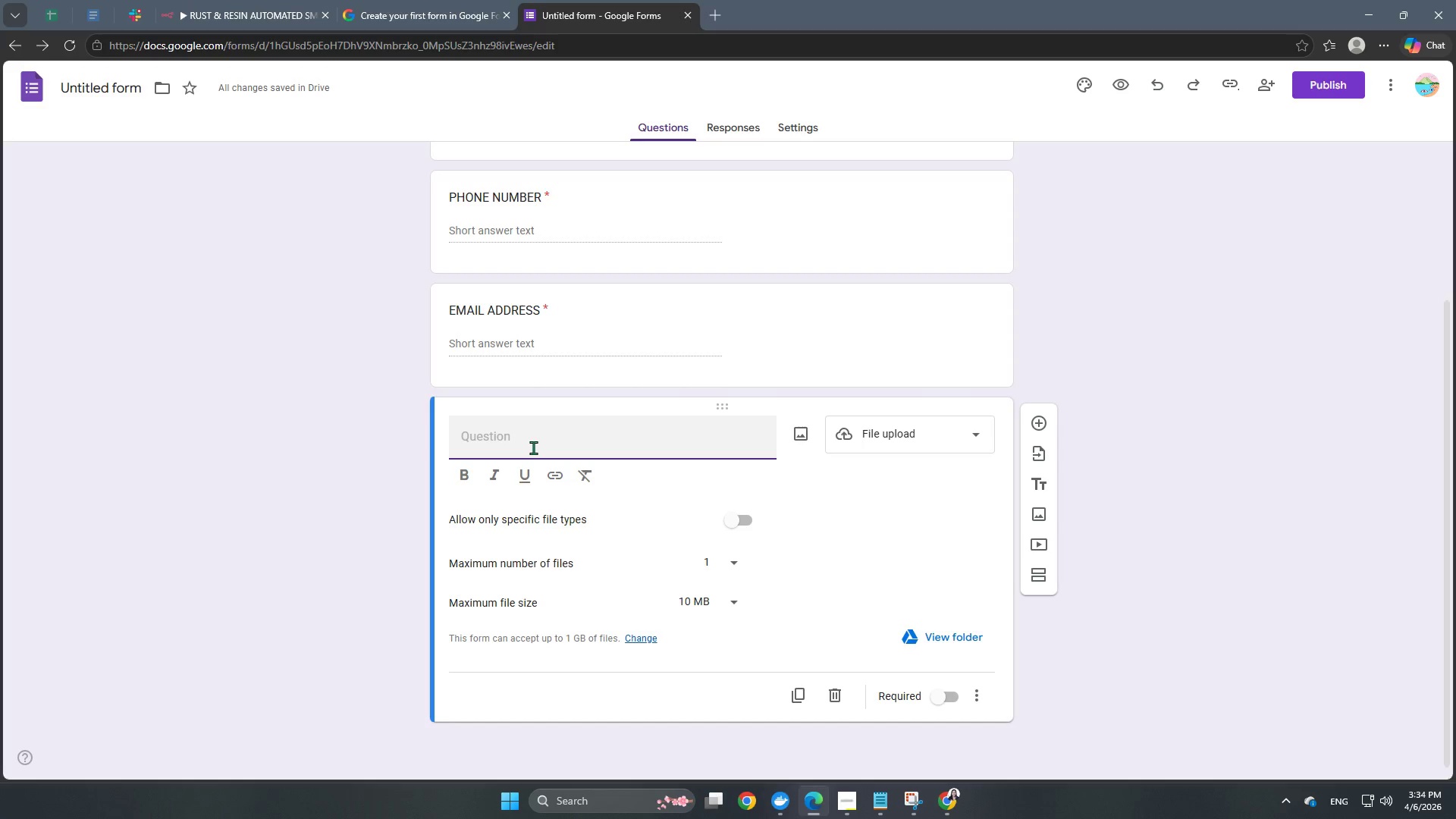 
type(RUST/DAMAGE CHASSIS PHOTO)
 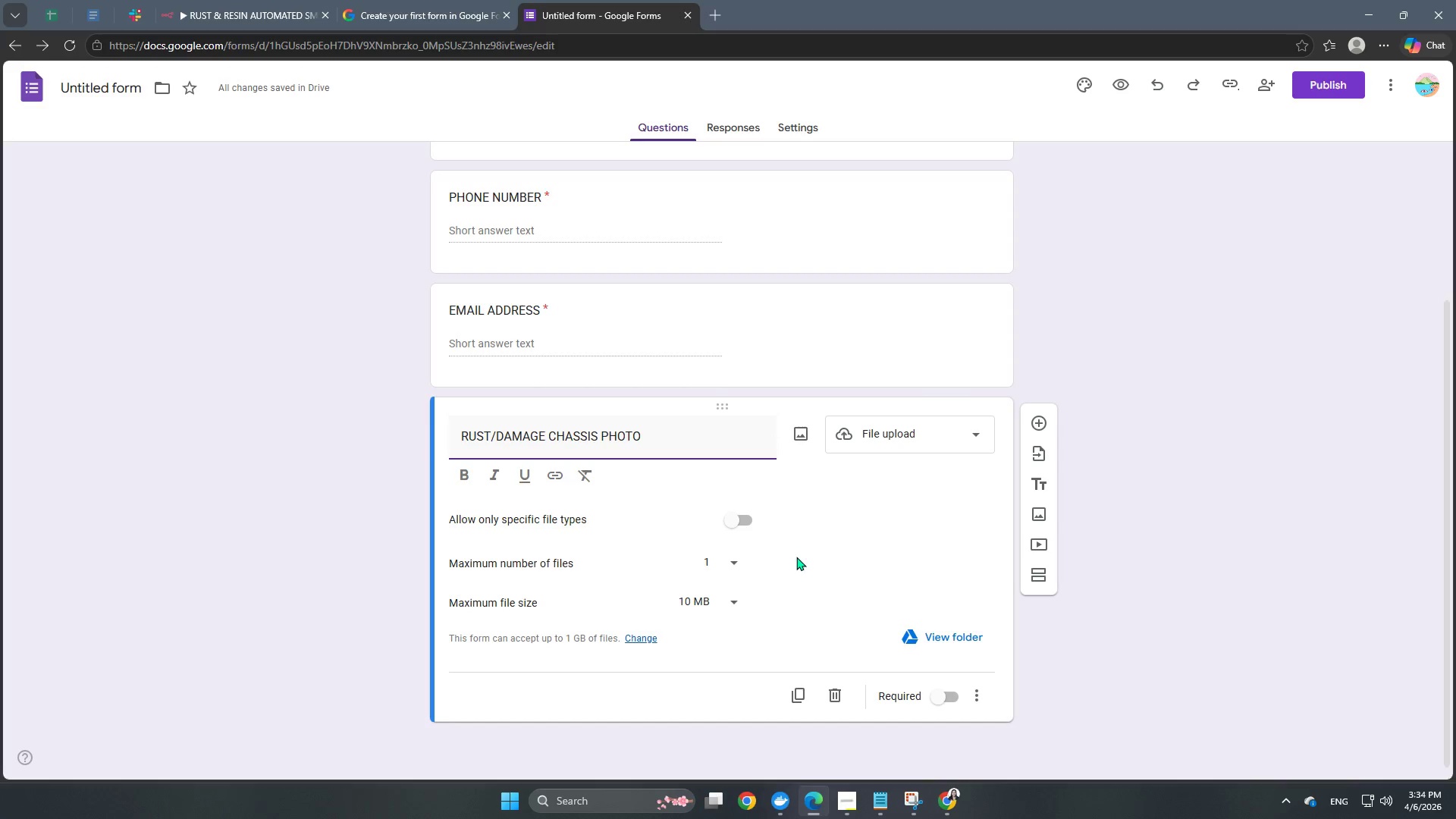 
wait(5.2)
 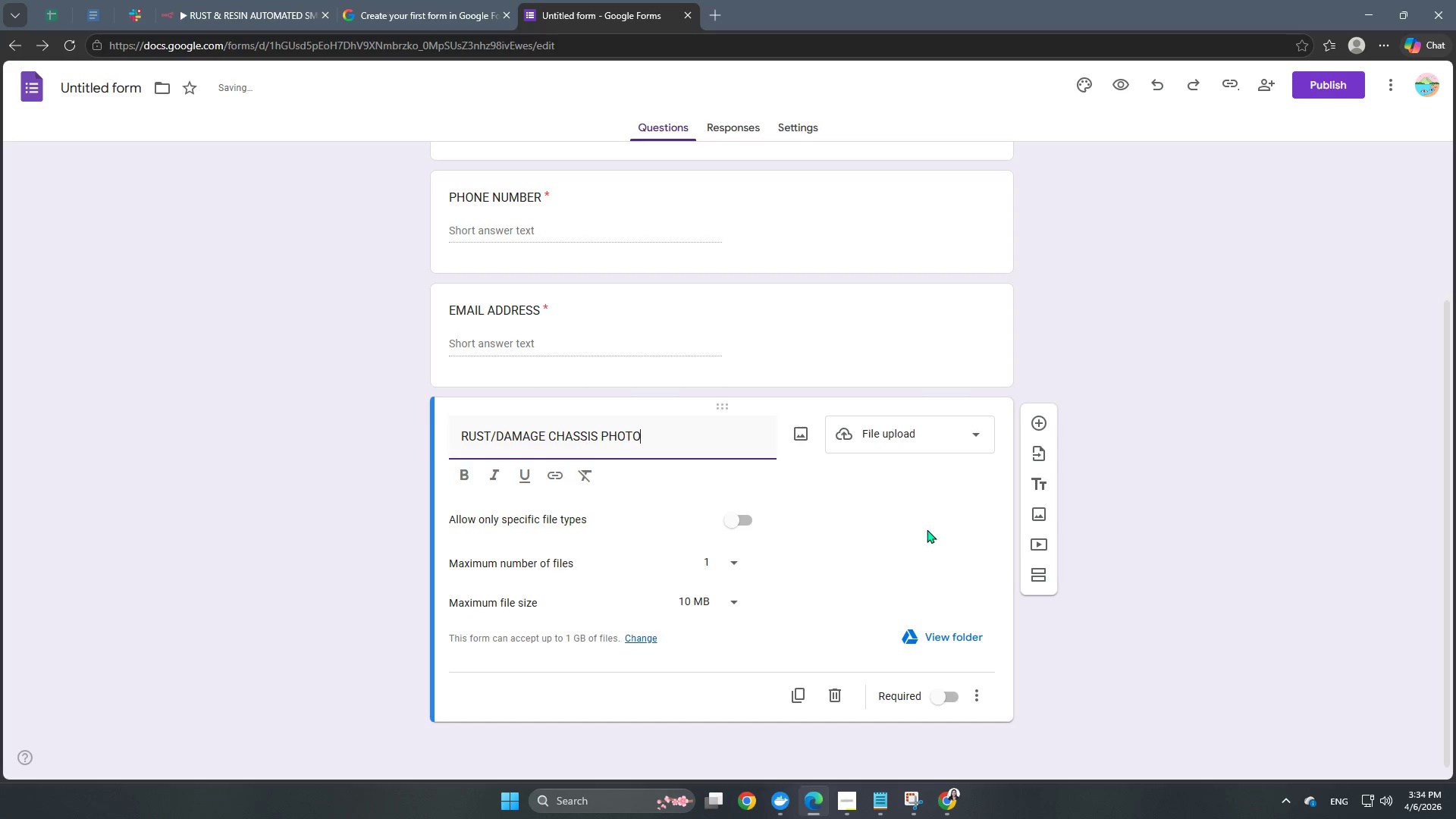 
left_click([715, 561])
 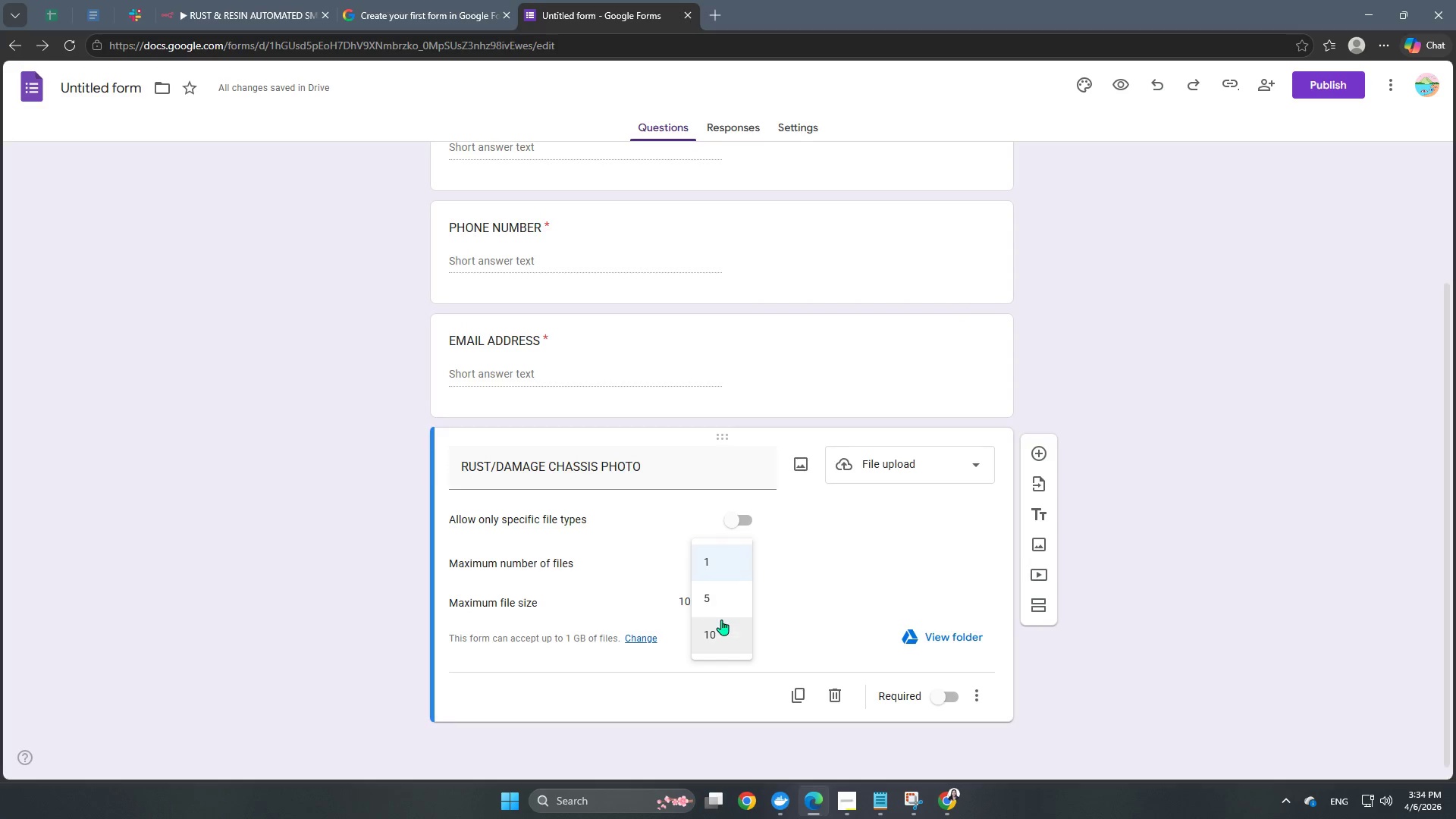 
left_click([723, 640])
 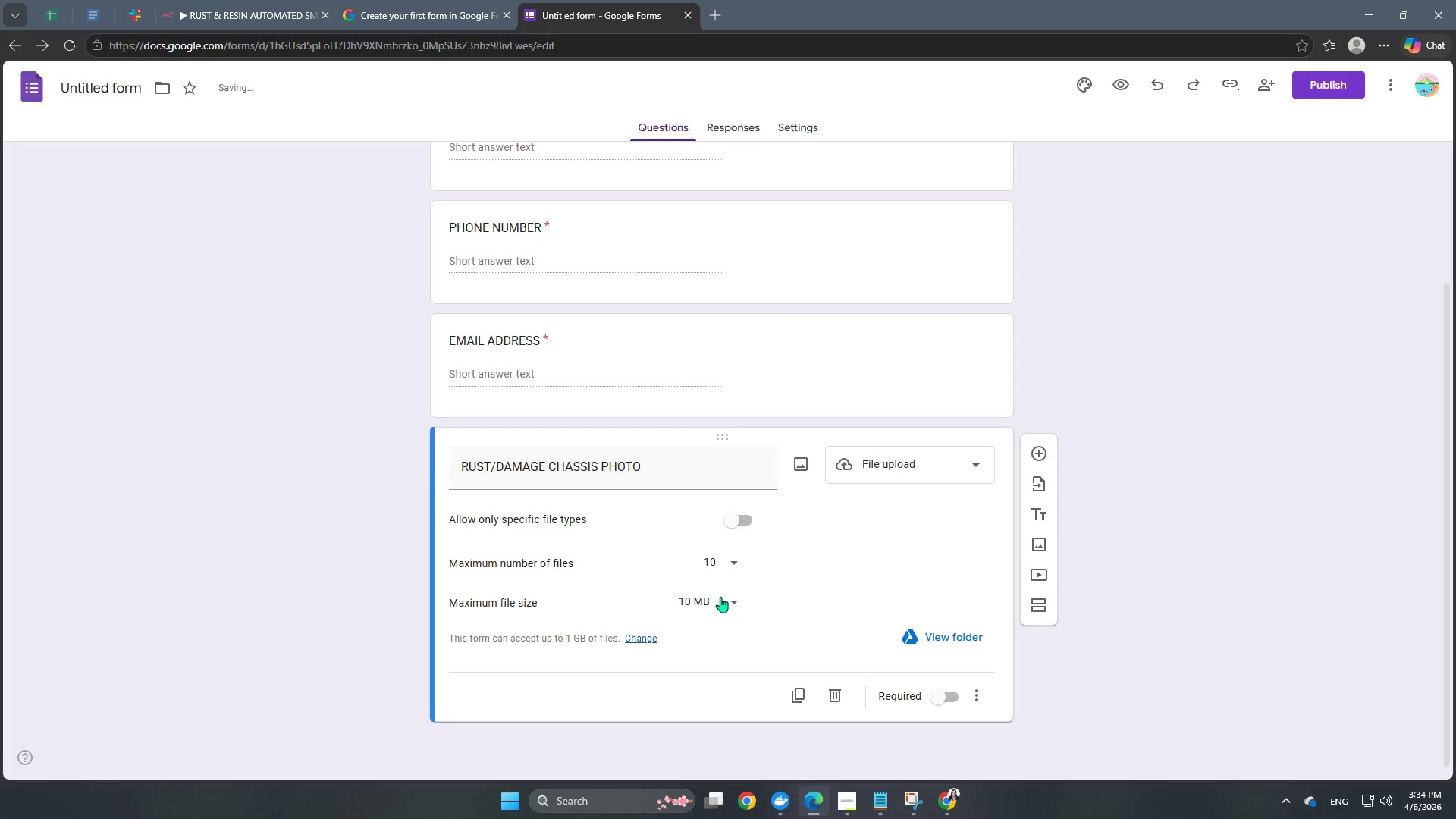 
left_click([704, 612])
 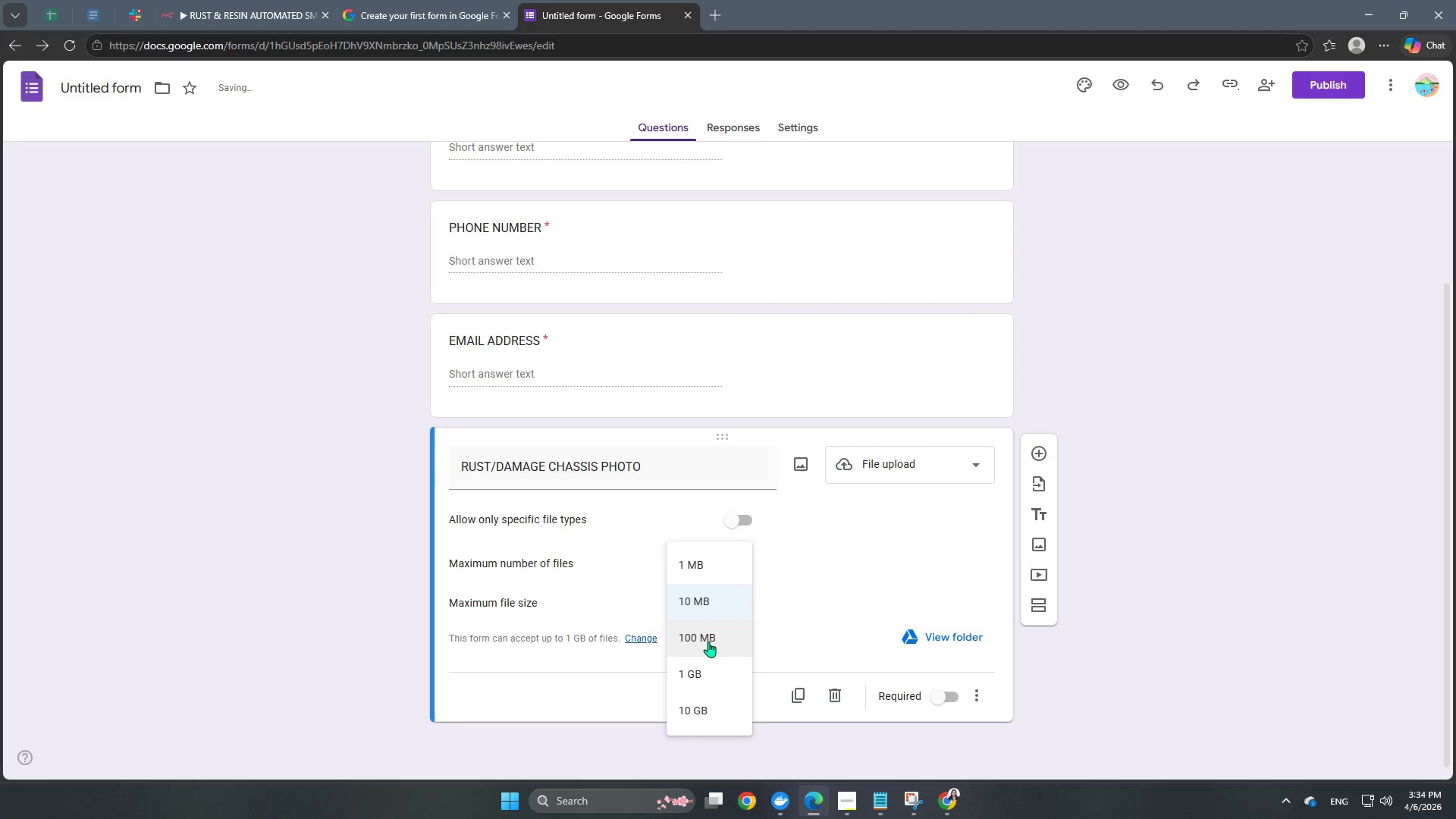 
left_click([708, 642])
 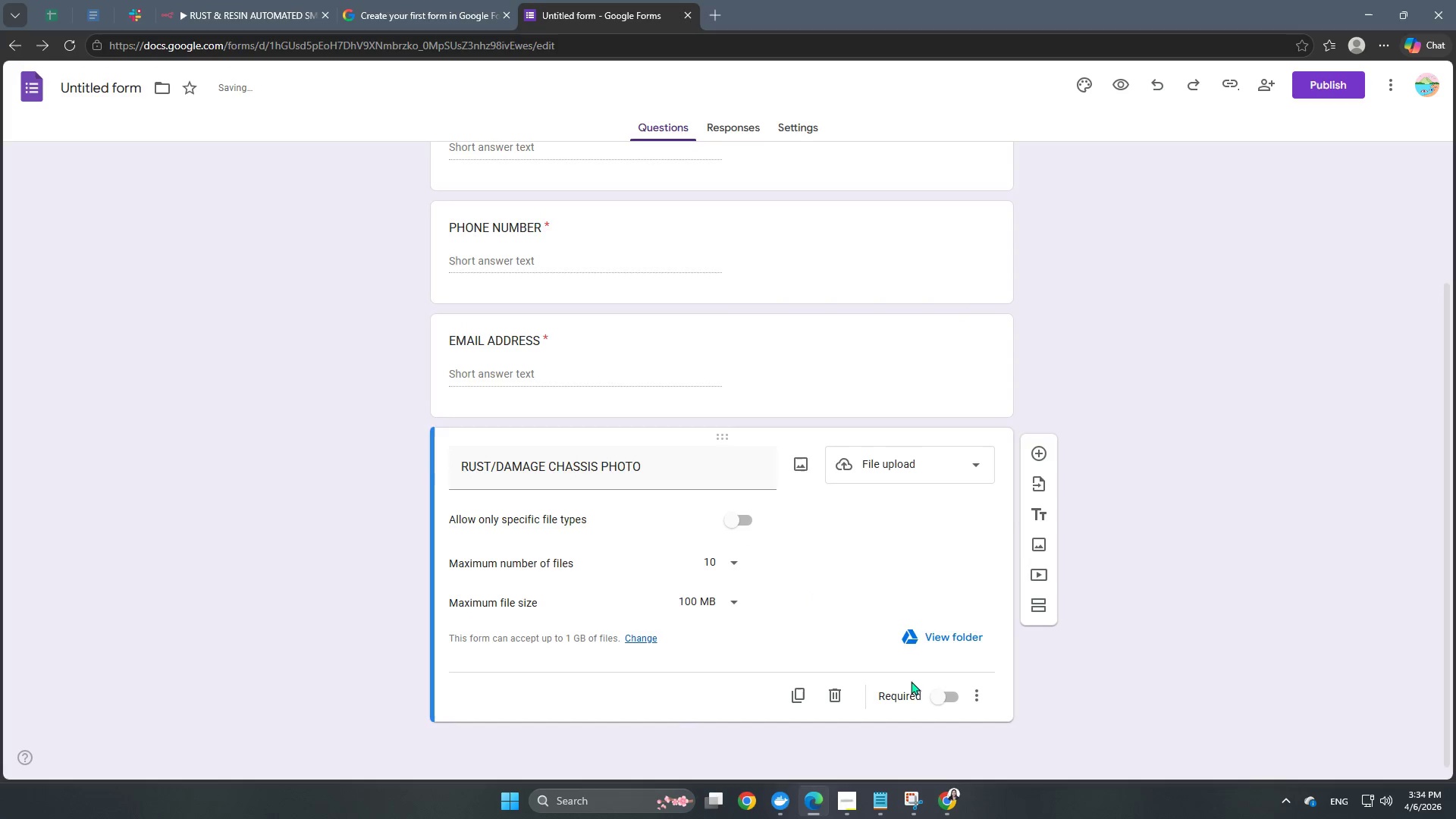 
left_click([949, 696])
 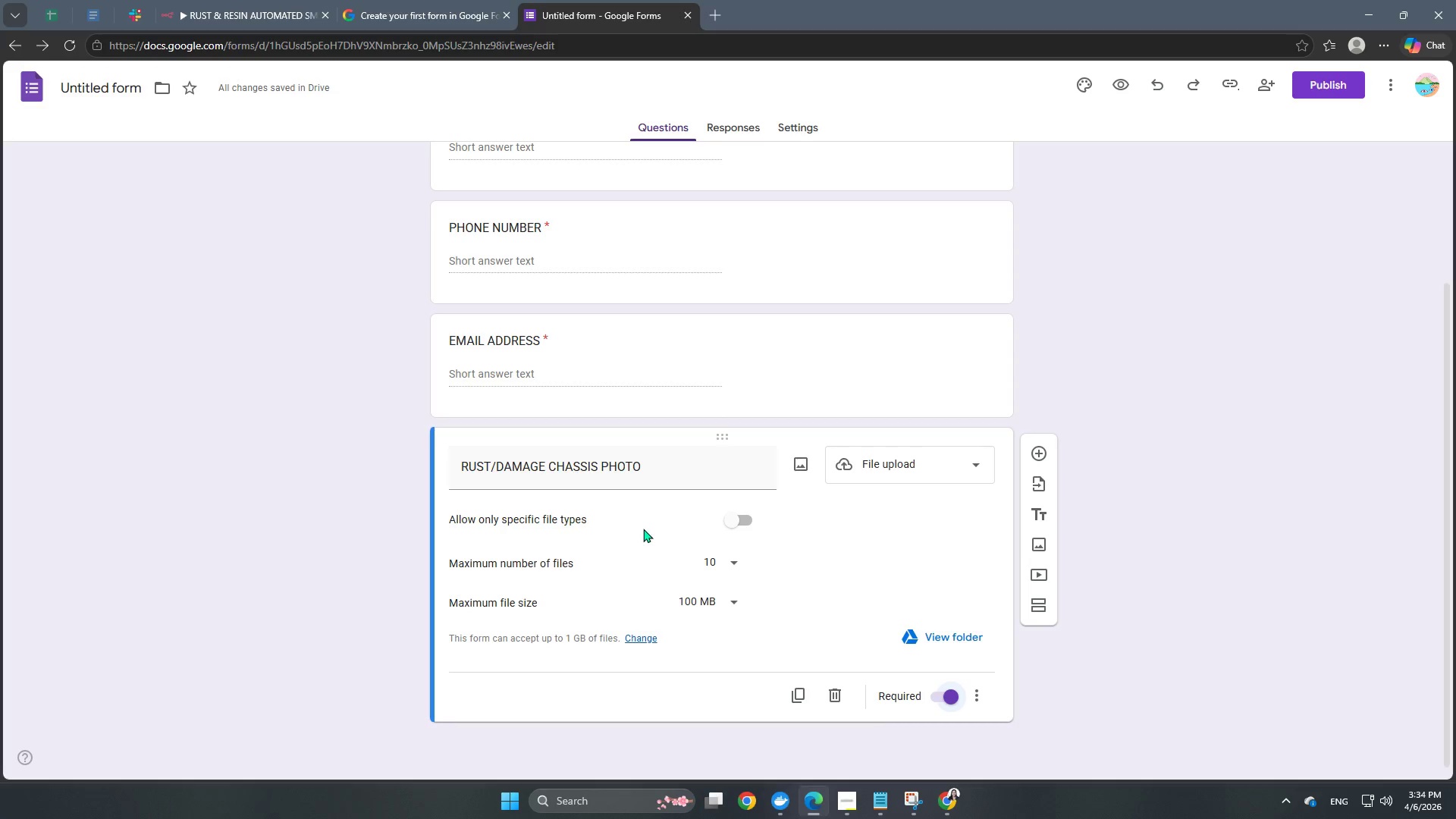 
left_click([737, 525])
 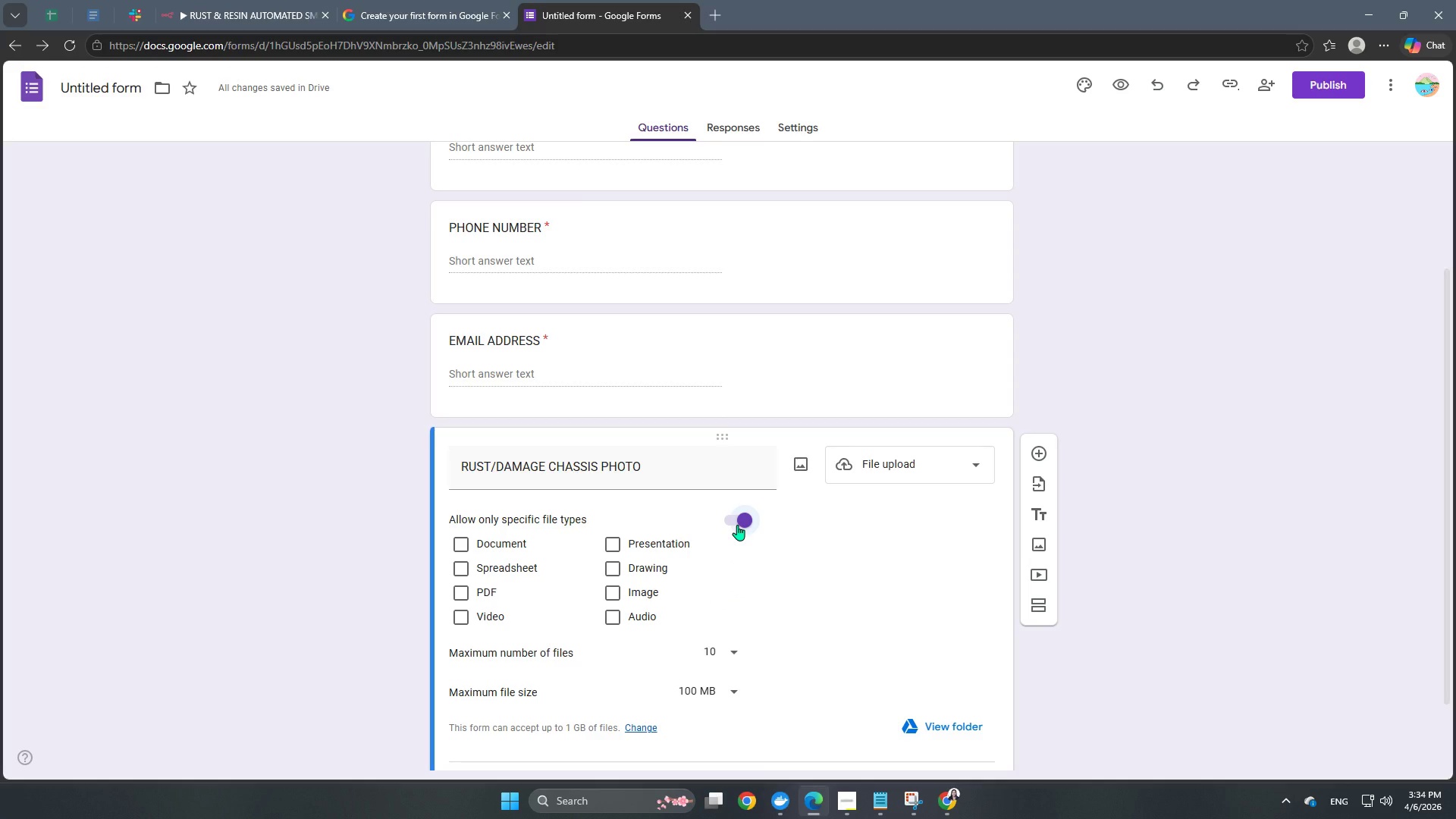 
left_click([740, 522])
 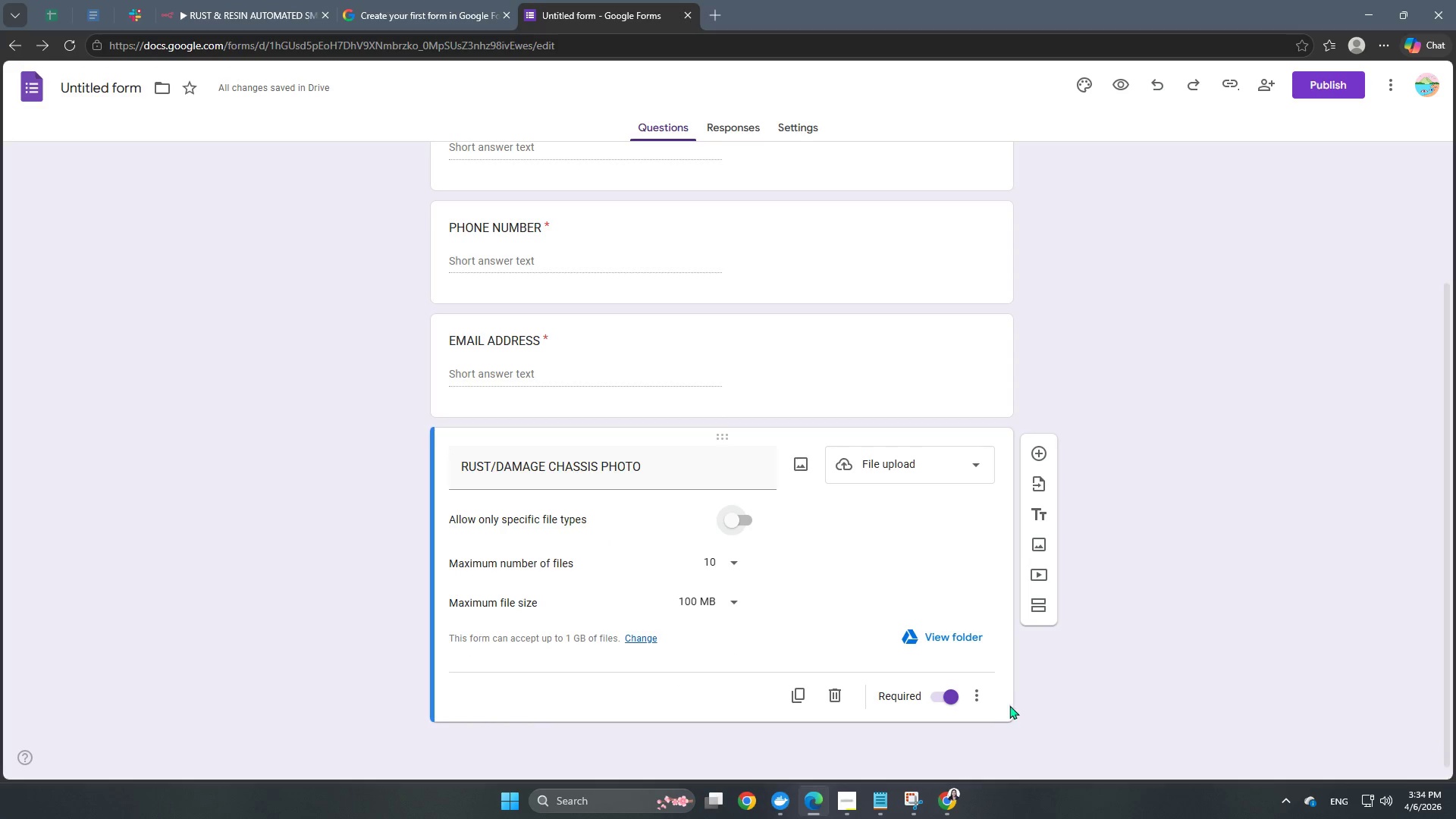 
left_click([733, 526])
 